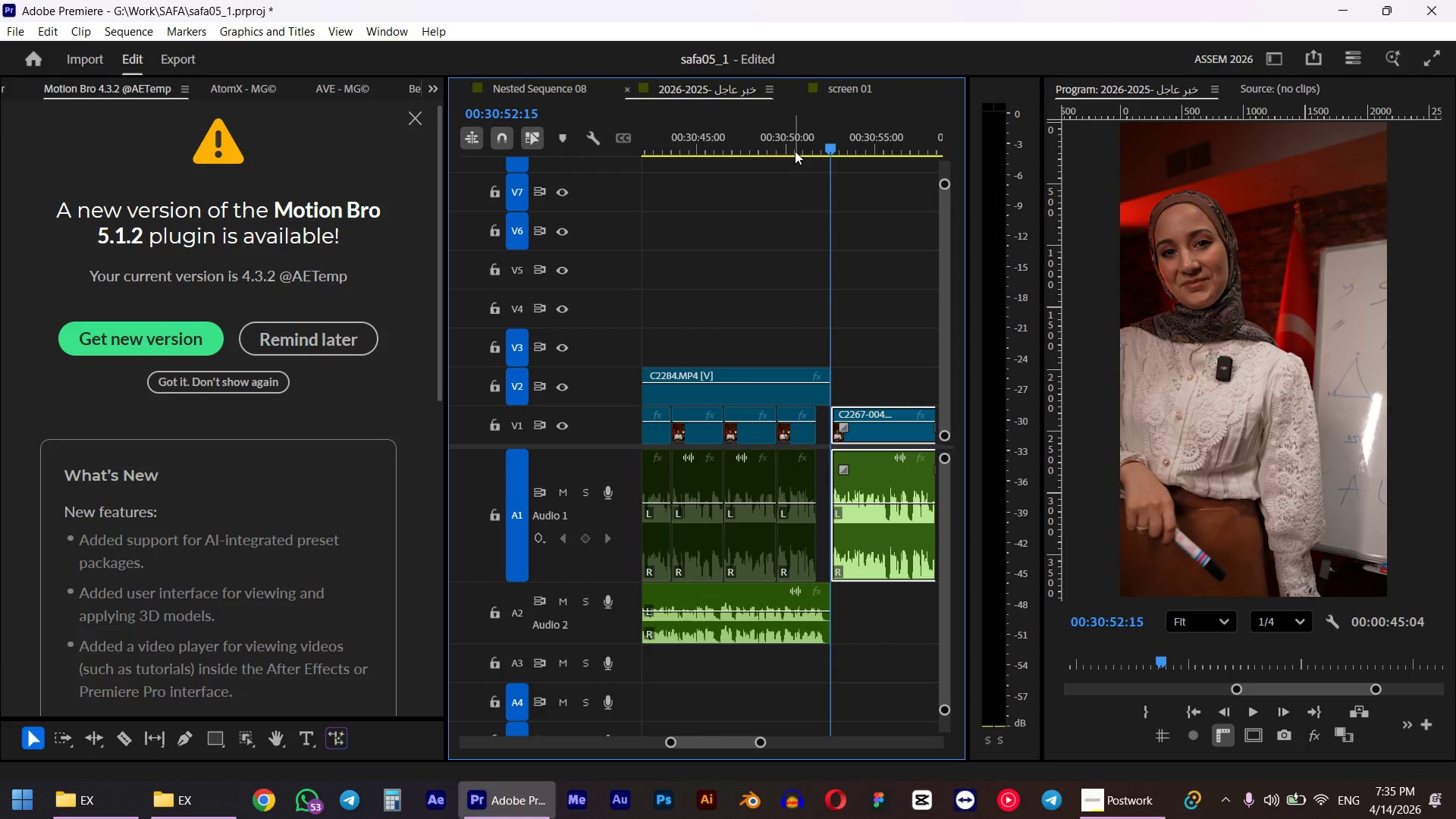 
key(Space)
 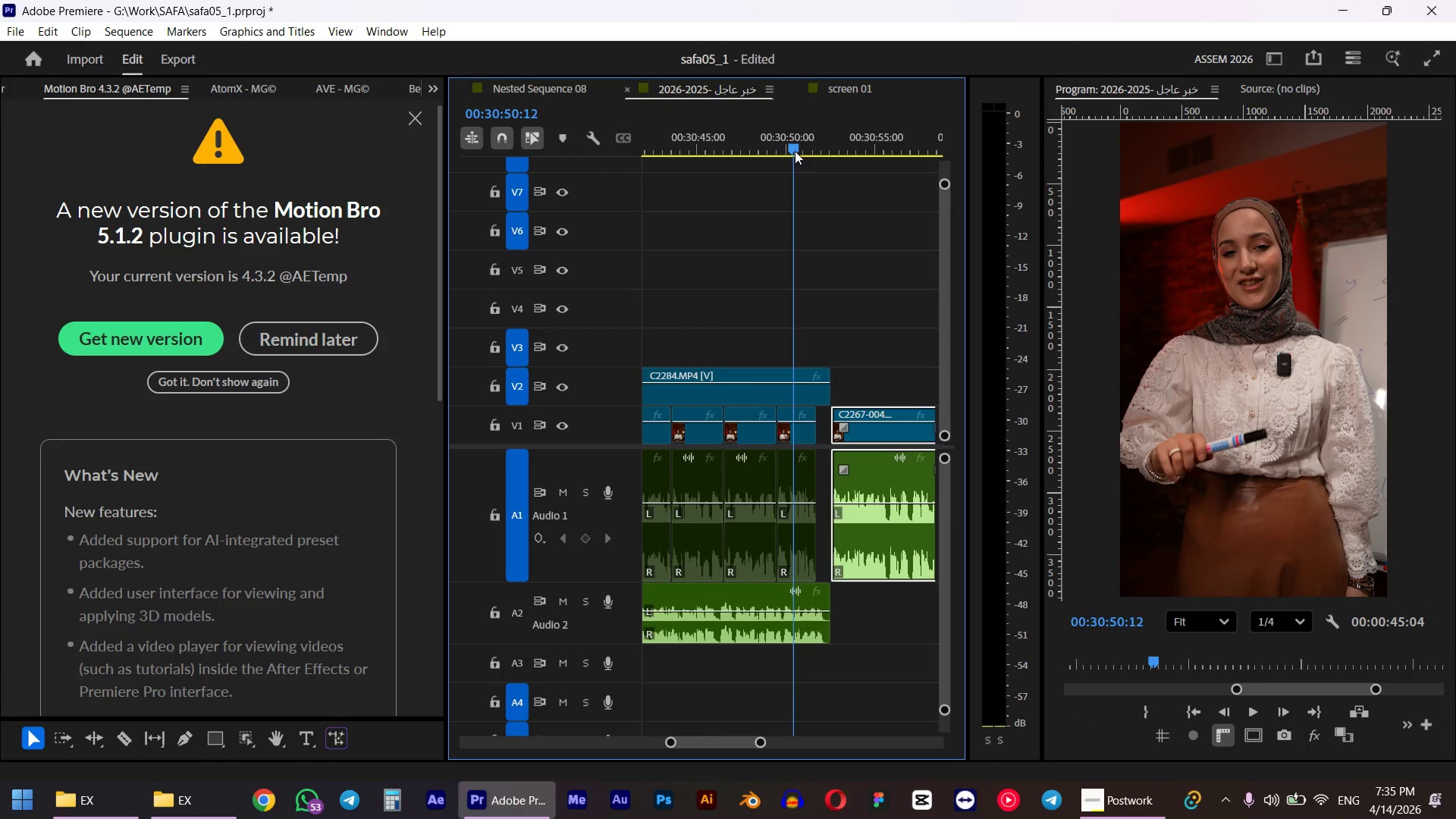 
key(Space)
 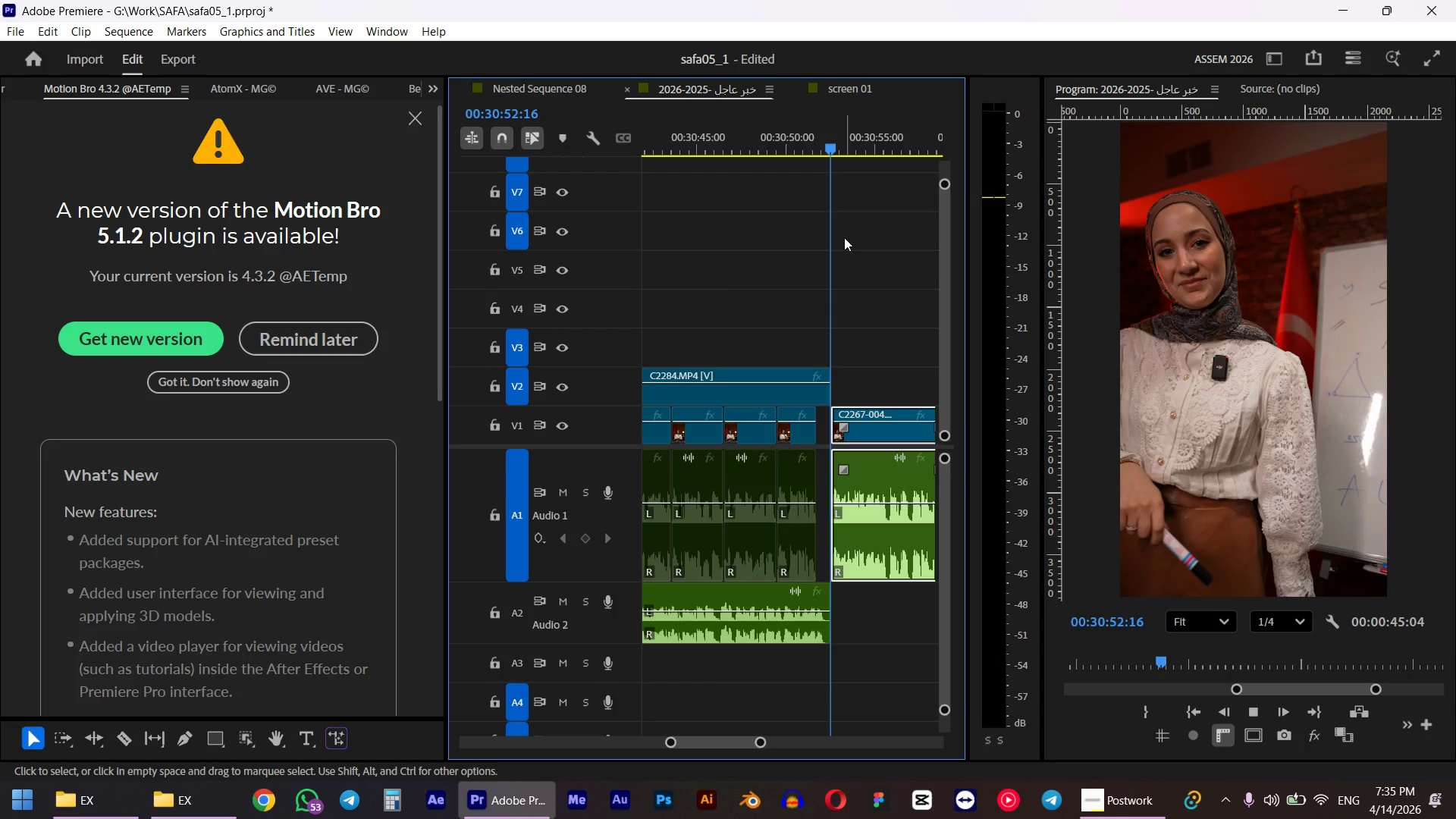 
hold_key(key=AltLeft, duration=1.09)
scroll: coordinate [832, 347], scroll_direction: up, amount: 9.0
 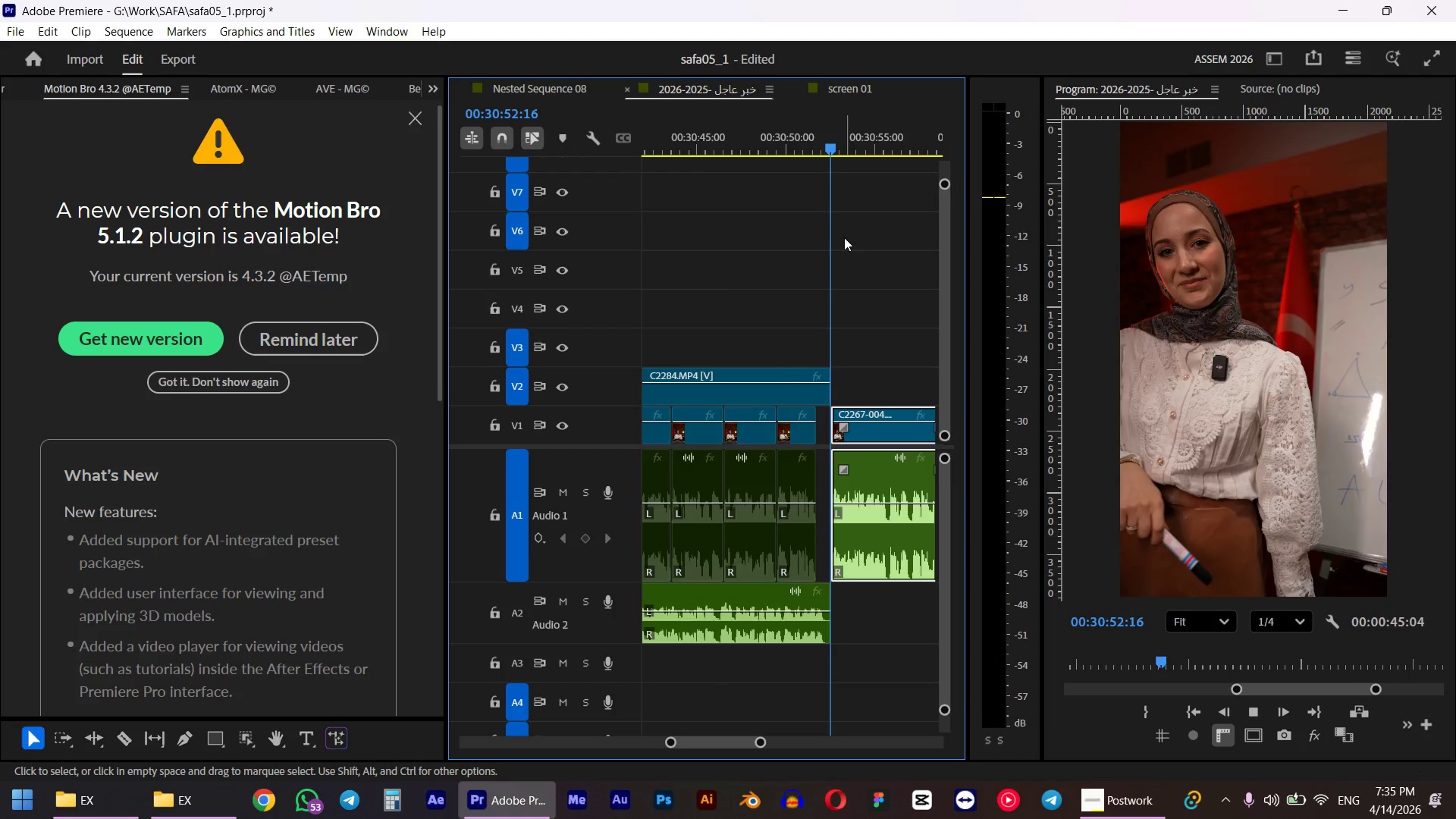 
key(Alt+AltLeft)
 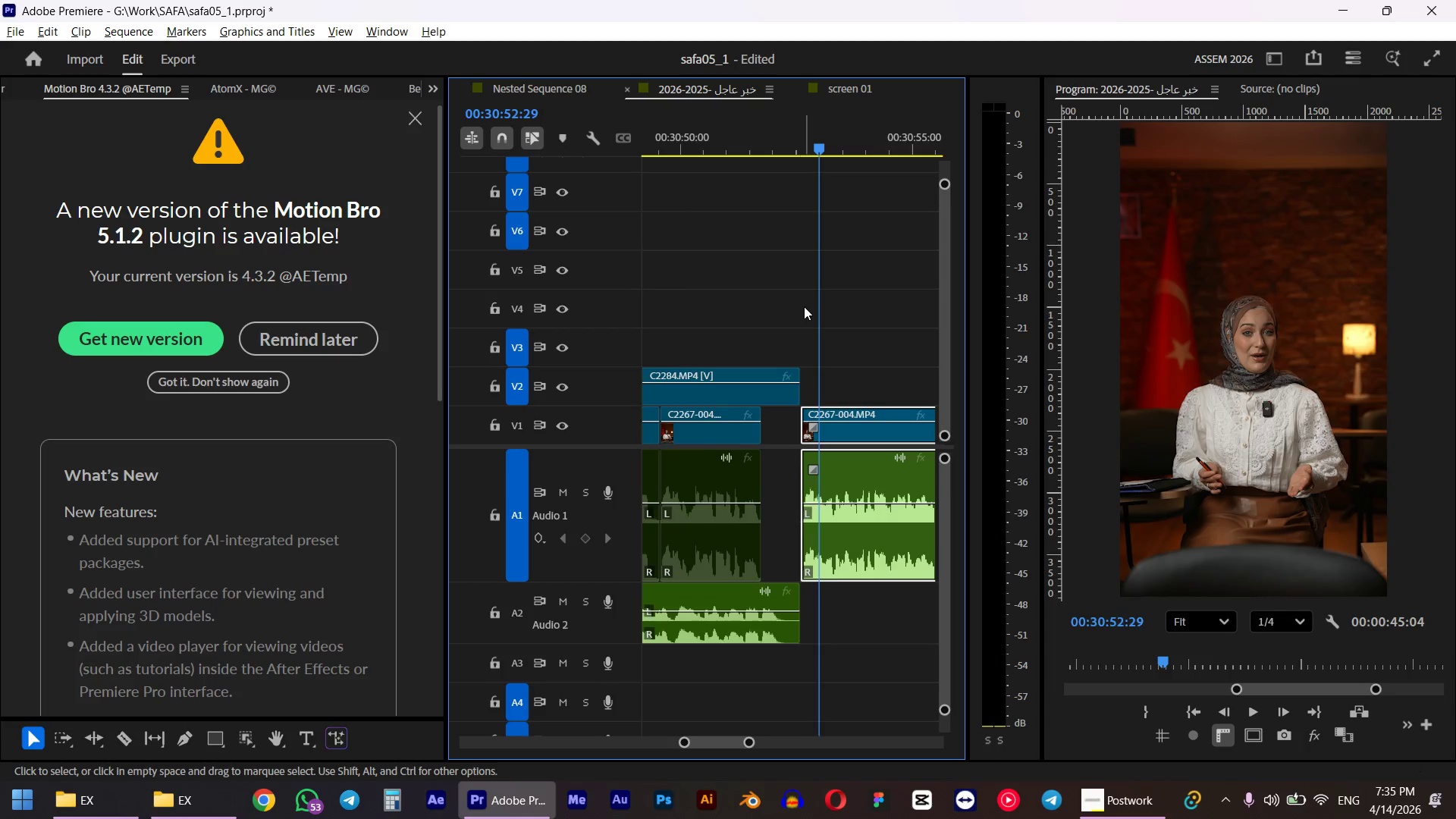 
scroll: coordinate [804, 306], scroll_direction: up, amount: 4.0
 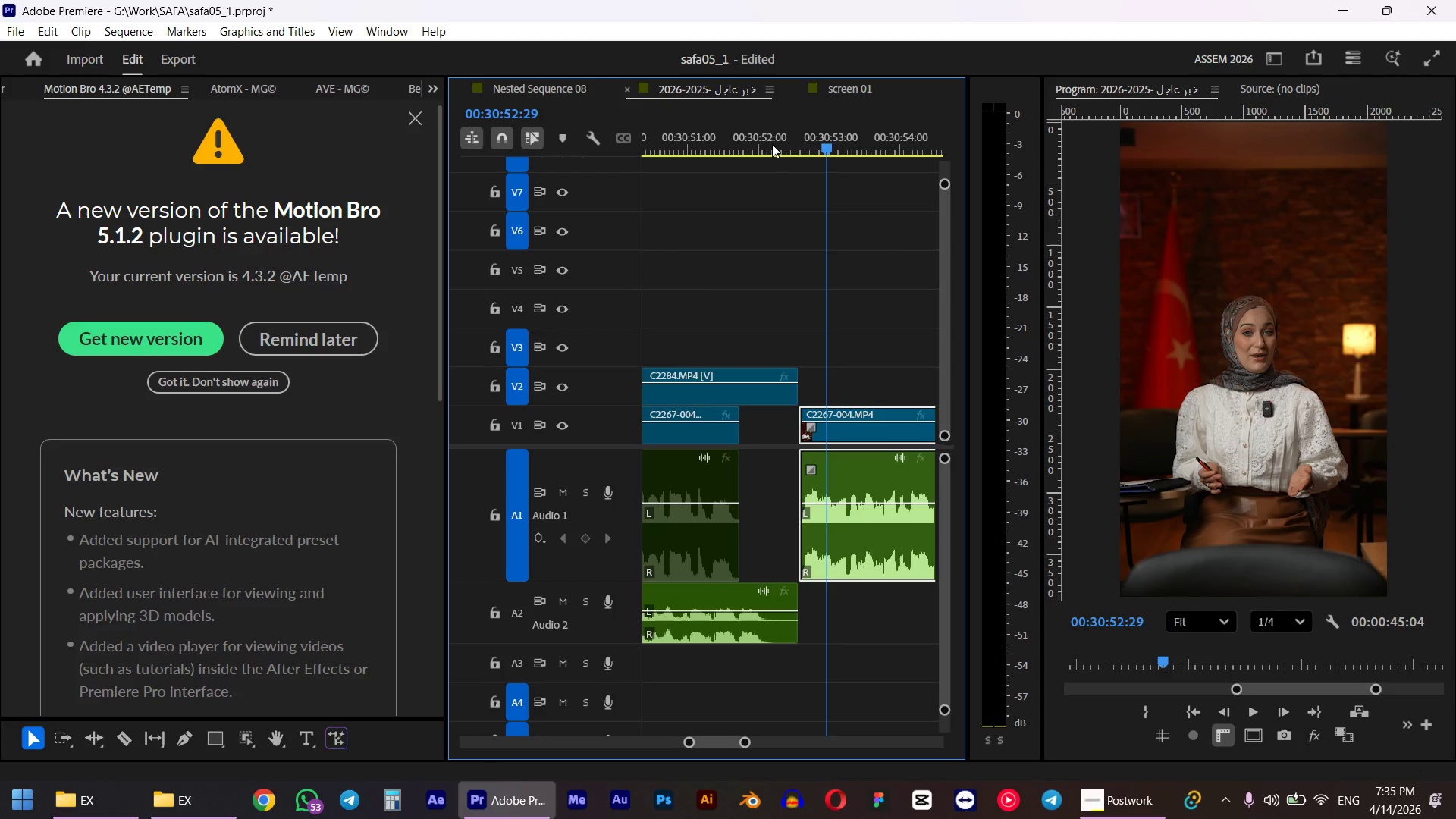 
left_click_drag(start_coordinate=[769, 136], to_coordinate=[773, 136])
 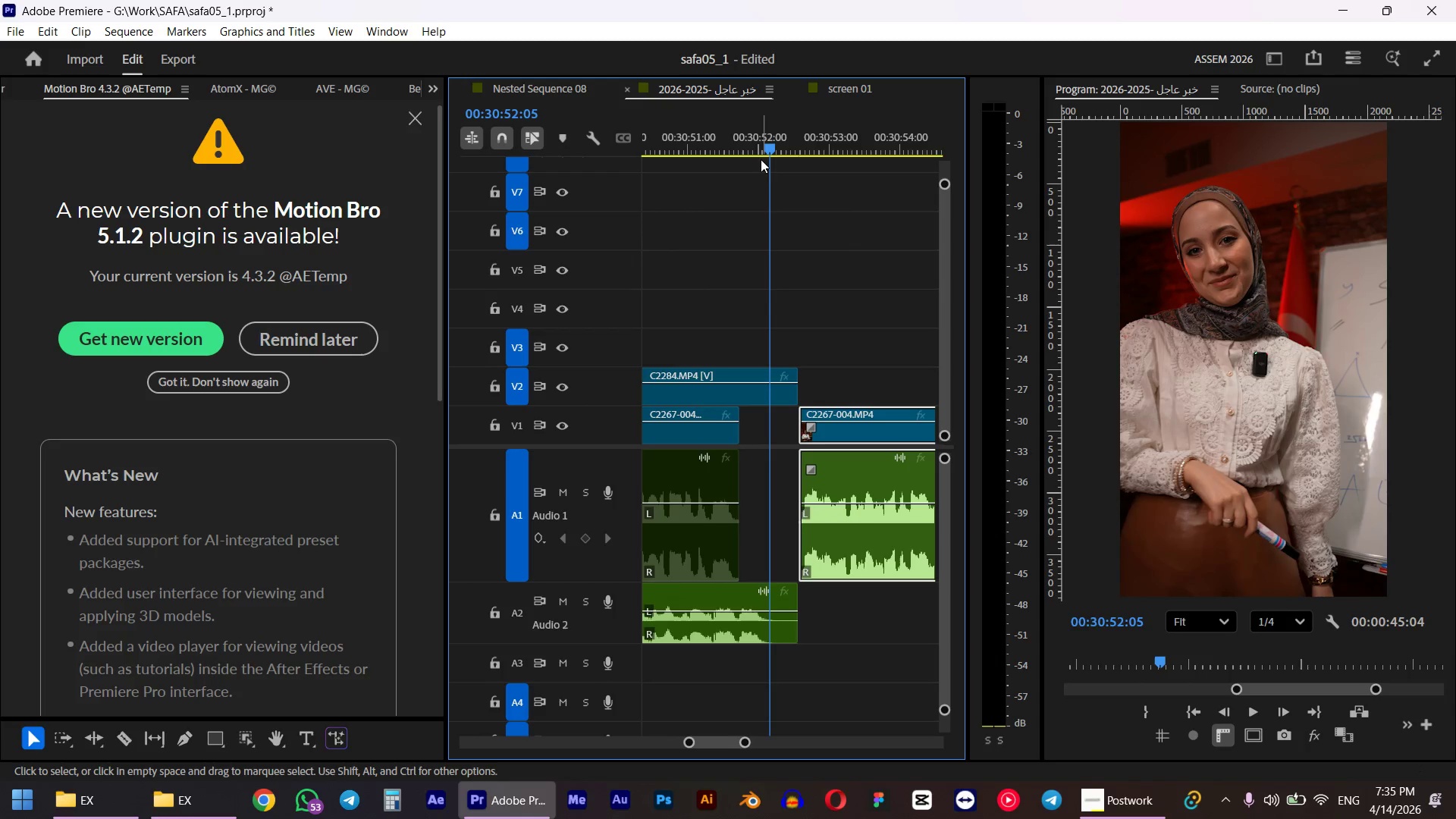 
key(E)
 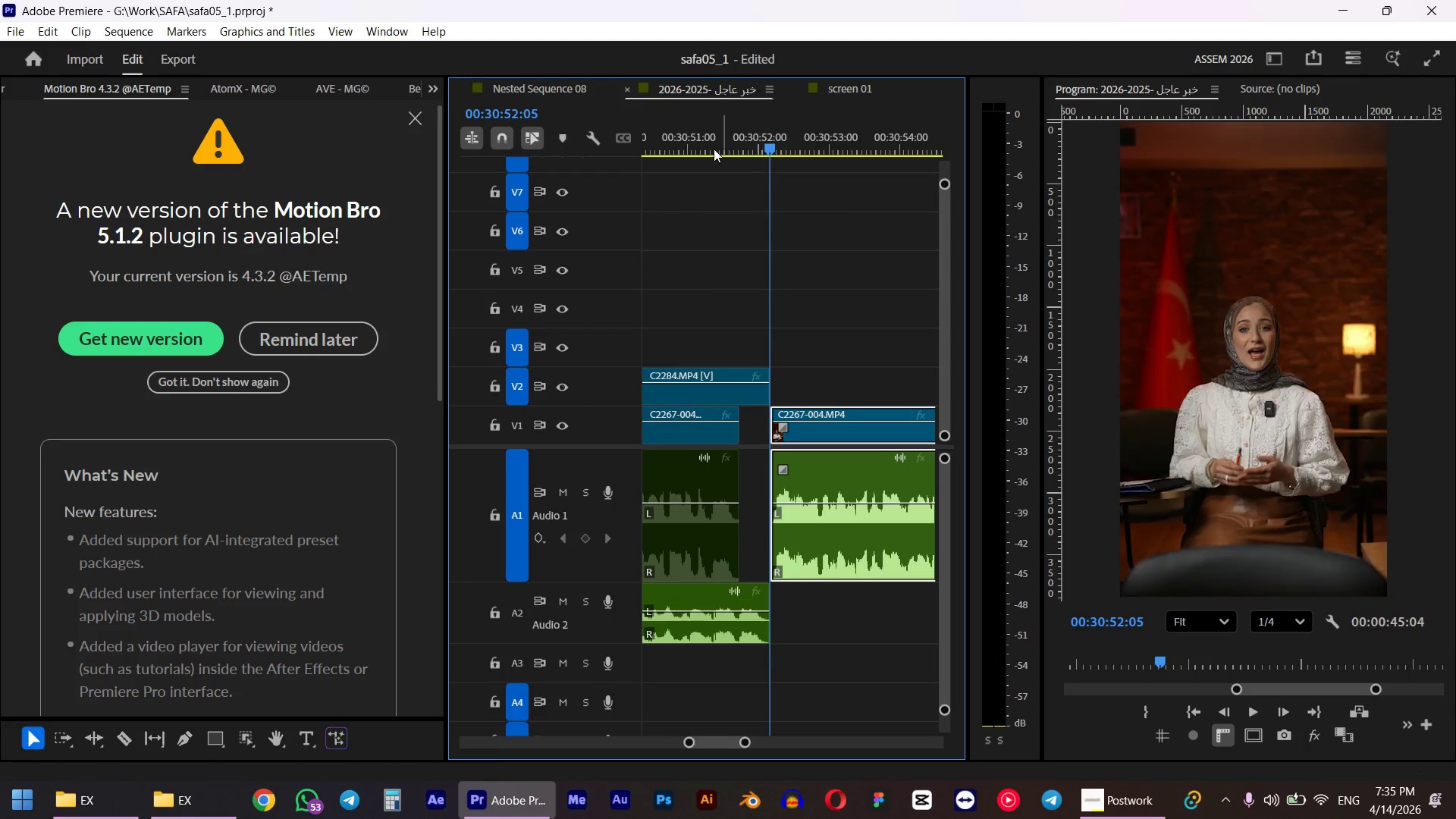 
left_click([717, 138])
 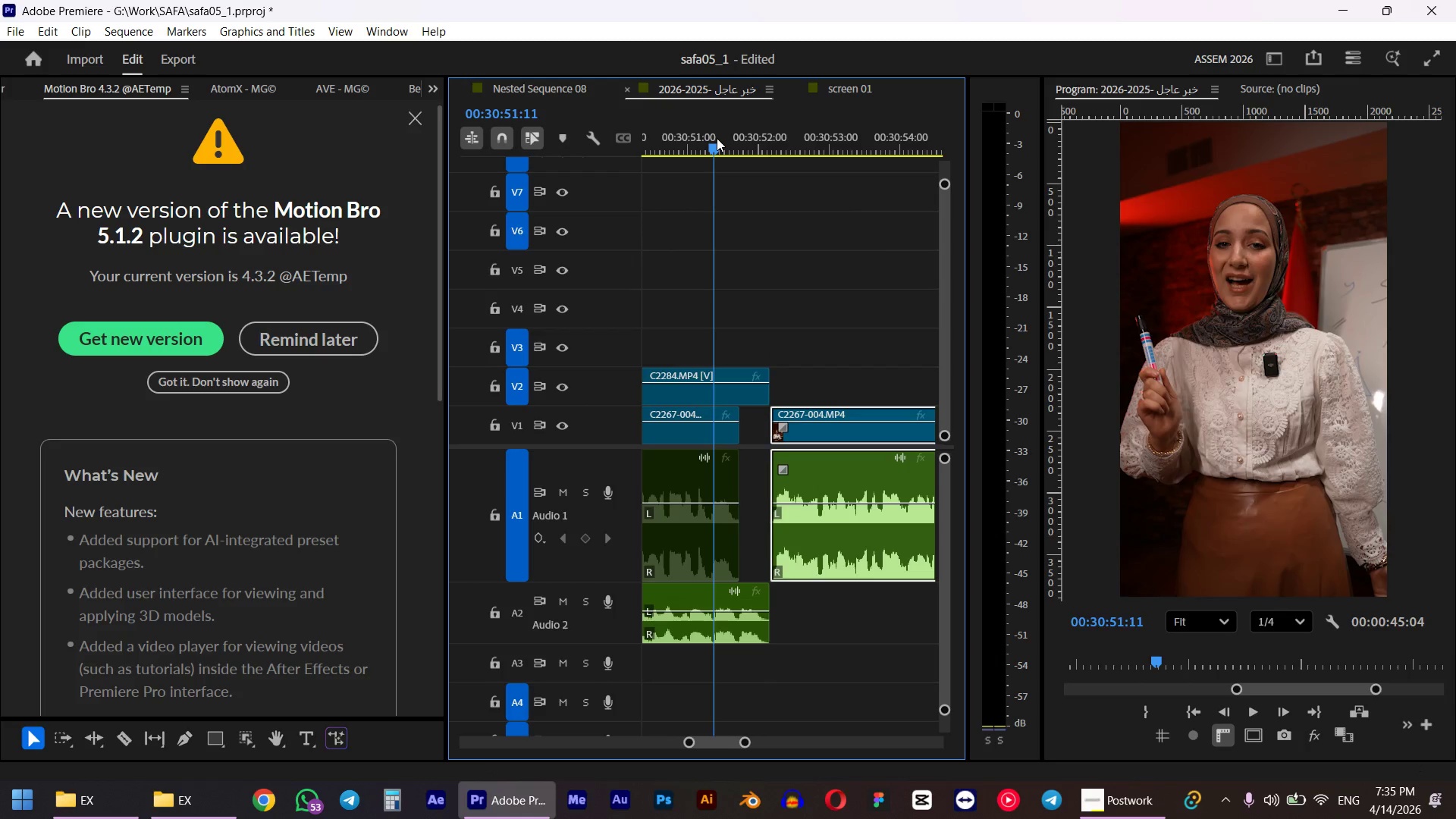 
key(Space)
 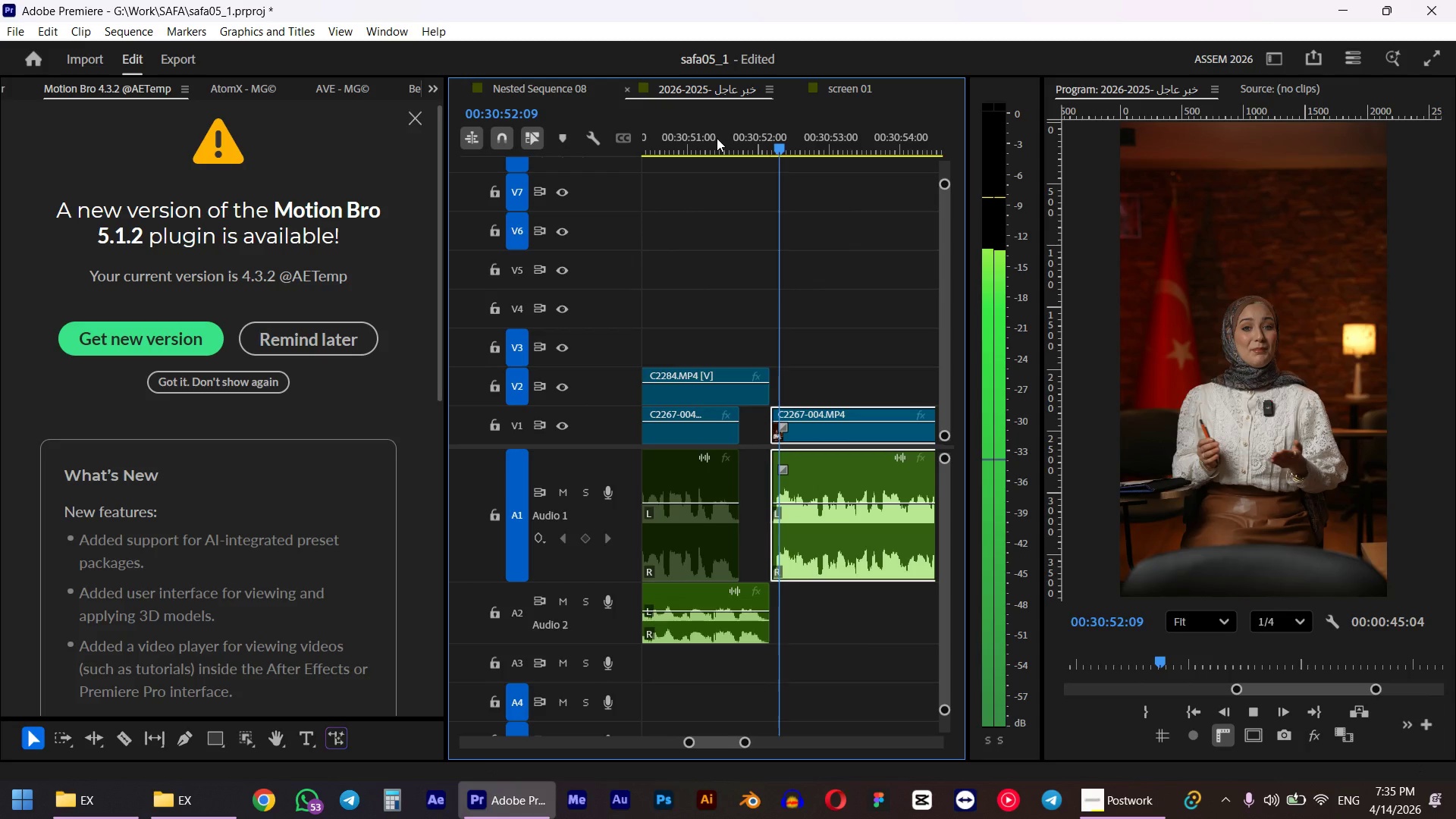 
hold_key(key=AltLeft, duration=1.25)
scroll: coordinate [789, 325], scroll_direction: down, amount: 5.0
 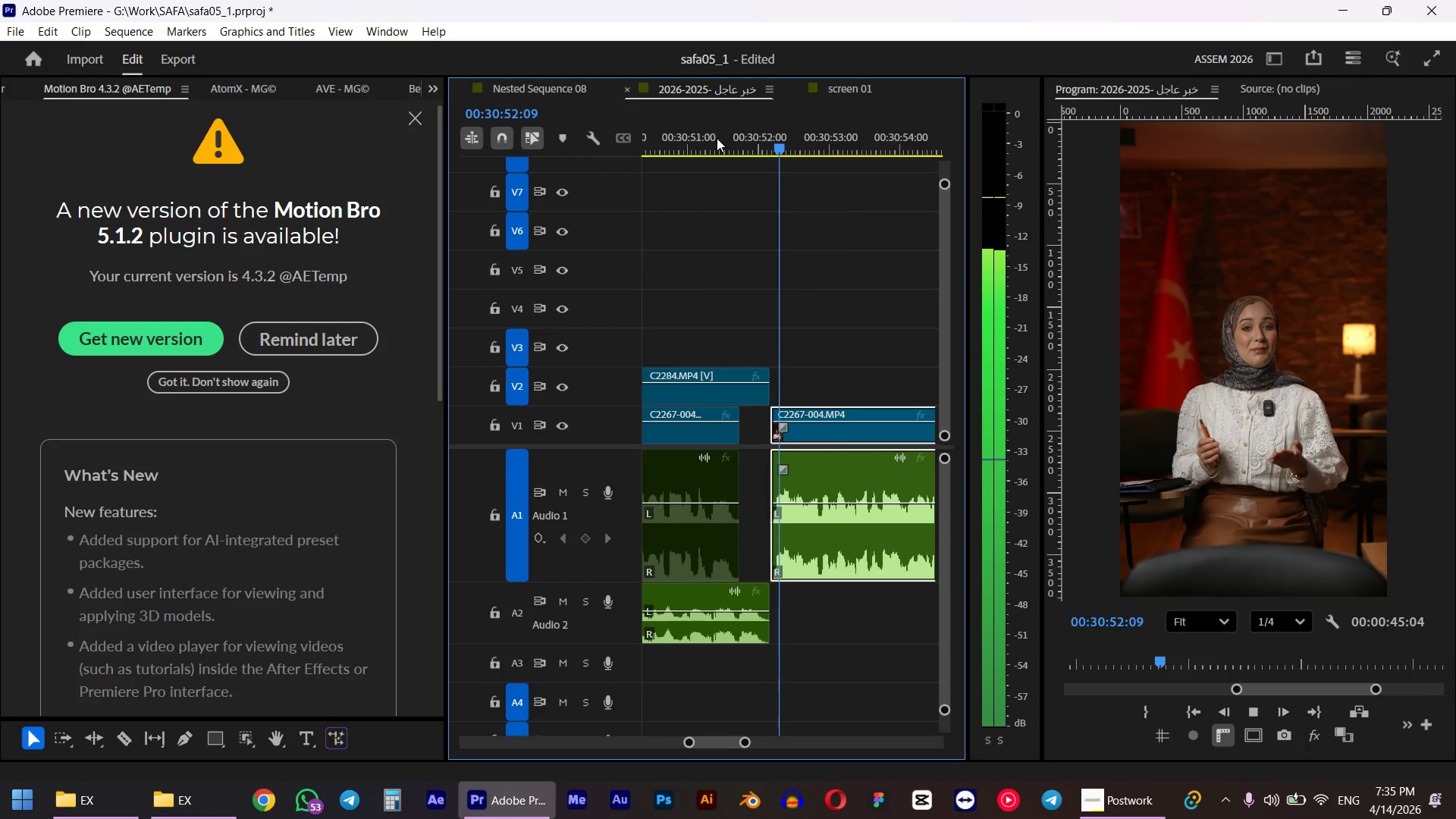 
hold_key(key=AltLeft, duration=1.5)
 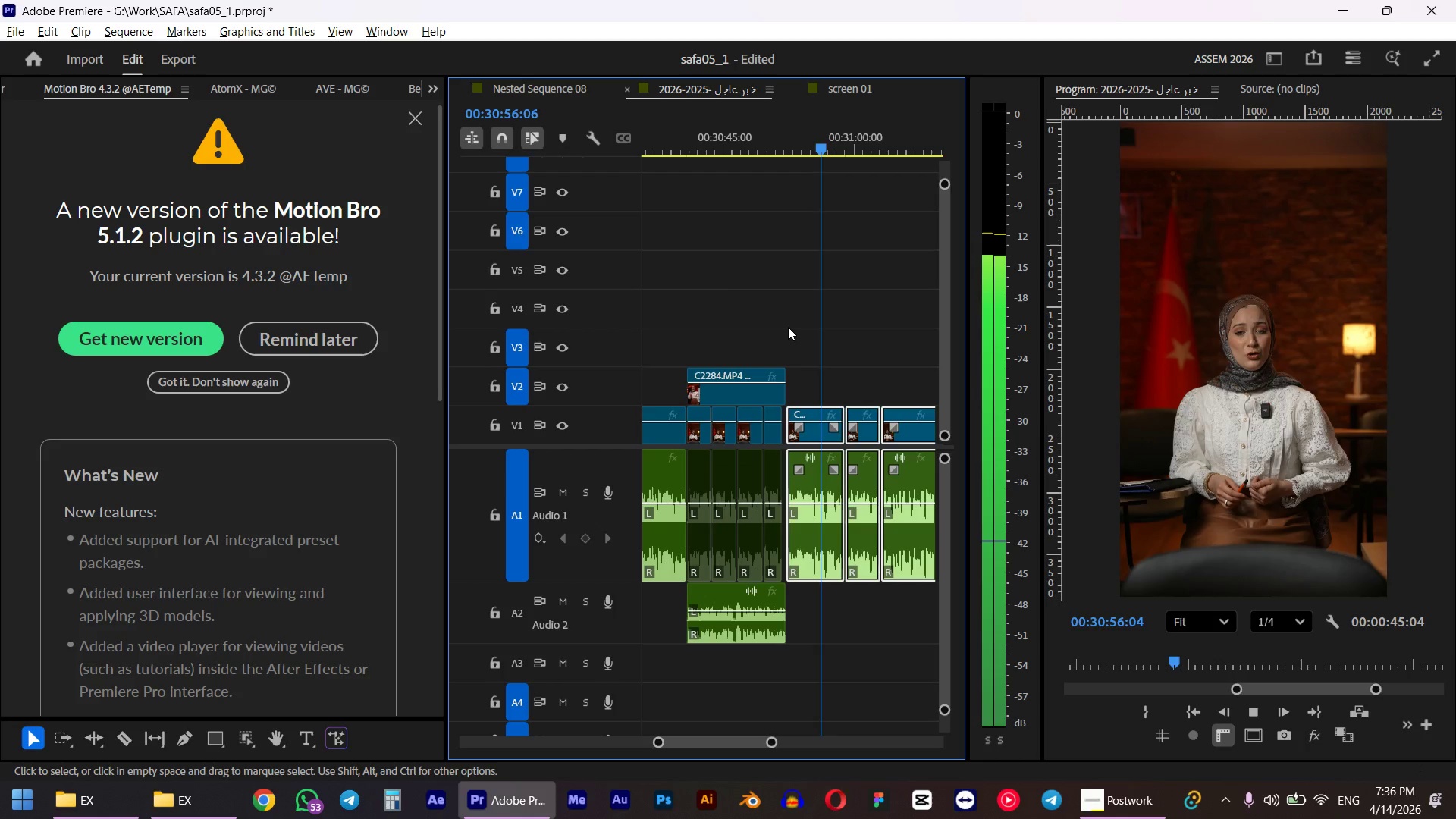 
scroll: coordinate [788, 327], scroll_direction: down, amount: 16.0
 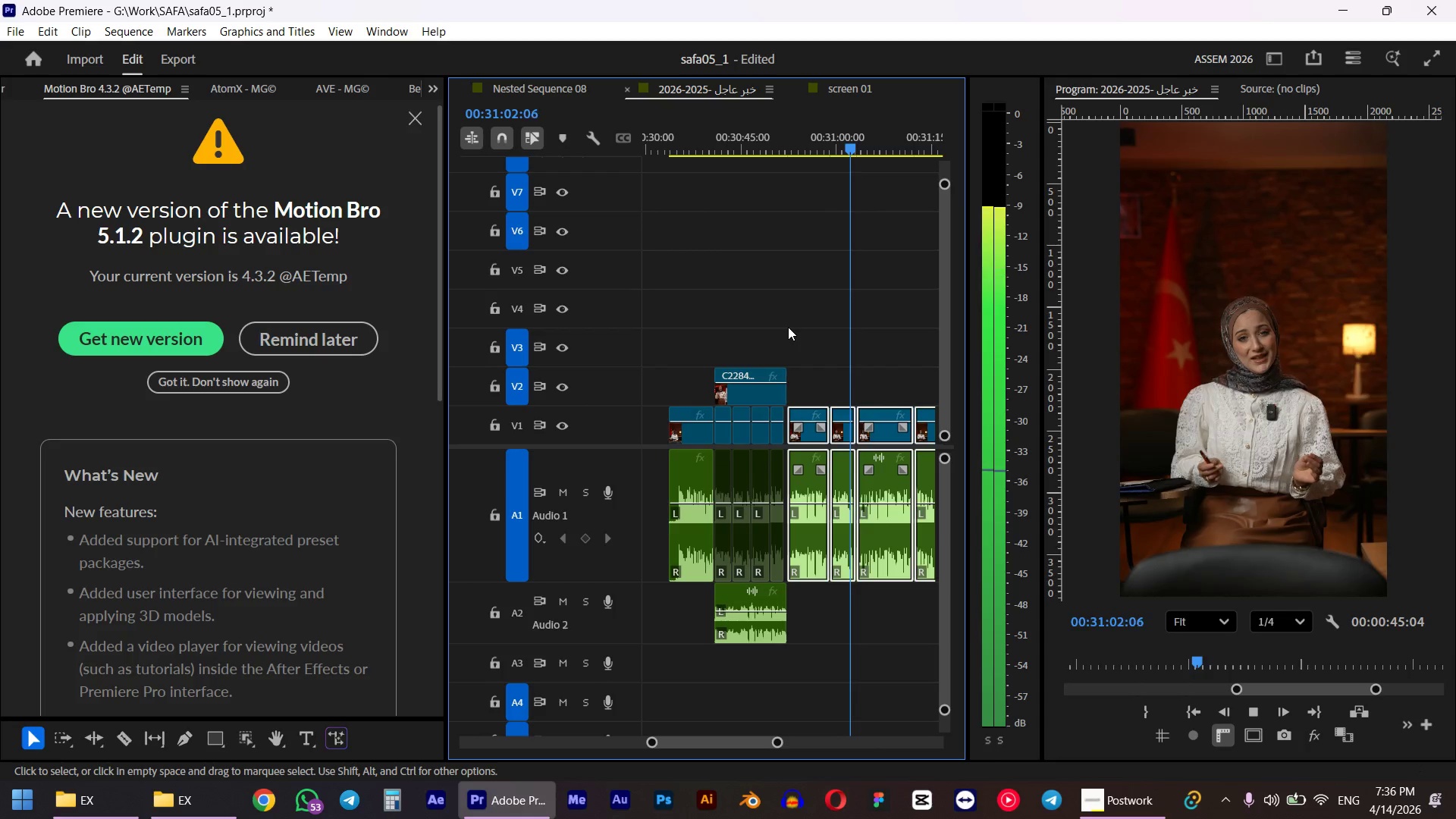 
wait(6.58)
 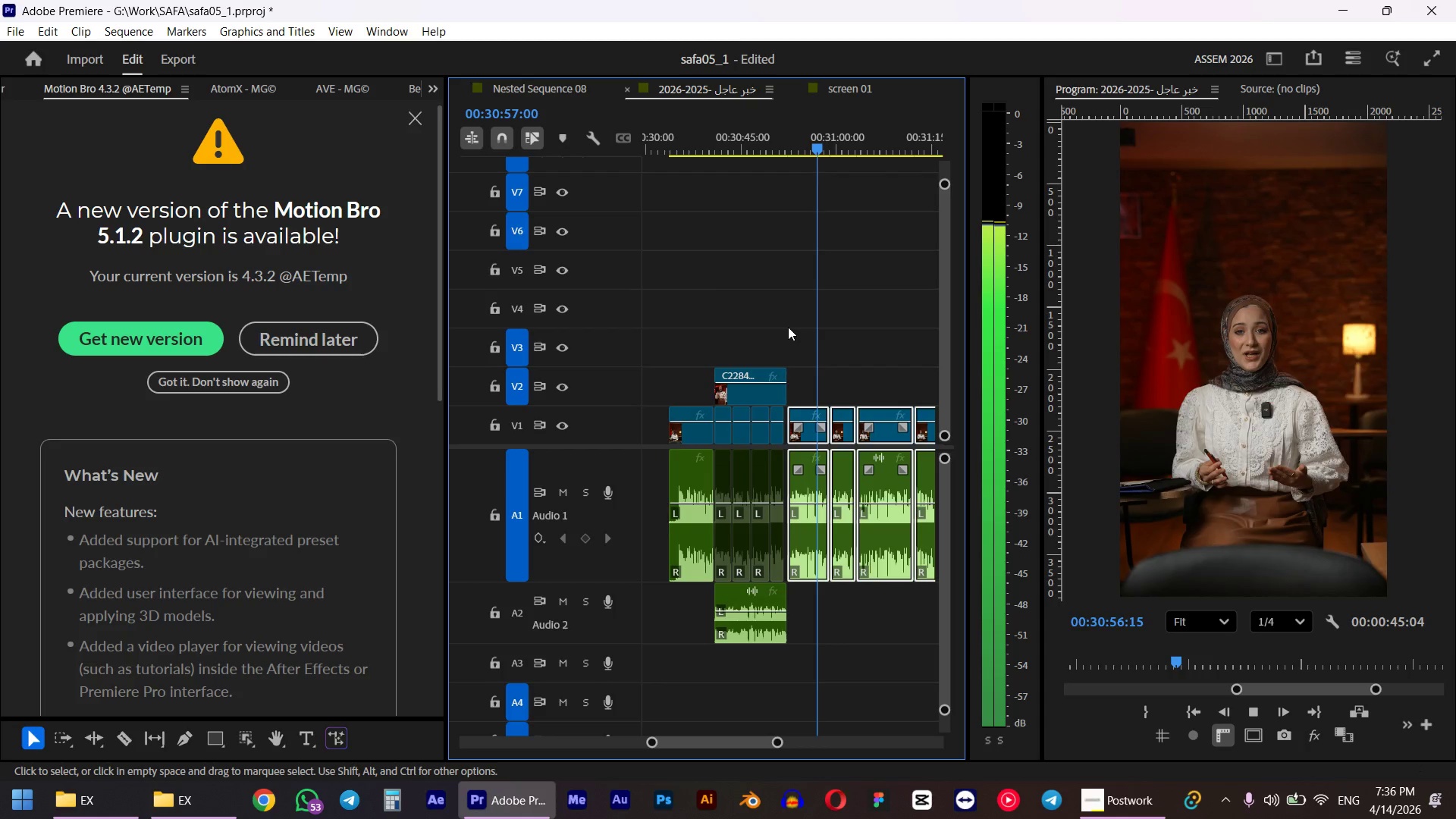 
key(Space)
 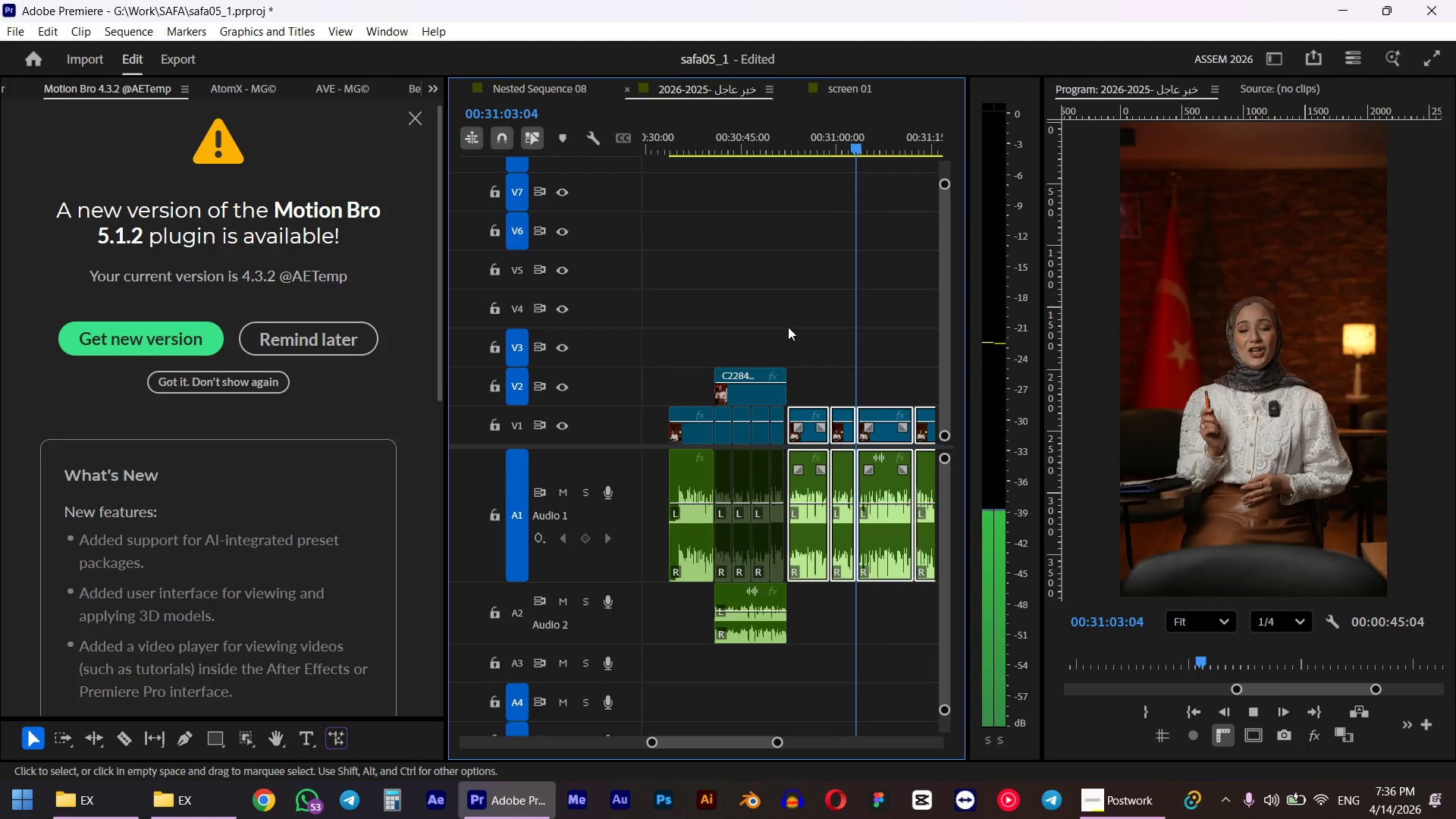 
key(Alt+AltLeft)
 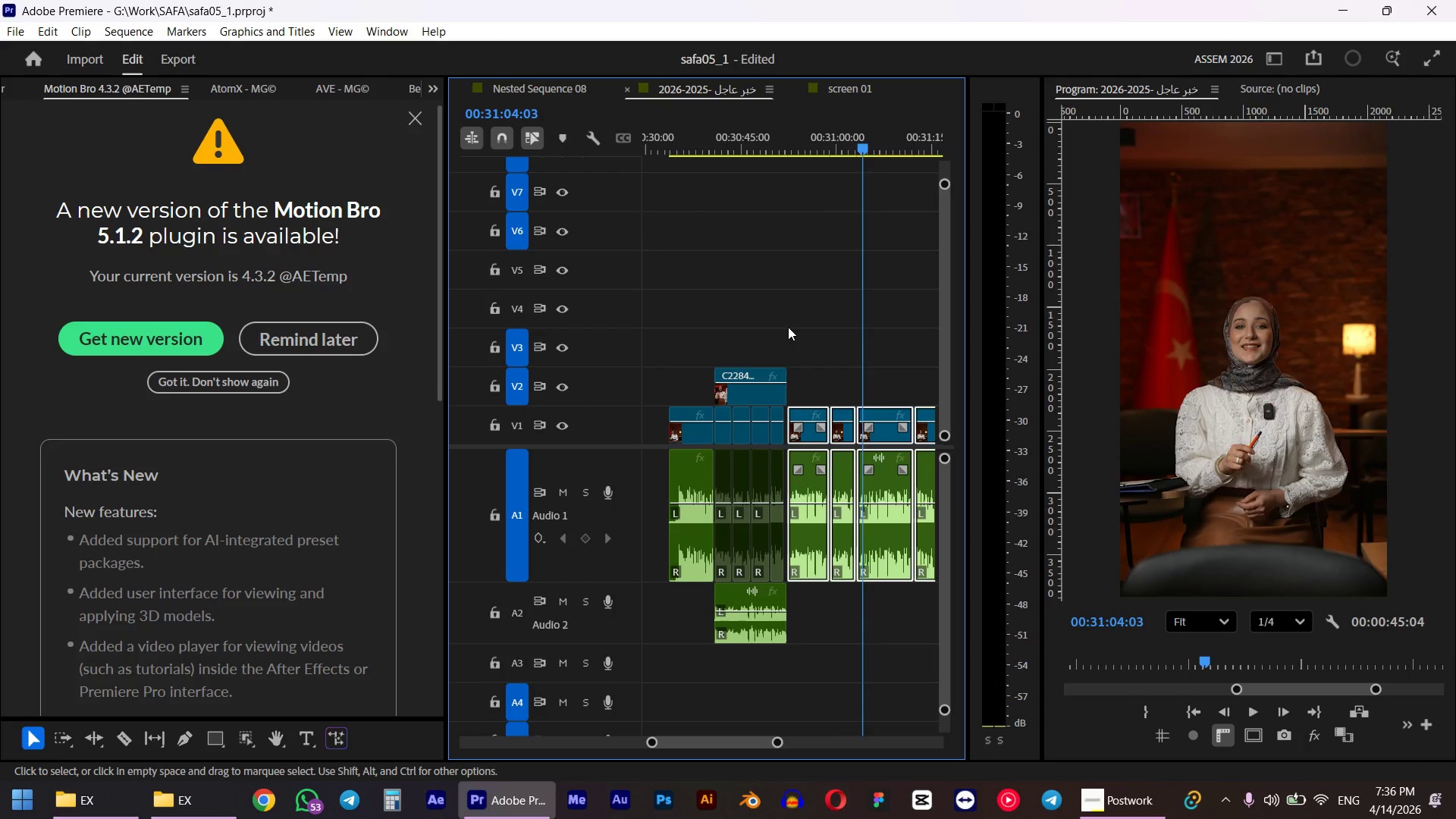 
scroll: coordinate [788, 327], scroll_direction: down, amount: 4.0
 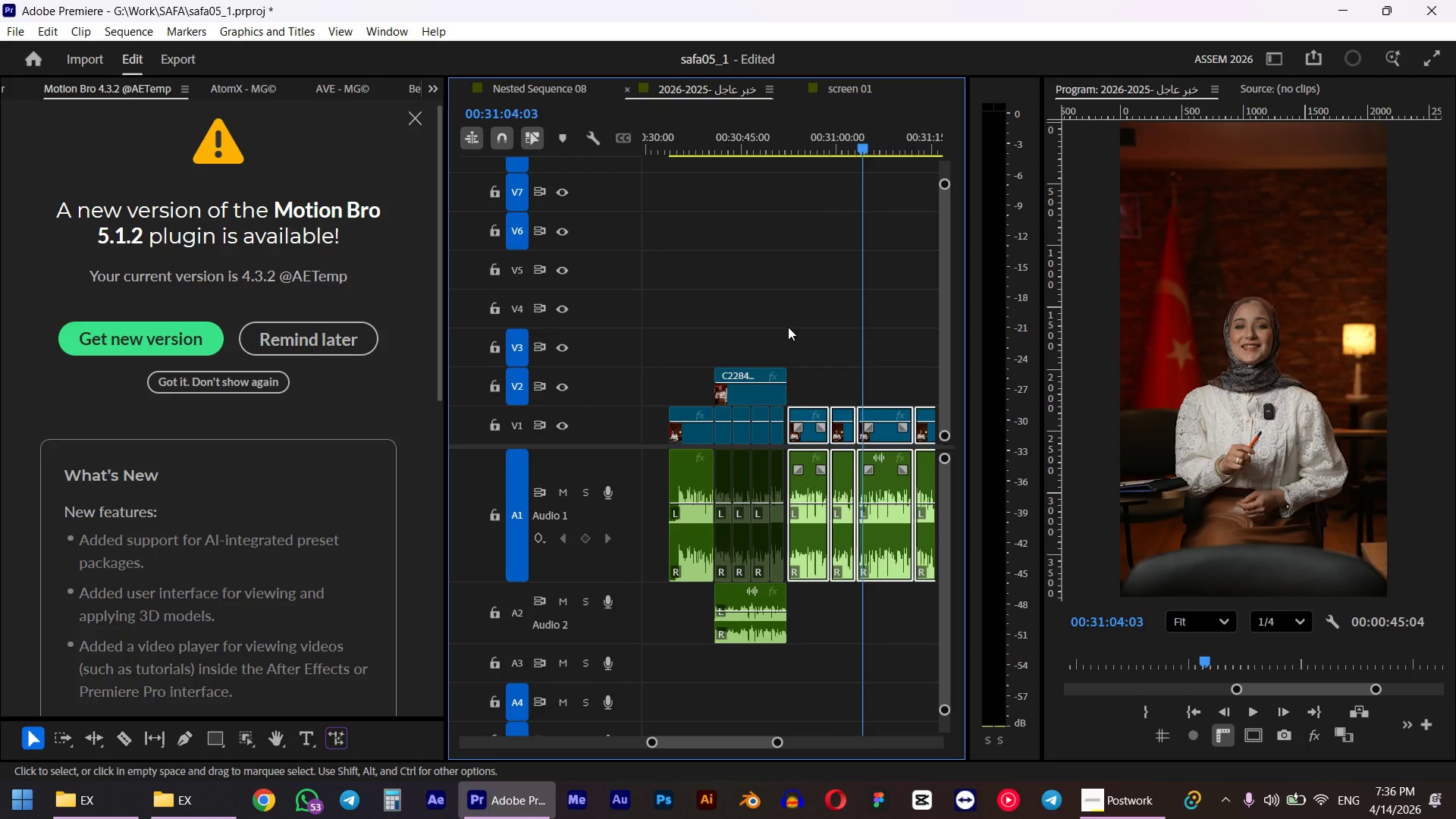 
scroll: coordinate [767, 314], scroll_direction: up, amount: 2.0
 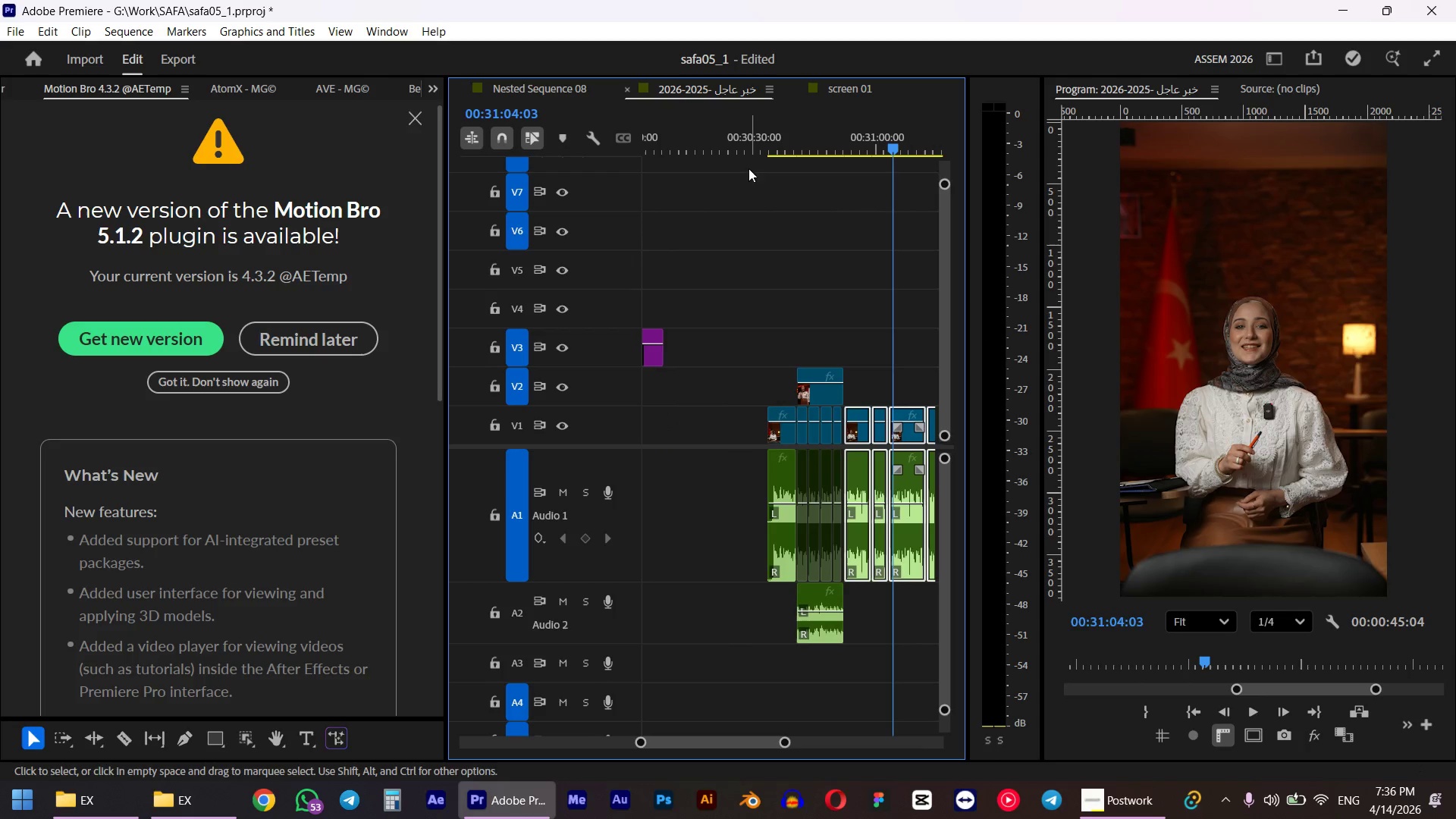 
left_click_drag(start_coordinate=[742, 143], to_coordinate=[765, 143])
 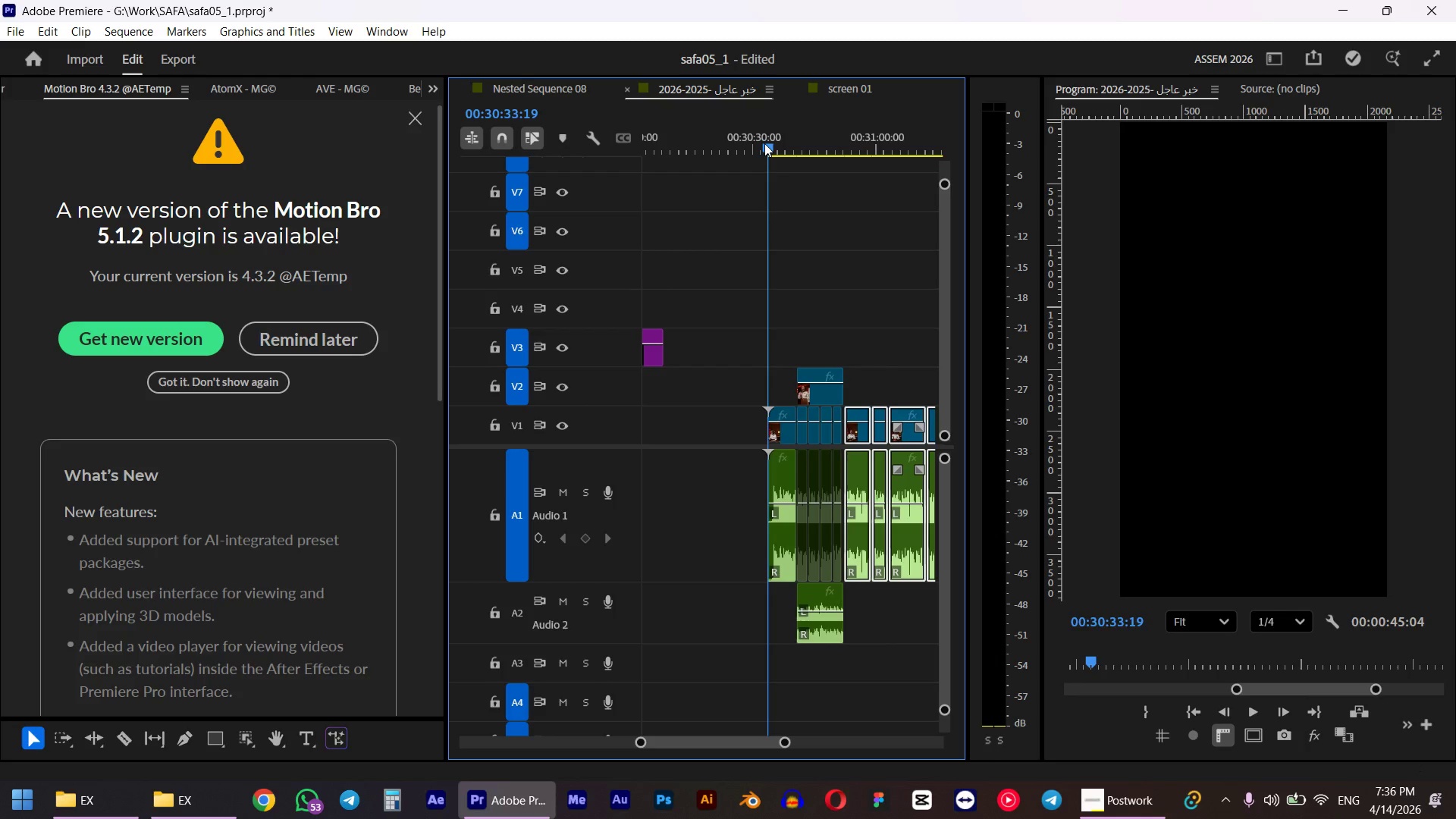 
hold_key(key=ShiftLeft, duration=0.69)
 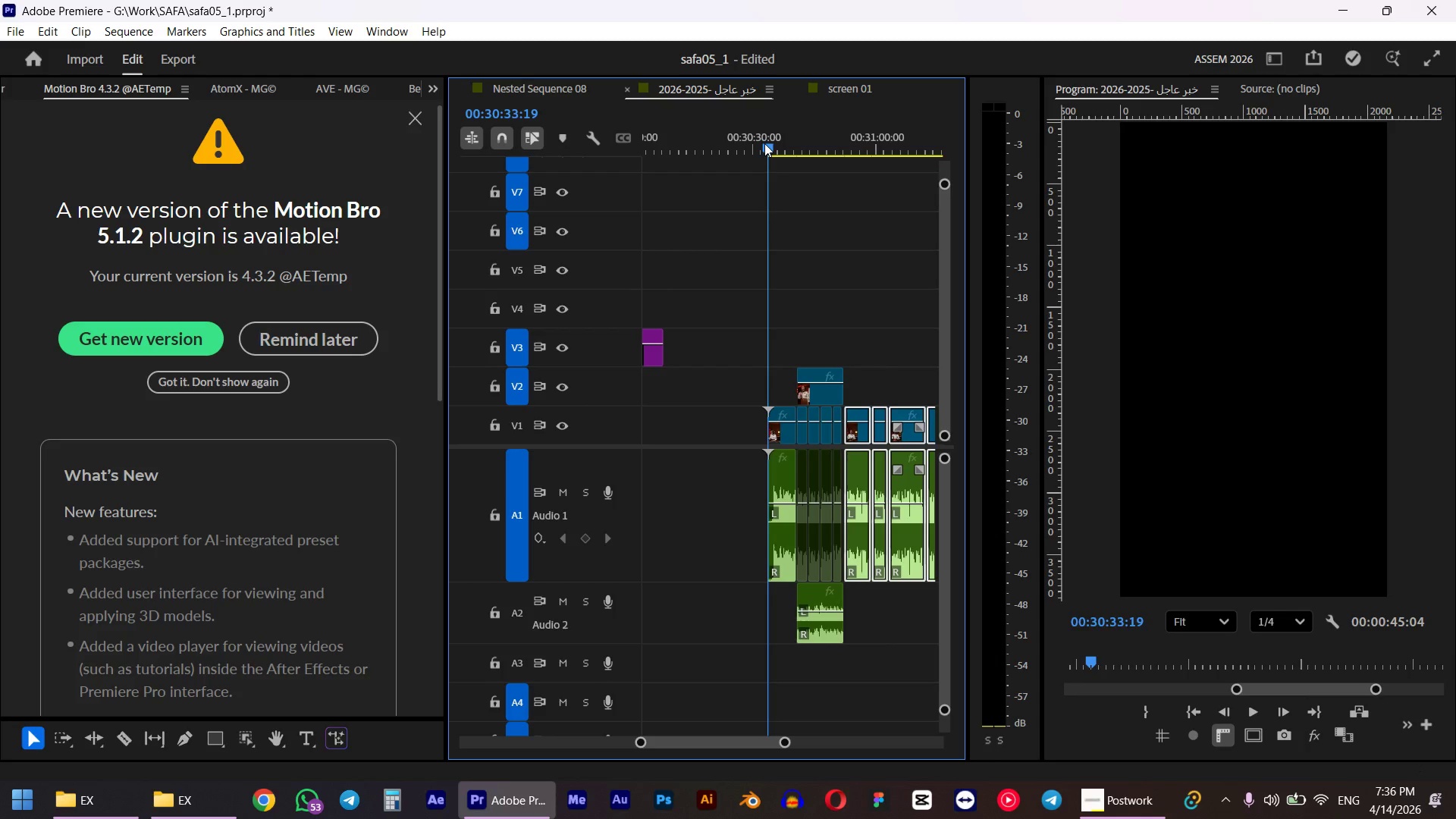 
key(Space)
 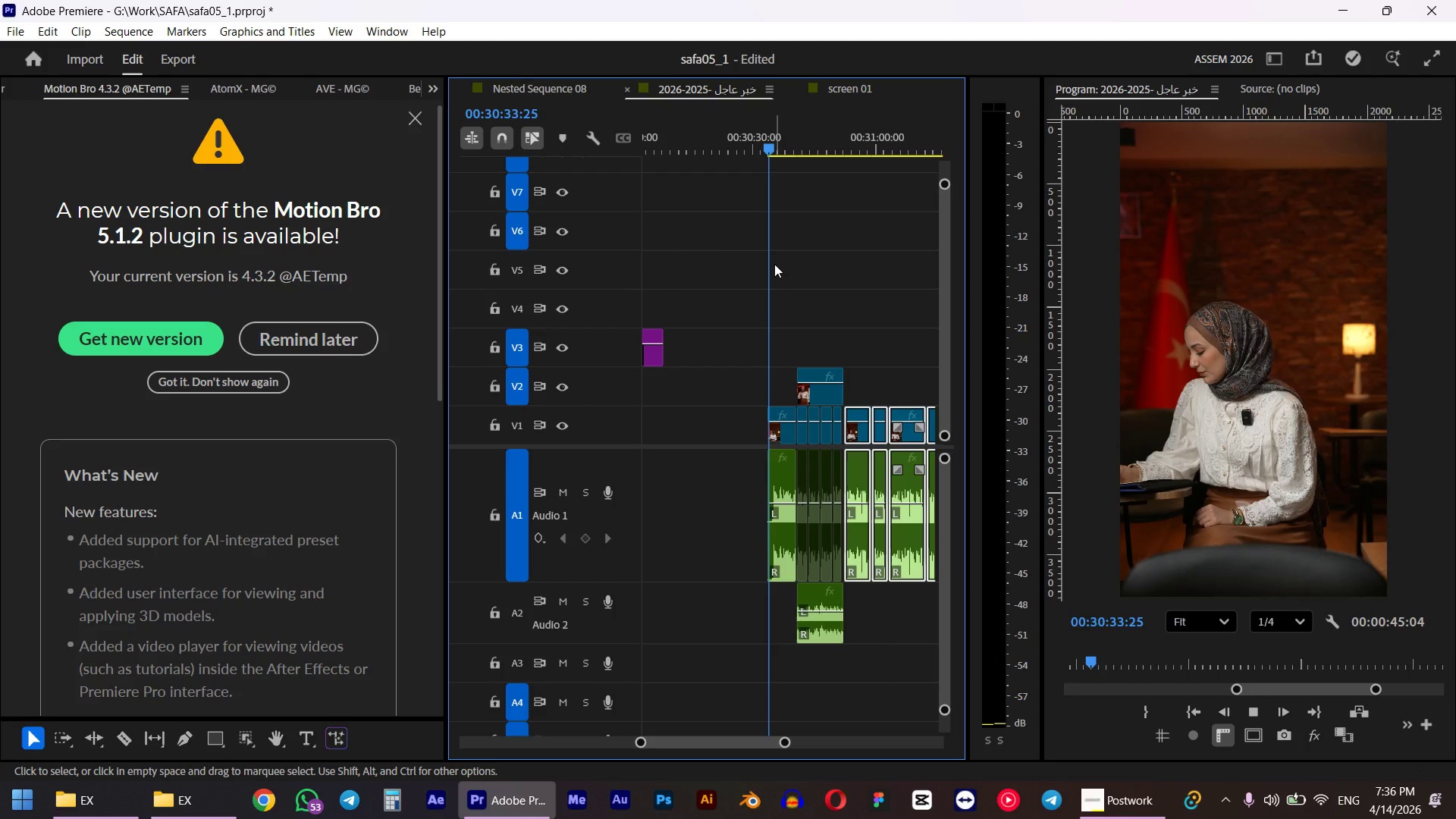 
hold_key(key=AltLeft, duration=1.02)
 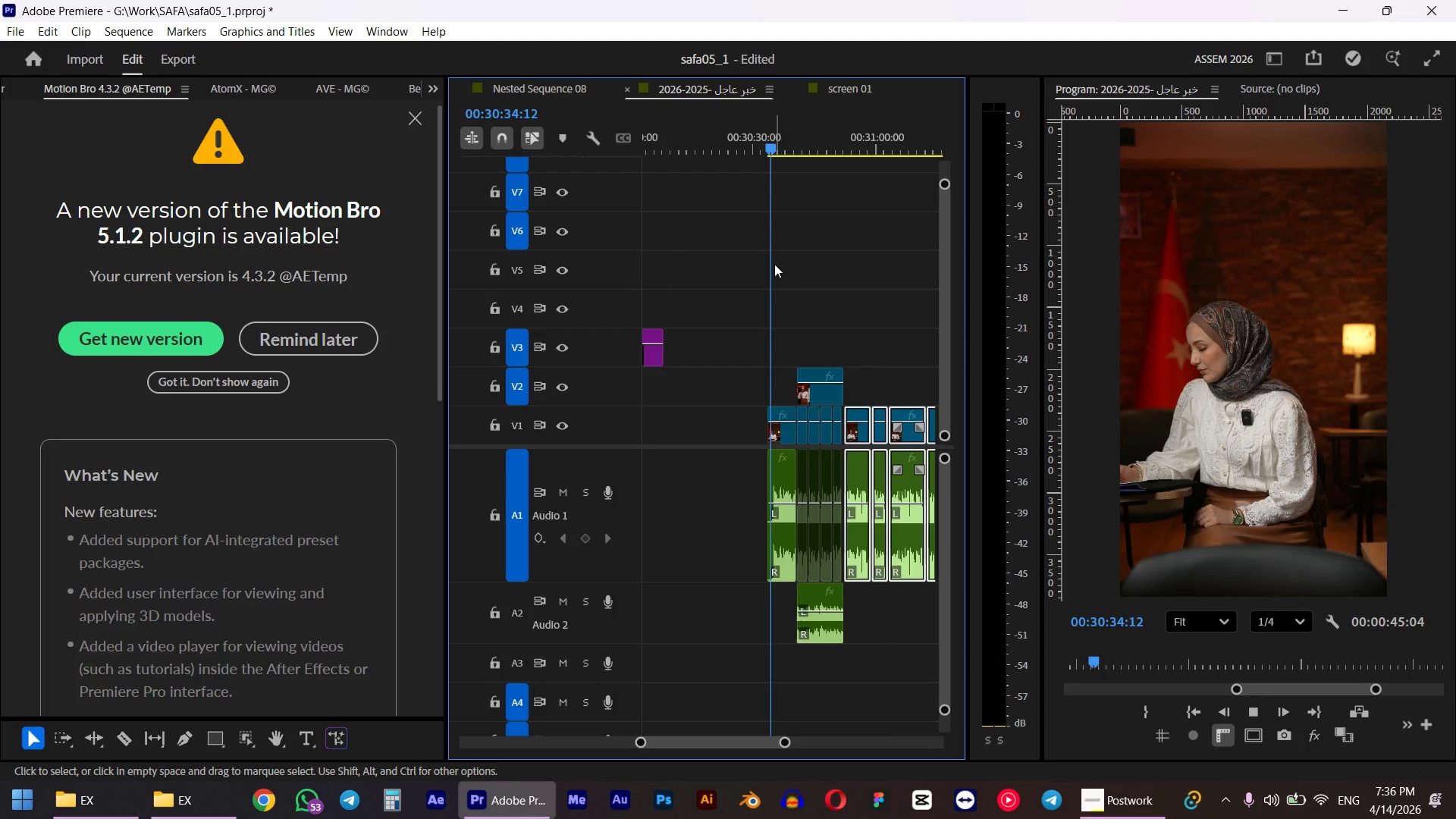 
key(Space)
 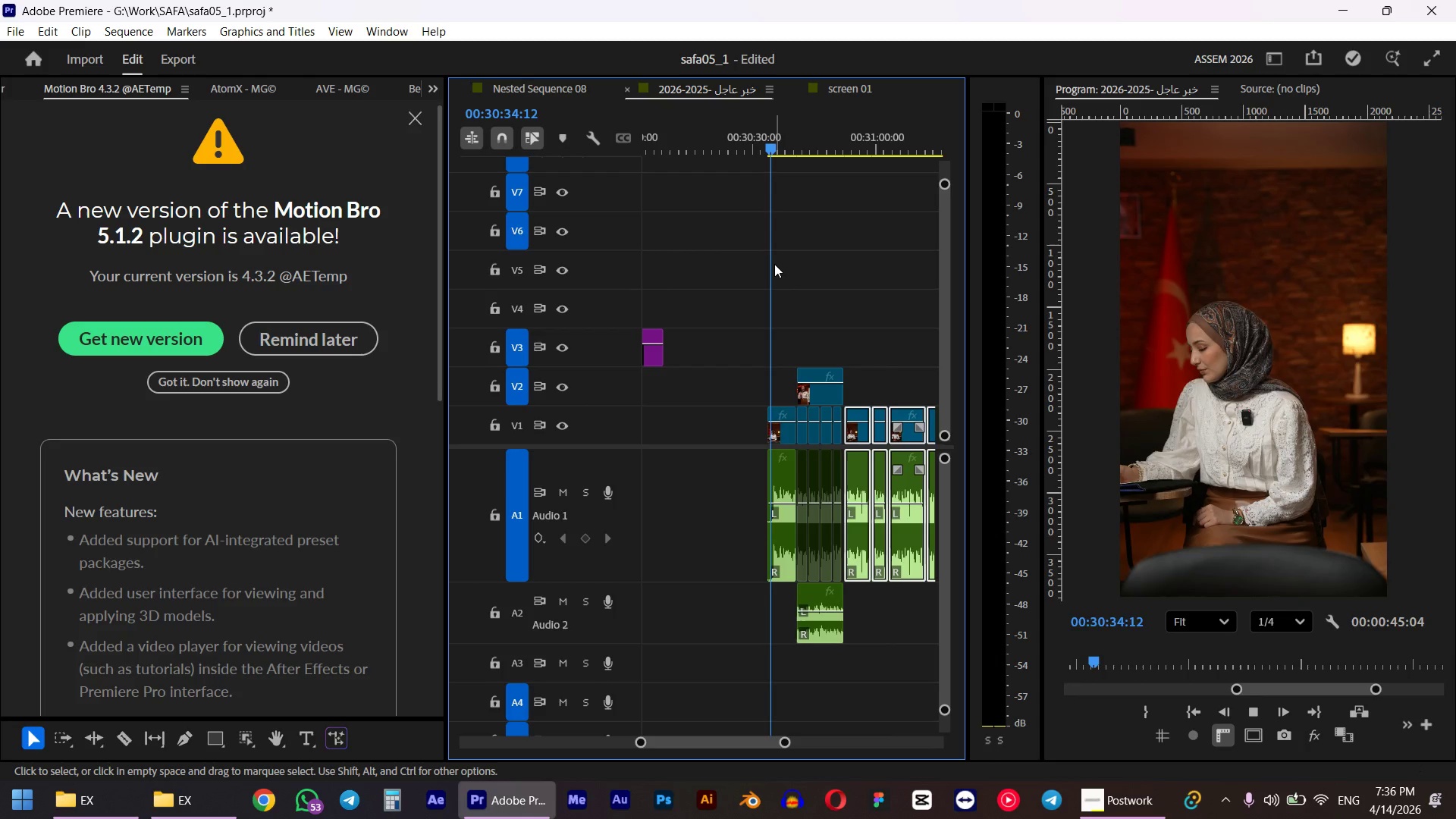 
scroll: coordinate [774, 265], scroll_direction: up, amount: 9.0
 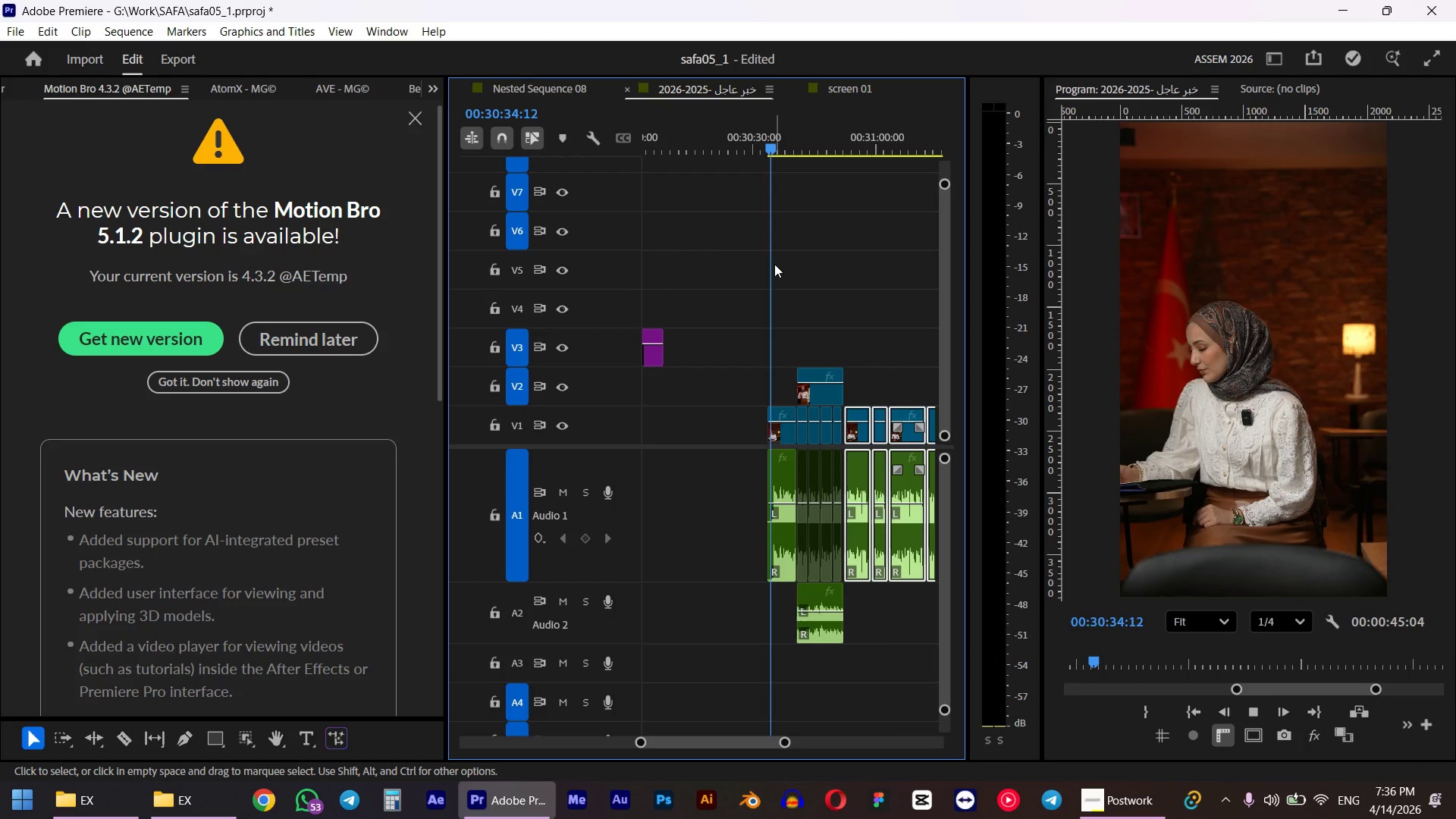 
hold_key(key=AltLeft, duration=1.14)
scroll: coordinate [768, 348], scroll_direction: up, amount: 15.0
 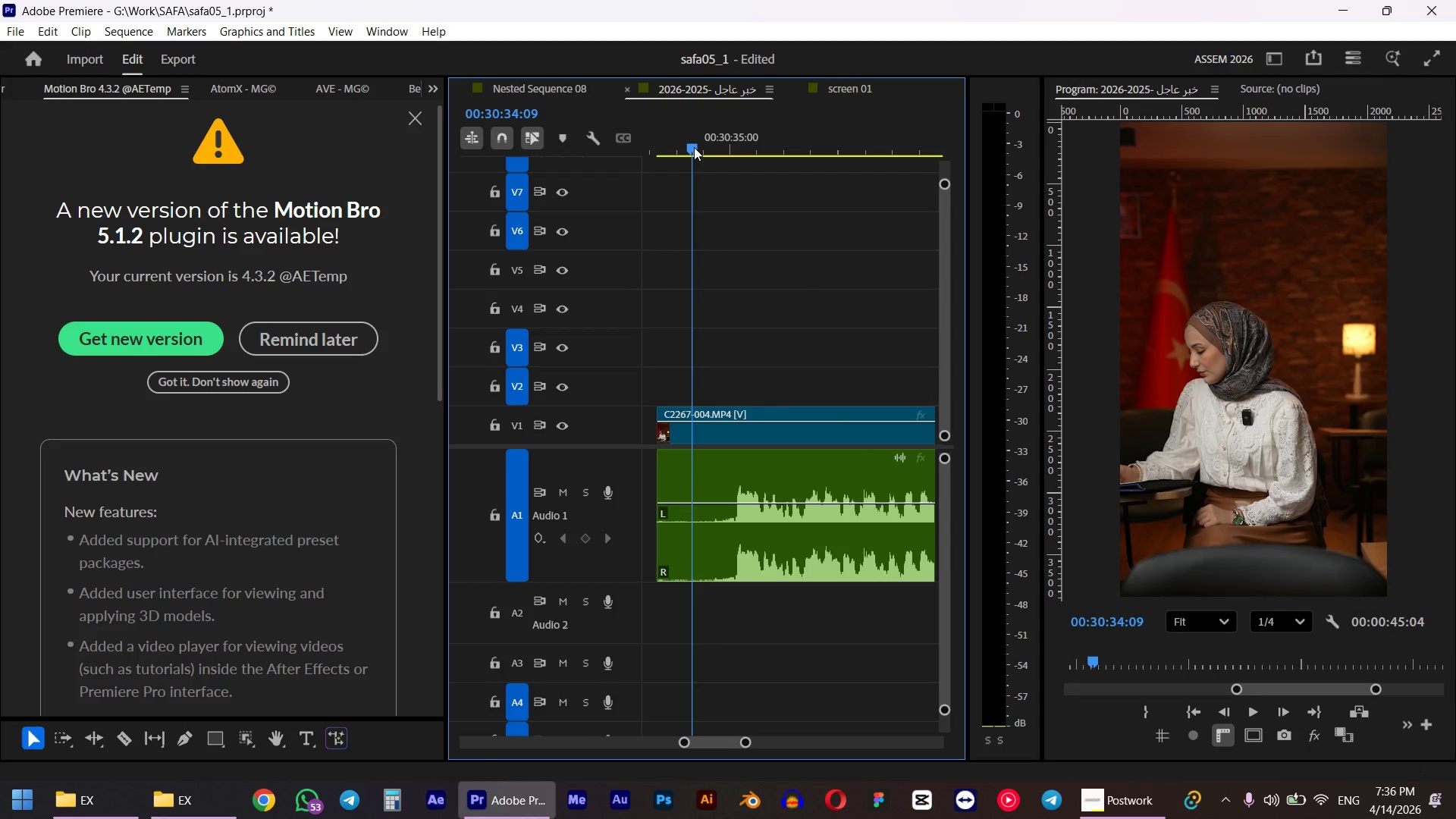 
left_click([694, 147])
 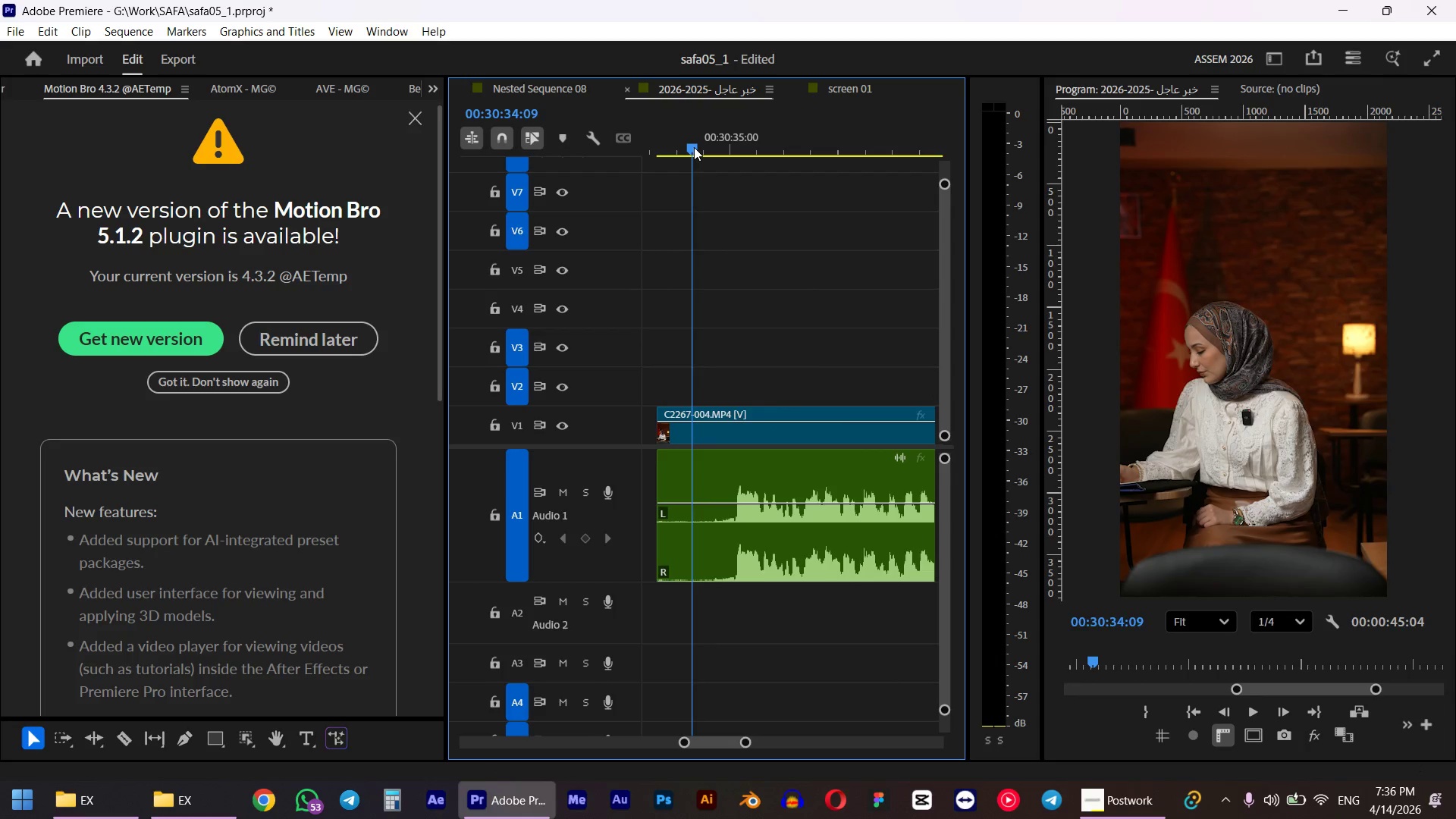 
key(Q)
 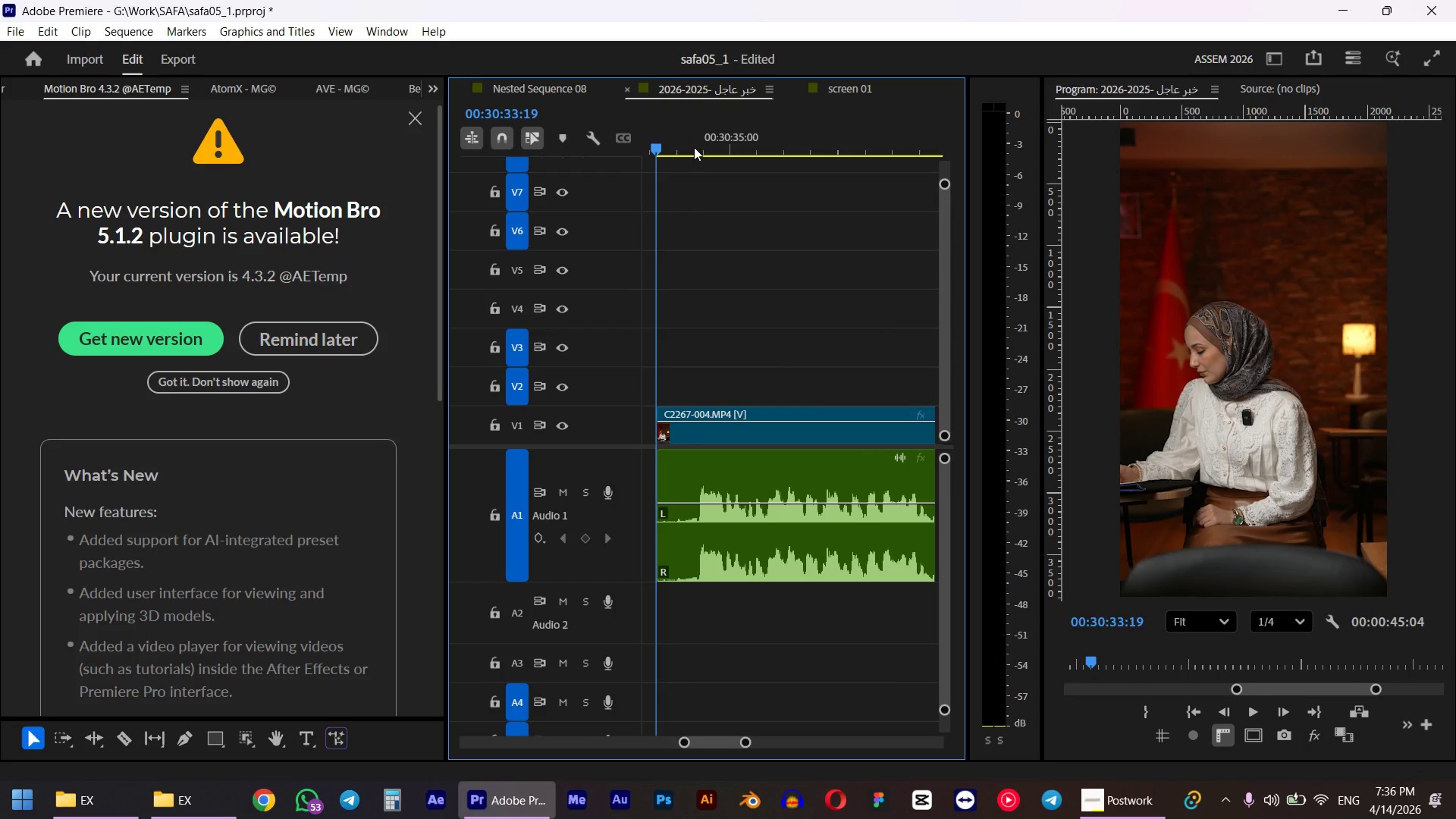 
key(Space)
 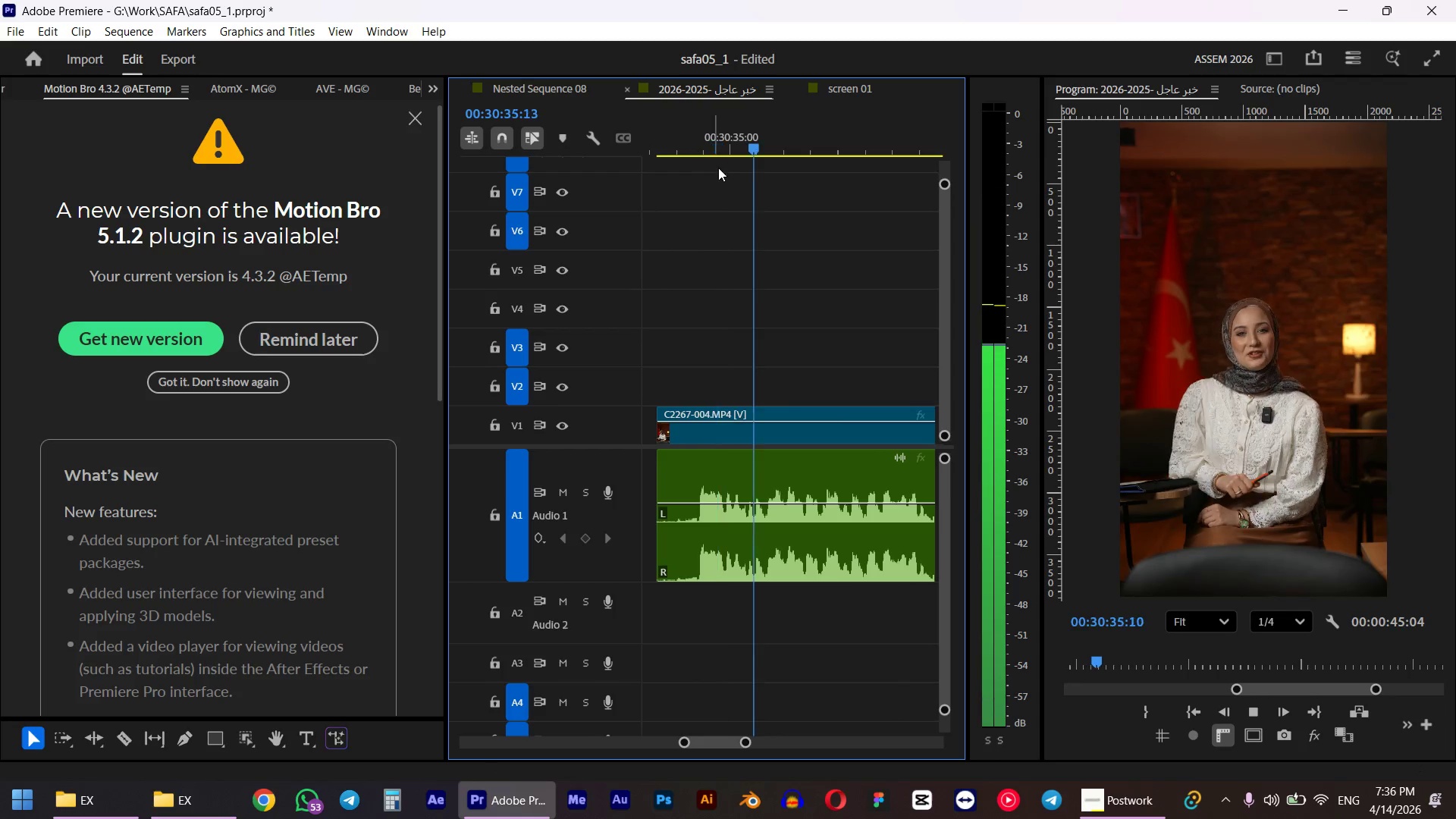 
hold_key(key=AltLeft, duration=0.8)
scroll: coordinate [829, 403], scroll_direction: down, amount: 14.0
 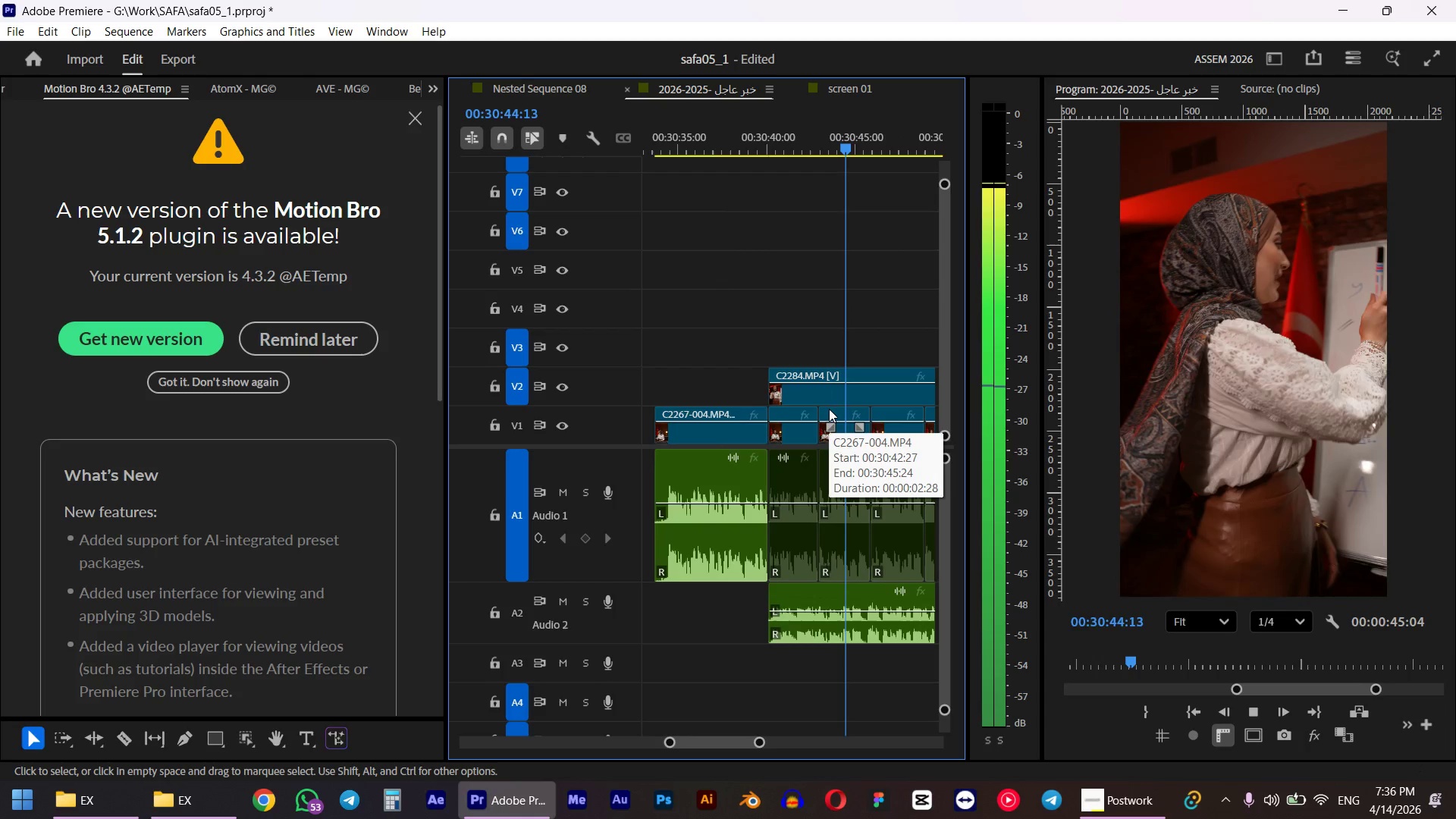 
wait(7.22)
 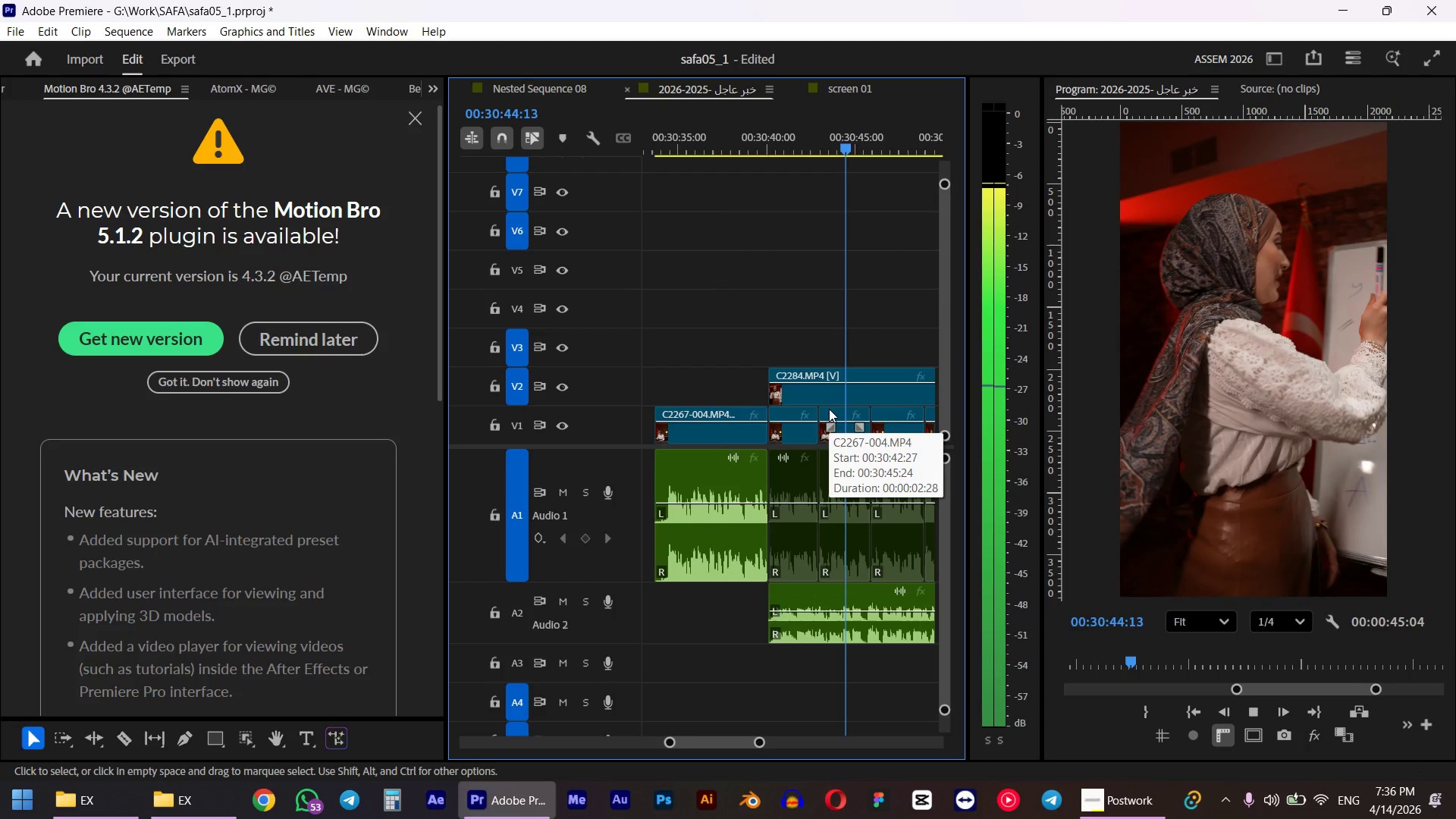 
hold_key(key=AltLeft, duration=0.45)
 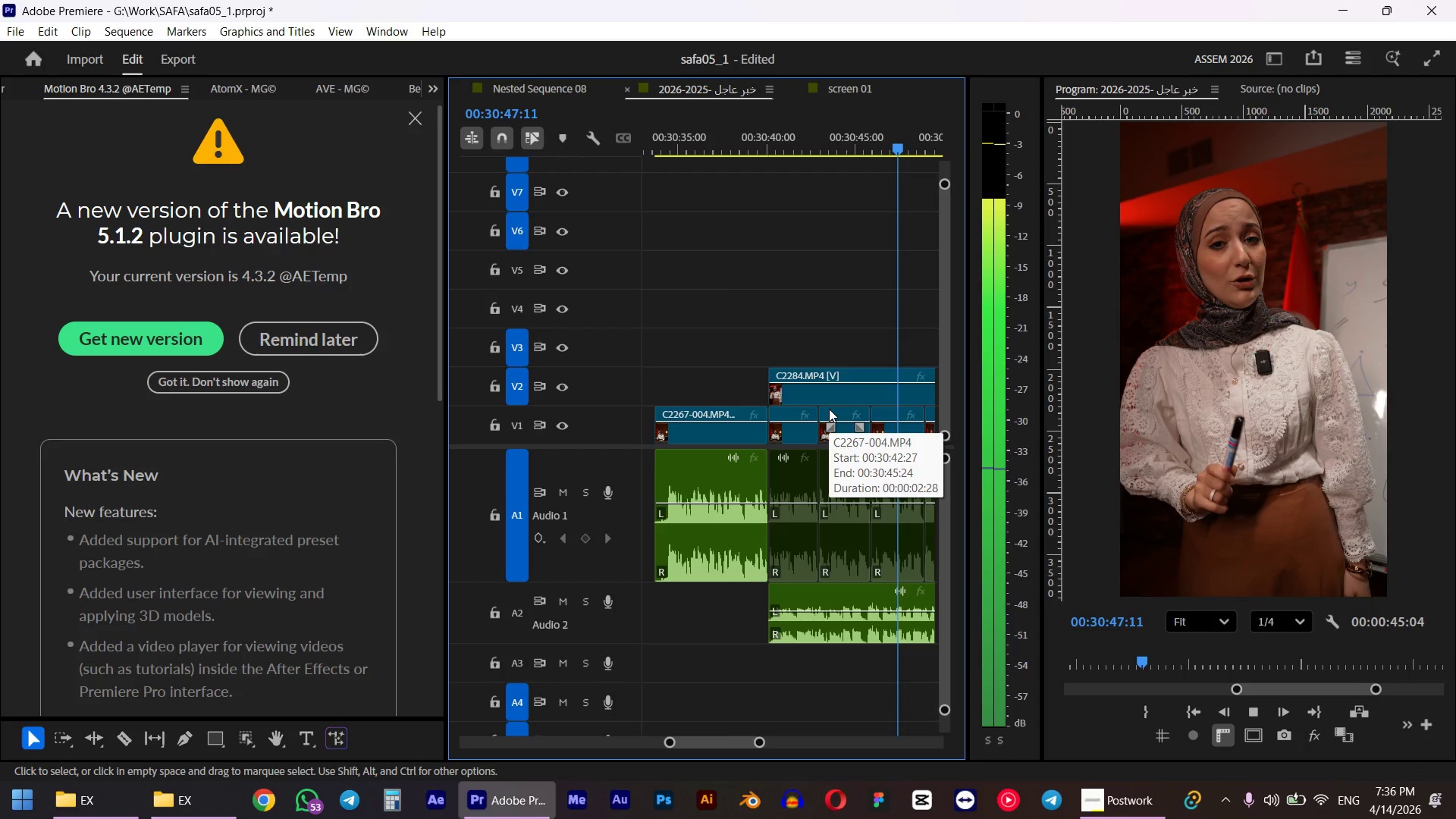 
left_click([855, 631])
 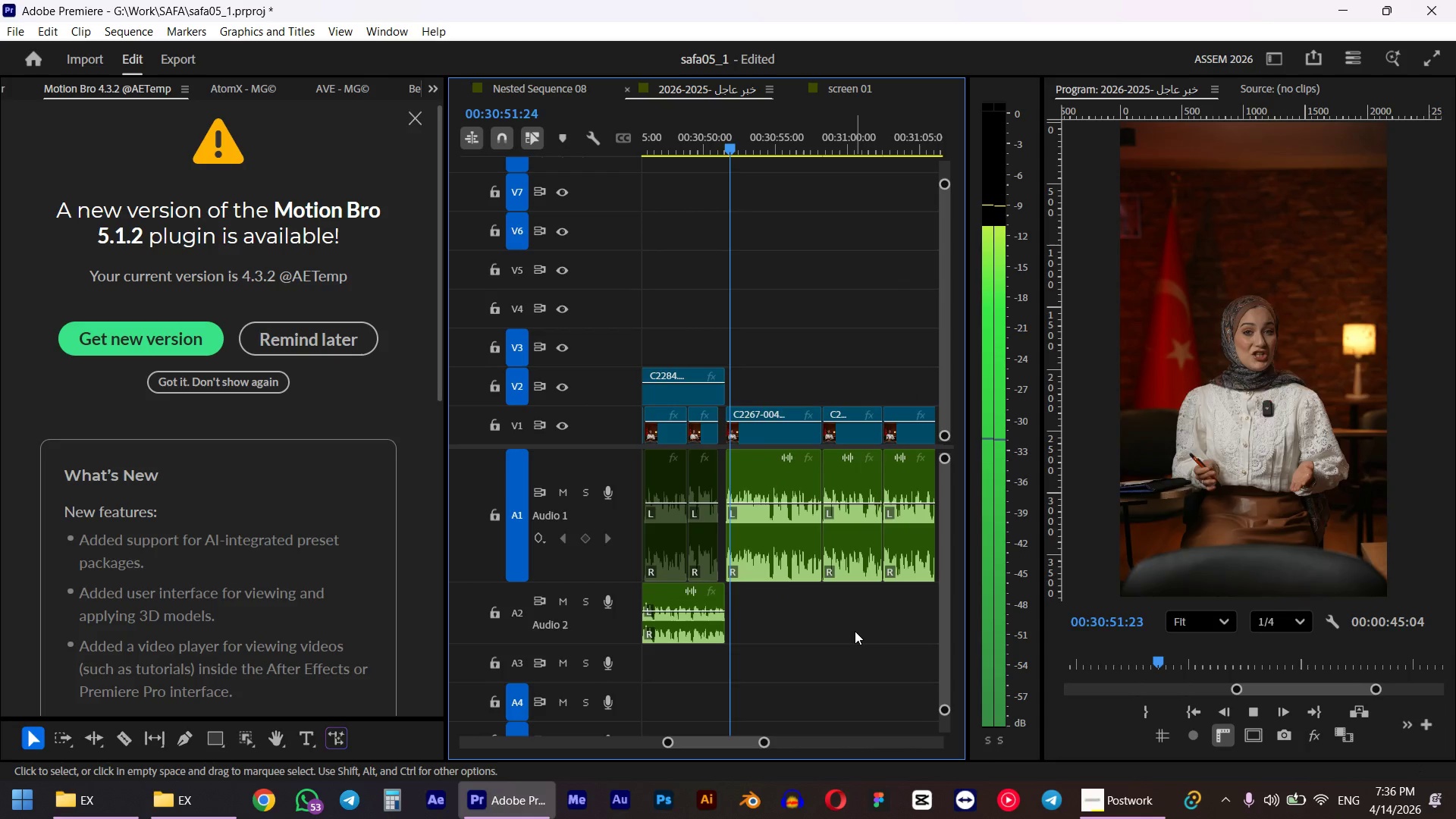 
scroll: coordinate [842, 406], scroll_direction: down, amount: 2.0
 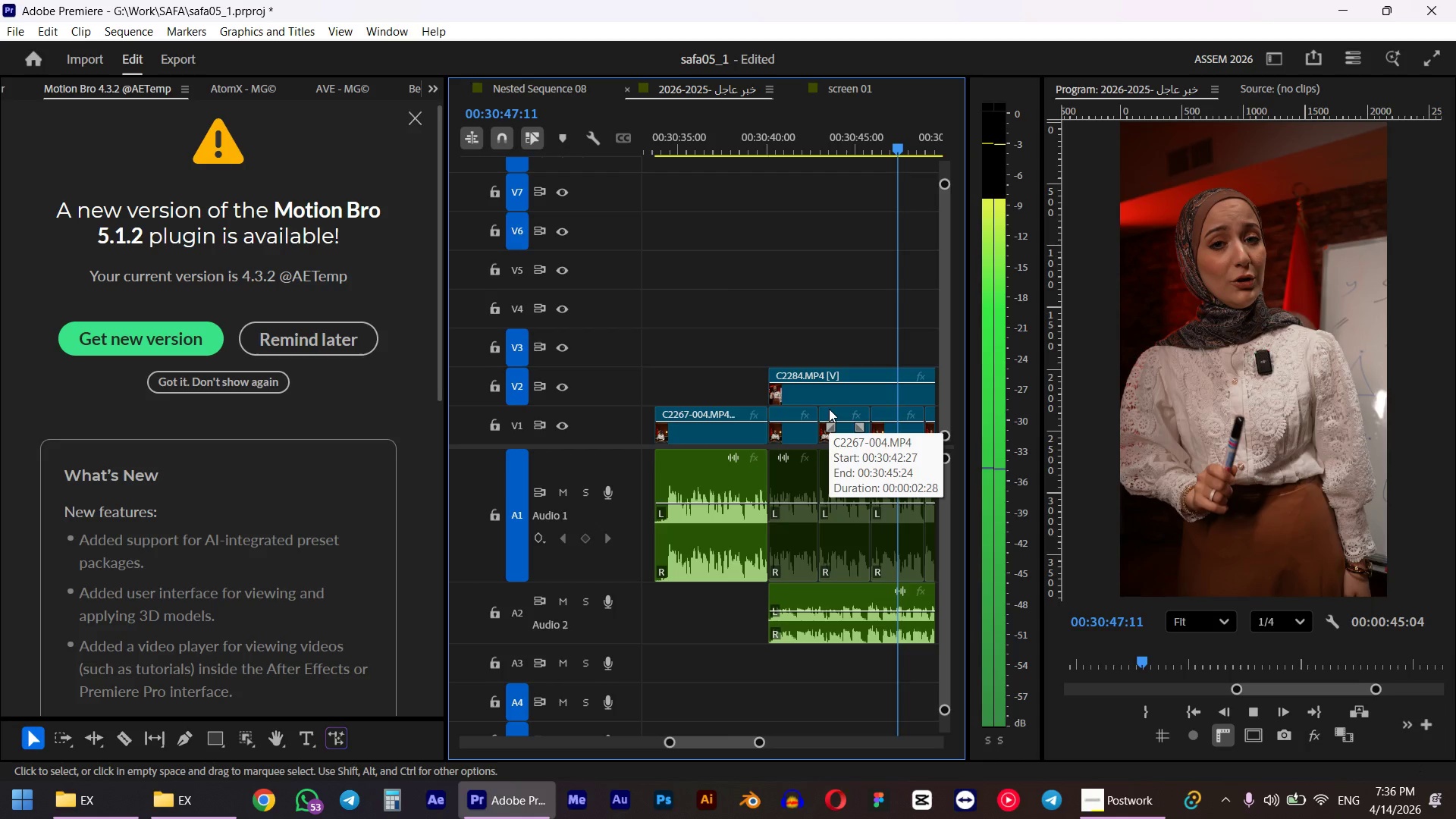 
hold_key(key=AltLeft, duration=0.45)
scroll: coordinate [855, 631], scroll_direction: down, amount: 4.0
 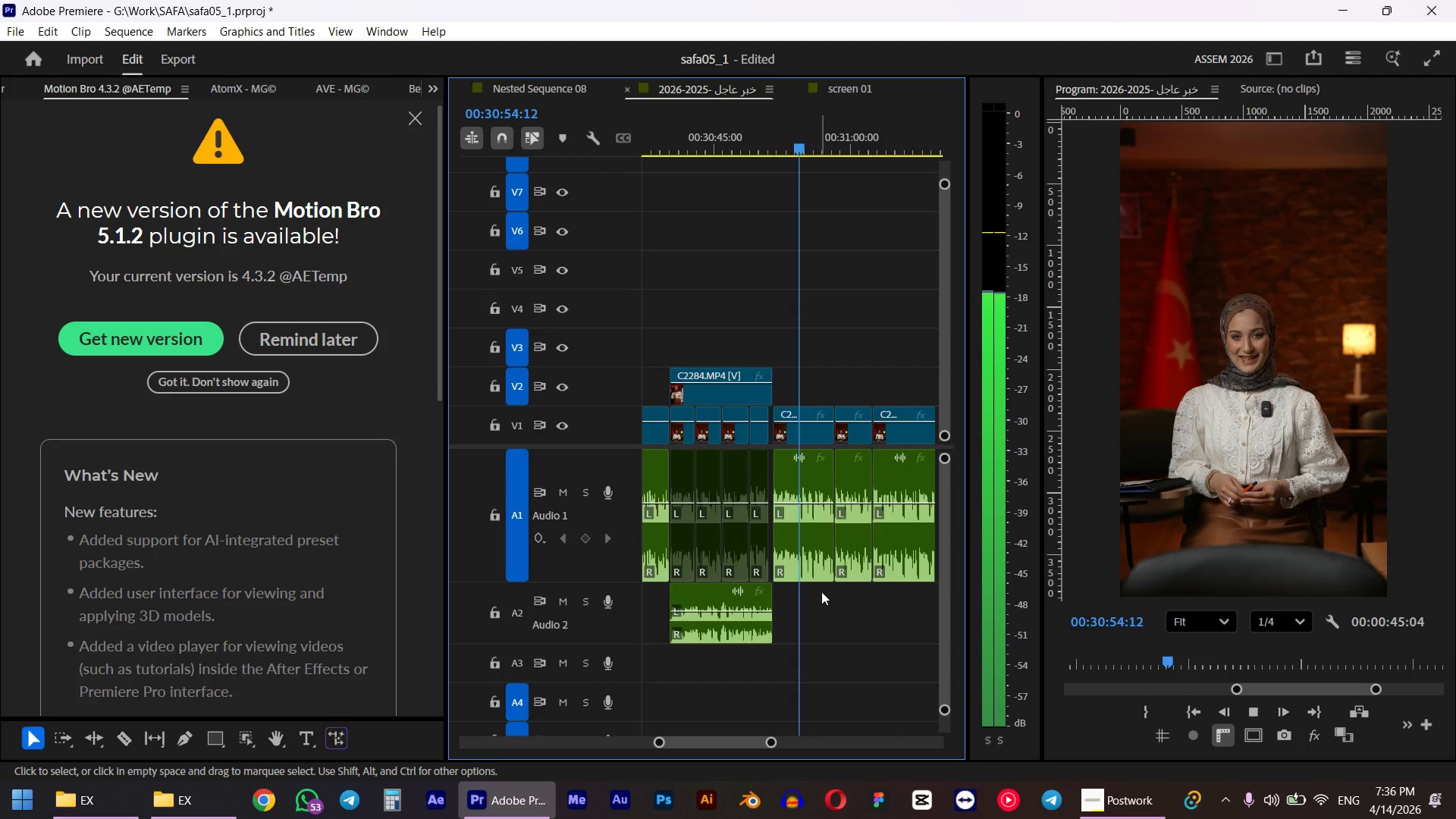 
wait(5.79)
 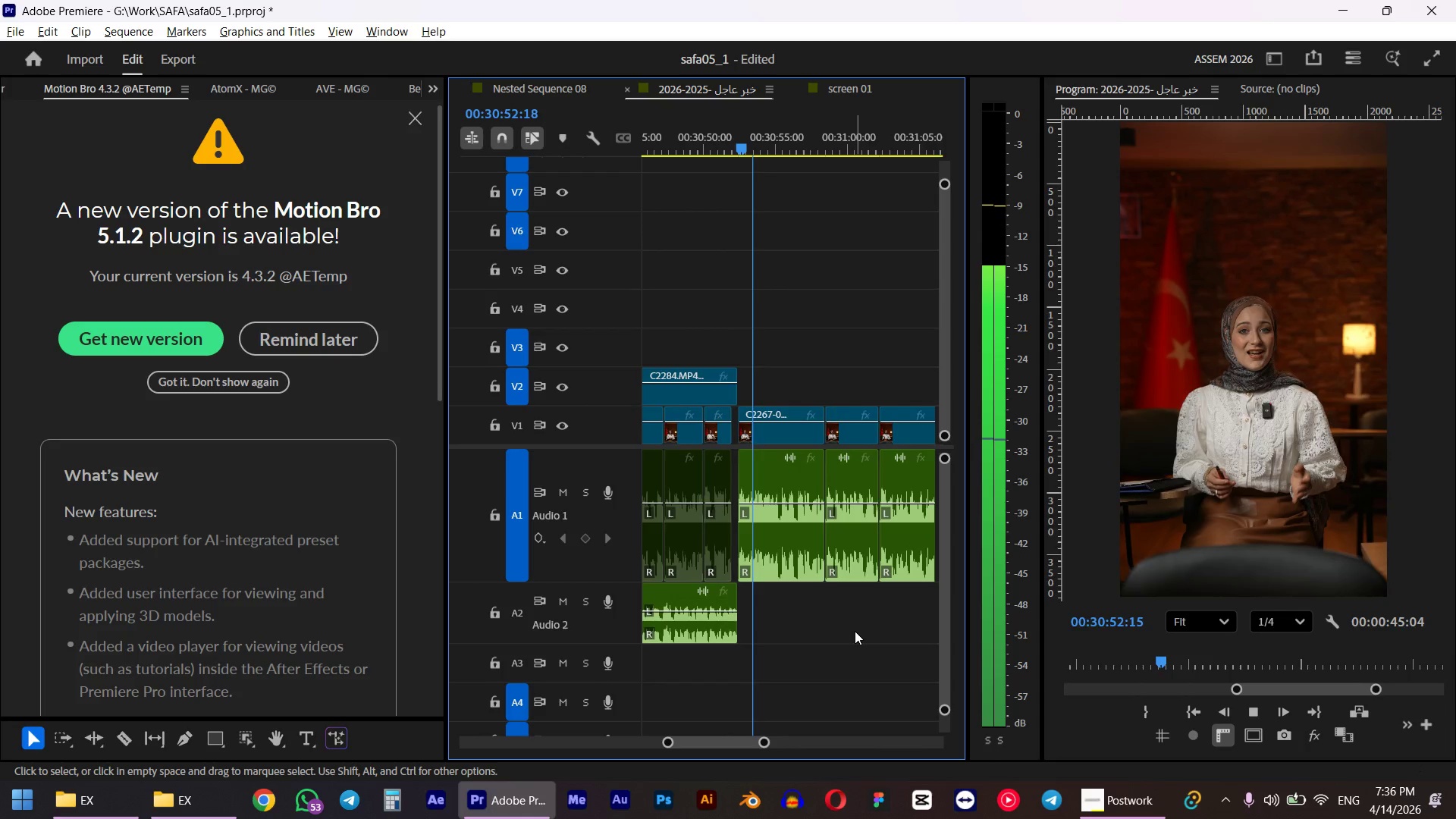 
scroll: coordinate [820, 592], scroll_direction: down, amount: 2.0
 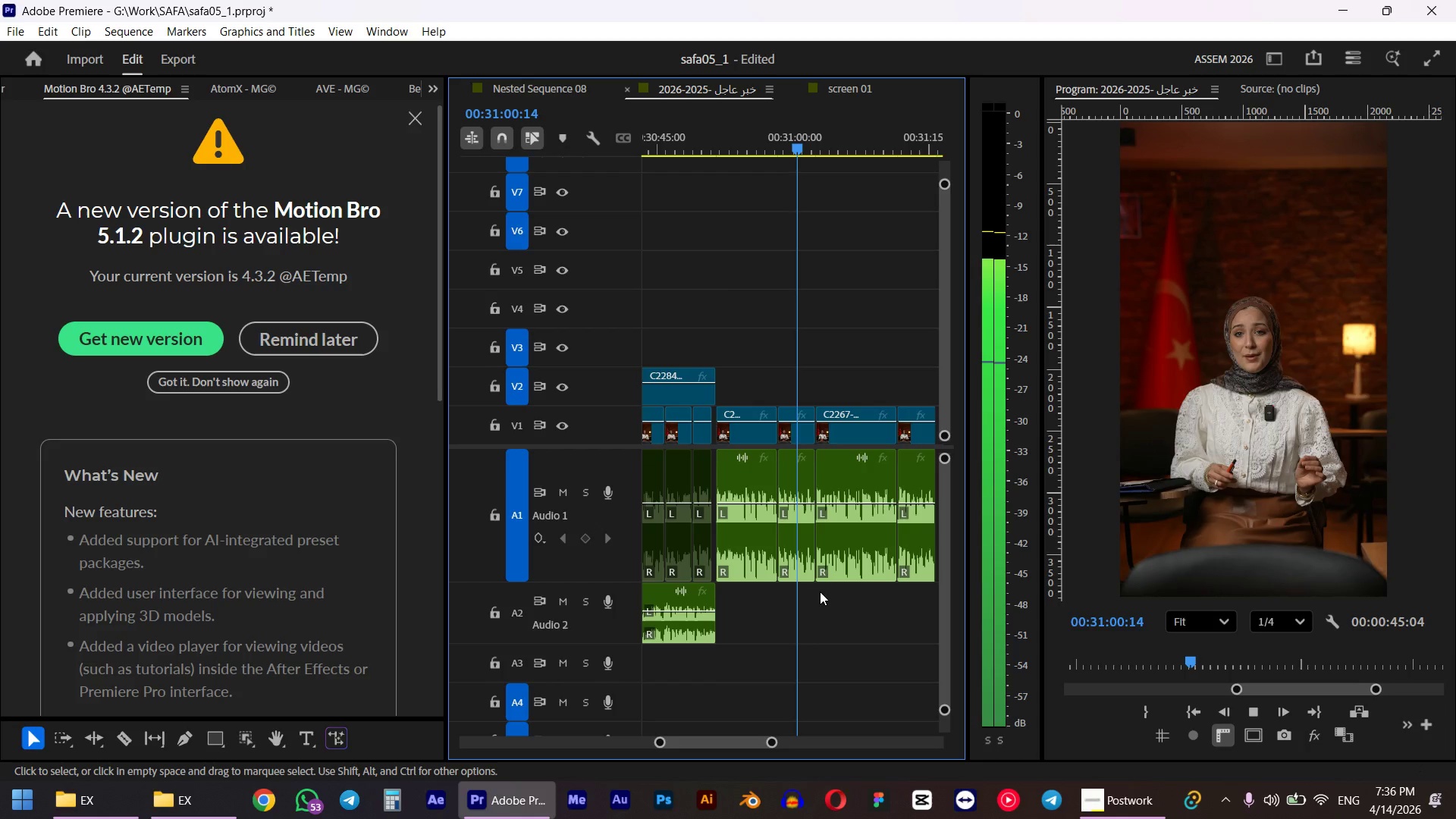 
wait(5.77)
 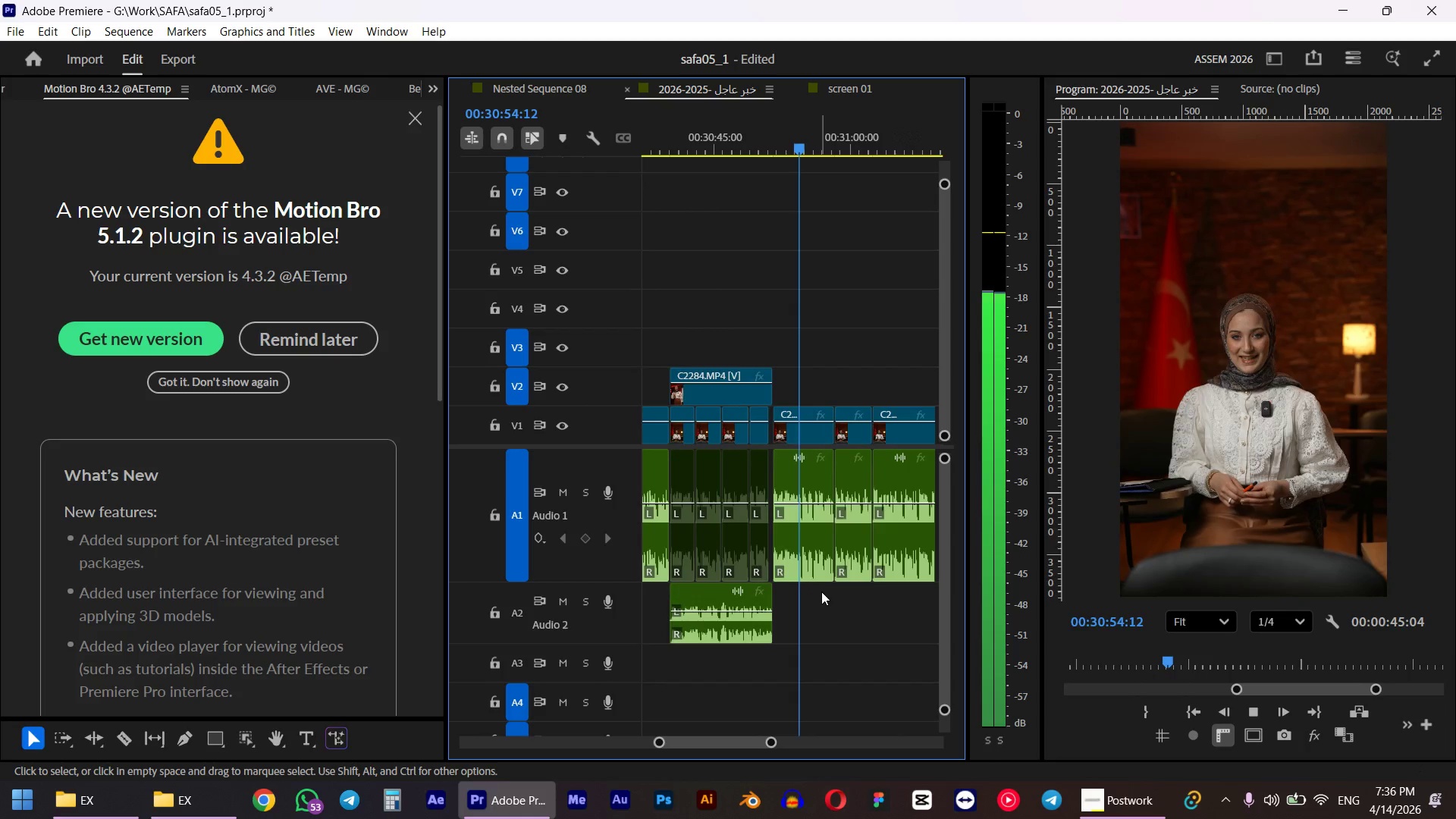 
key(Space)
 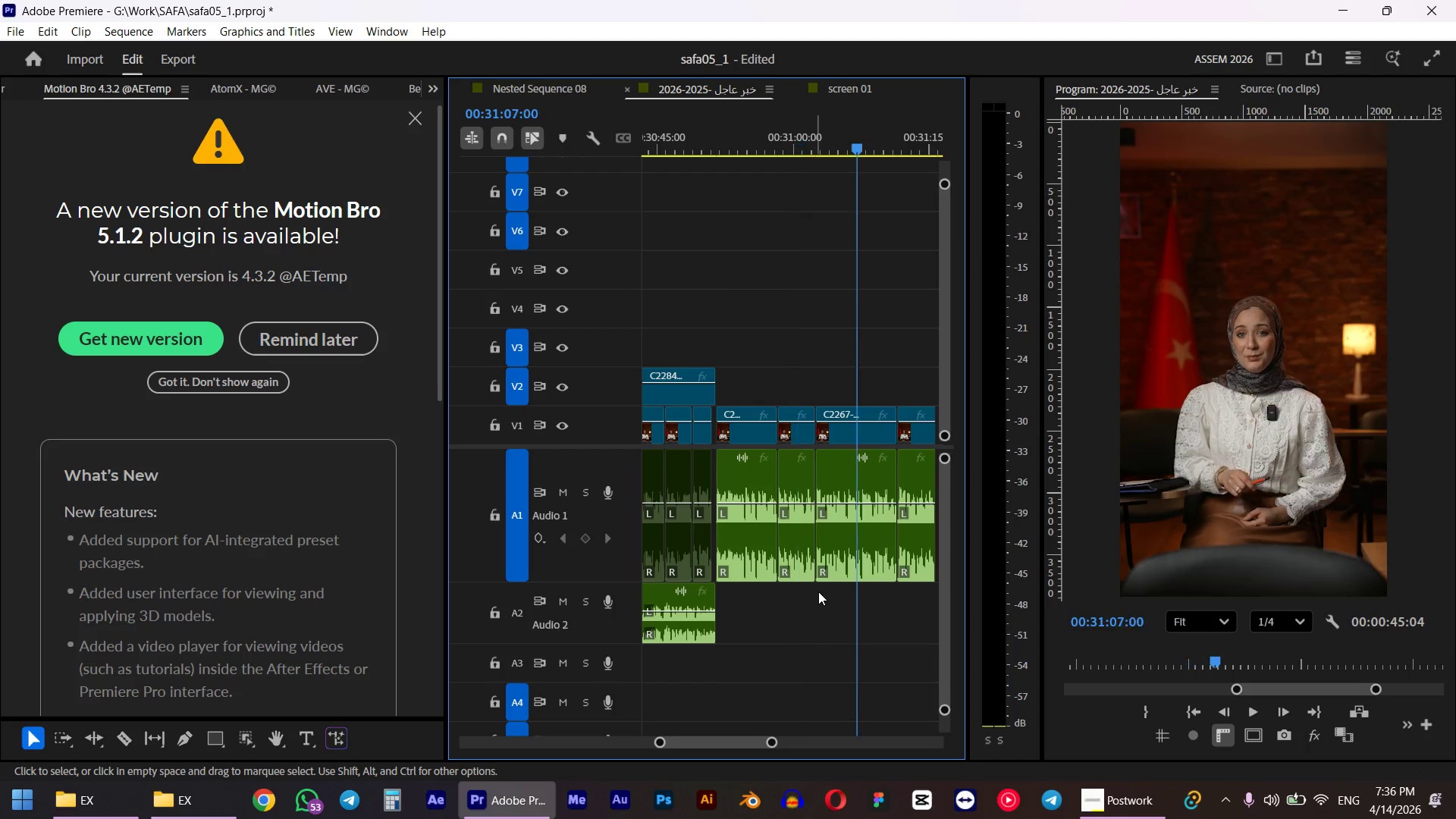 
hold_key(key=AltLeft, duration=1.53)
scroll: coordinate [780, 581], scroll_direction: down, amount: 18.0
 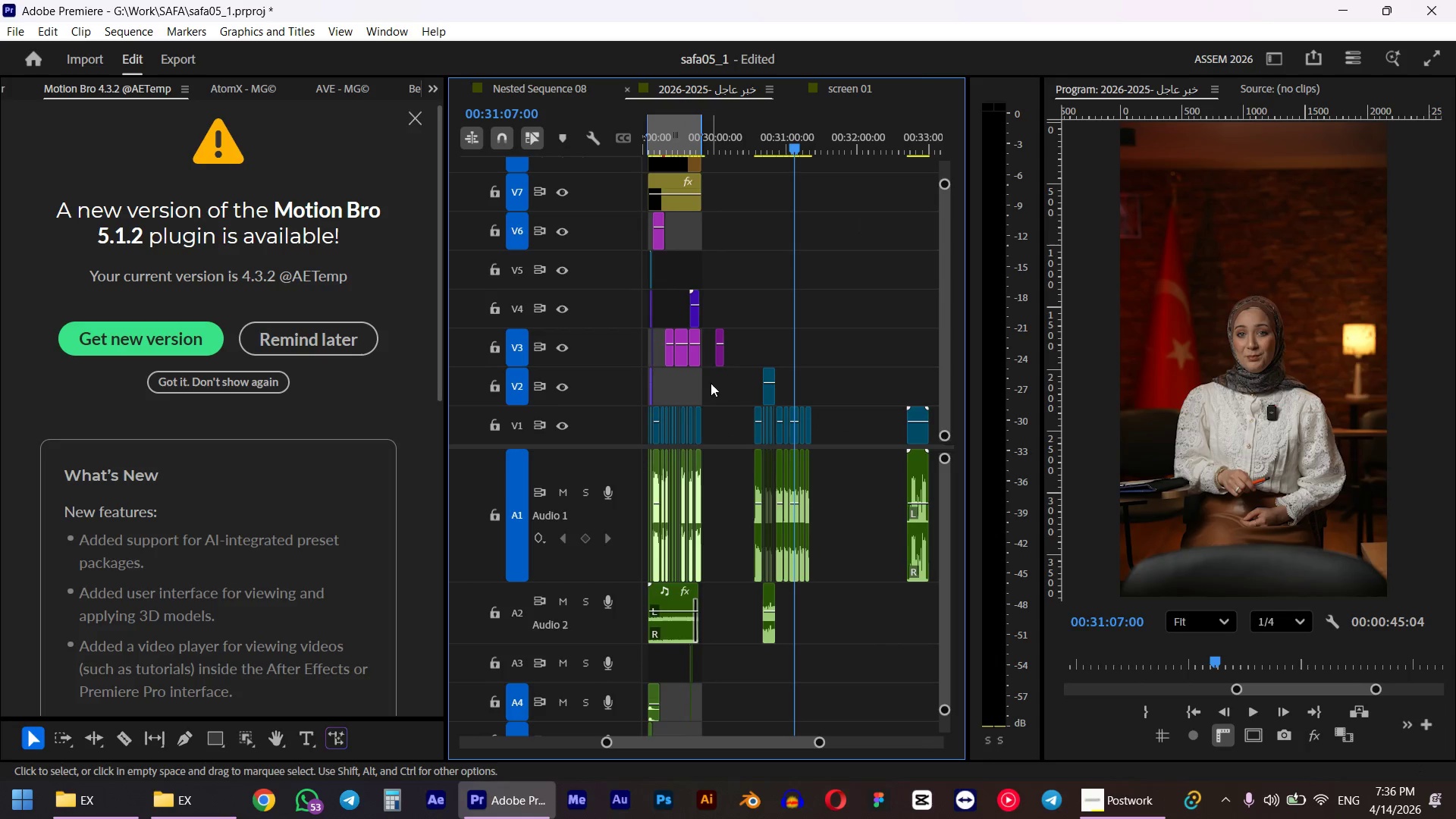 
hold_key(key=ControlLeft, duration=4.05)
 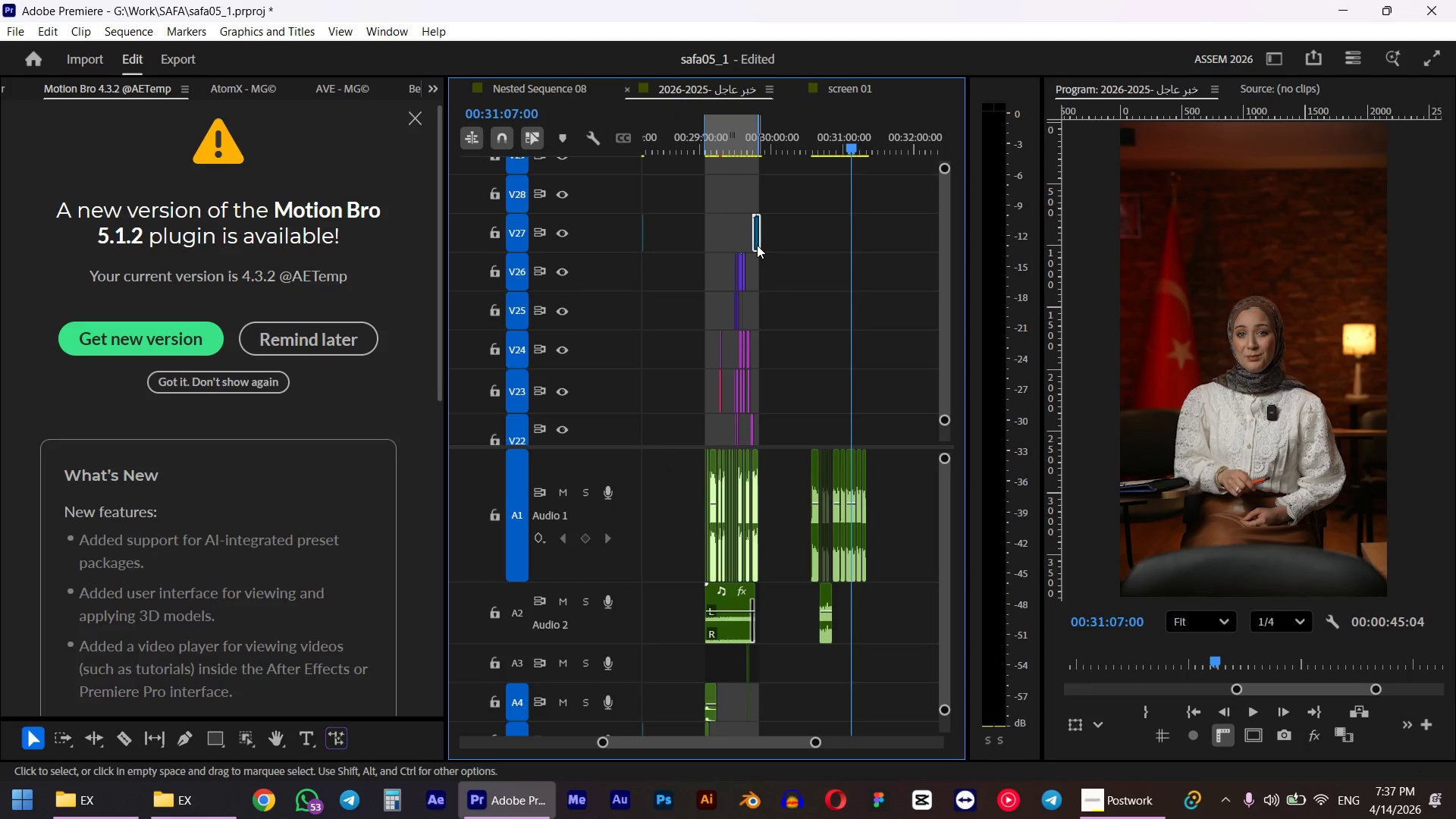 
scroll: coordinate [773, 308], scroll_direction: up, amount: 57.0
 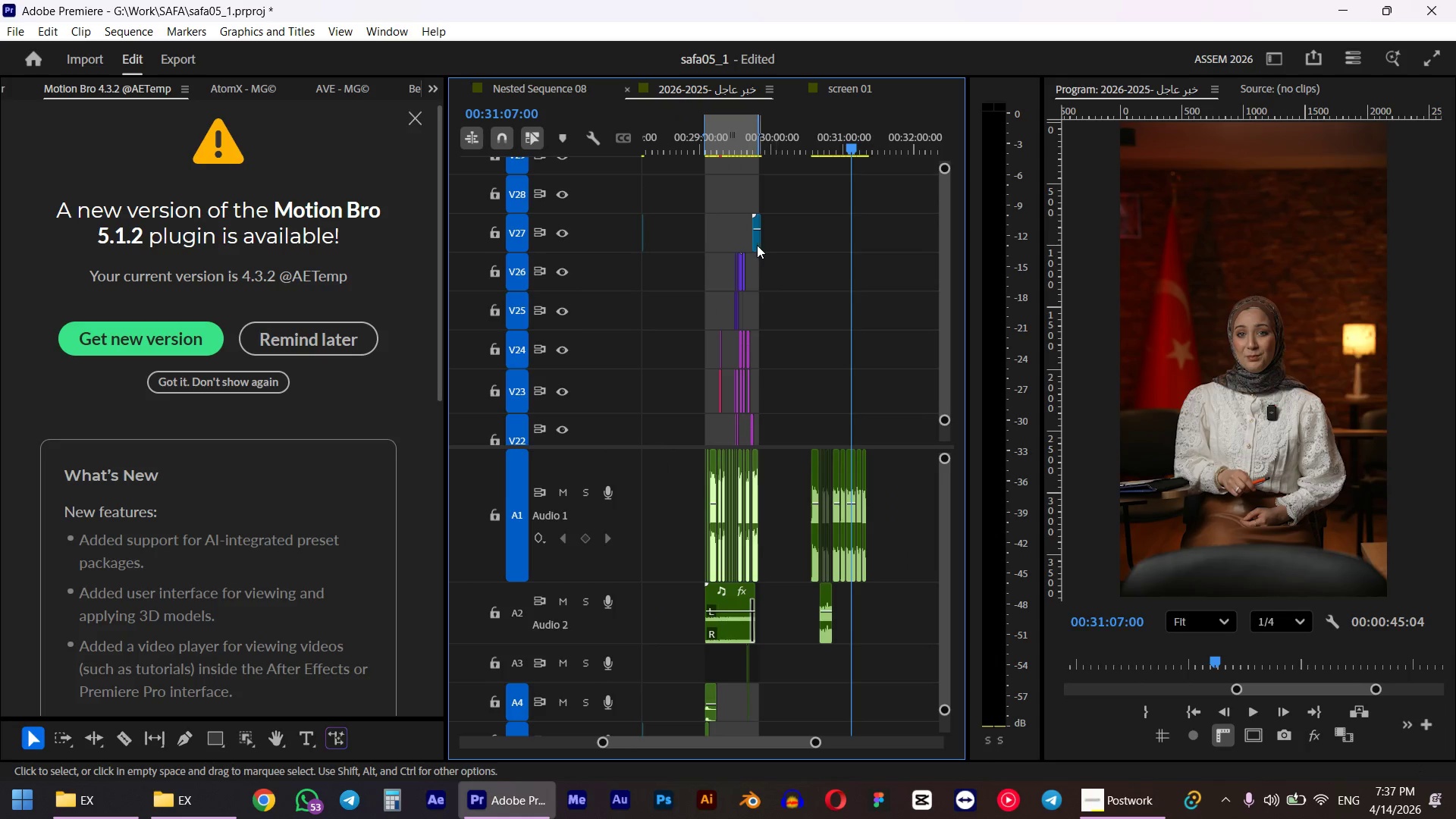 
left_click([757, 245])
 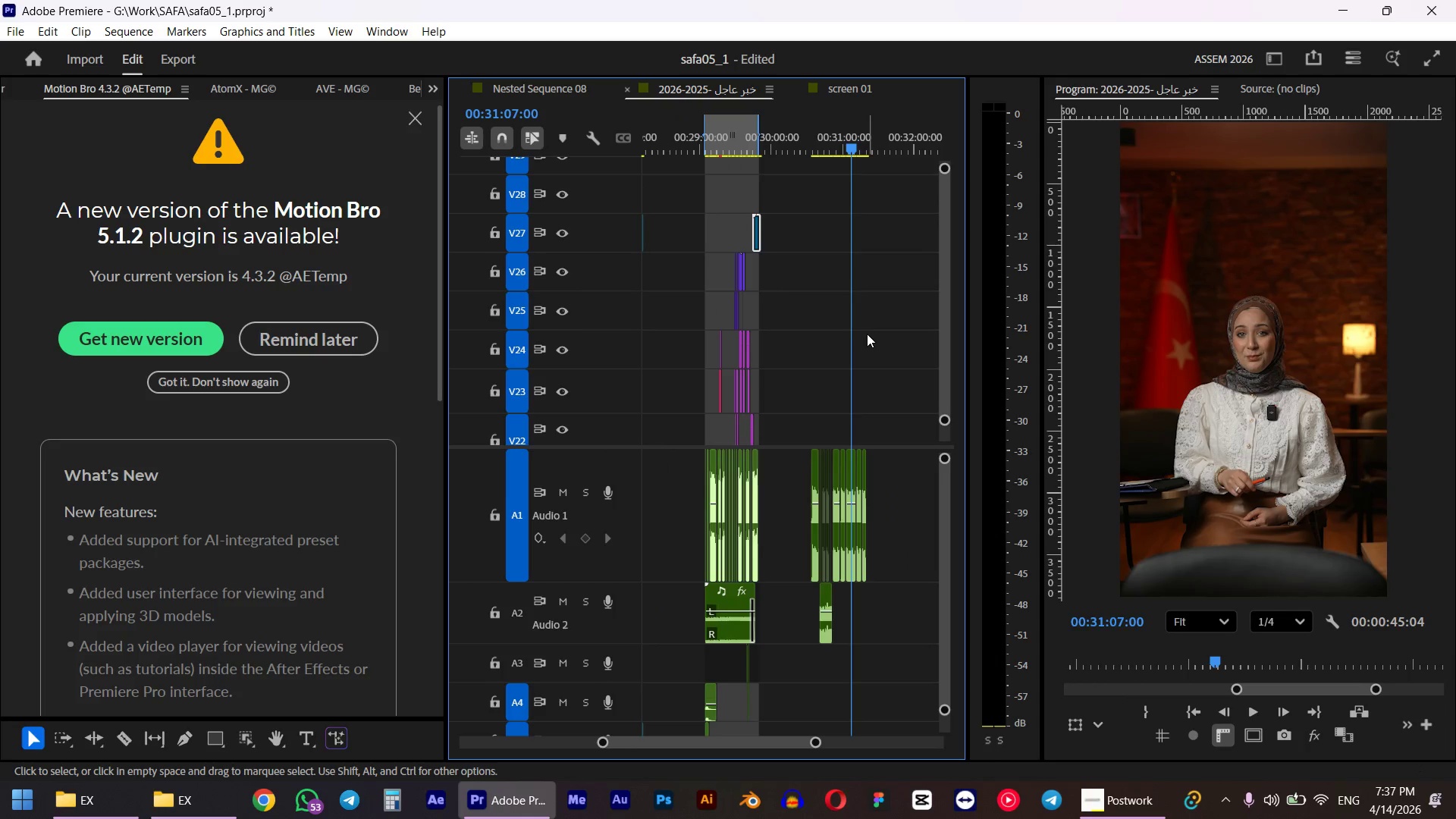 
hold_key(key=AltLeft, duration=0.66)
scroll: coordinate [820, 297], scroll_direction: up, amount: 8.0
 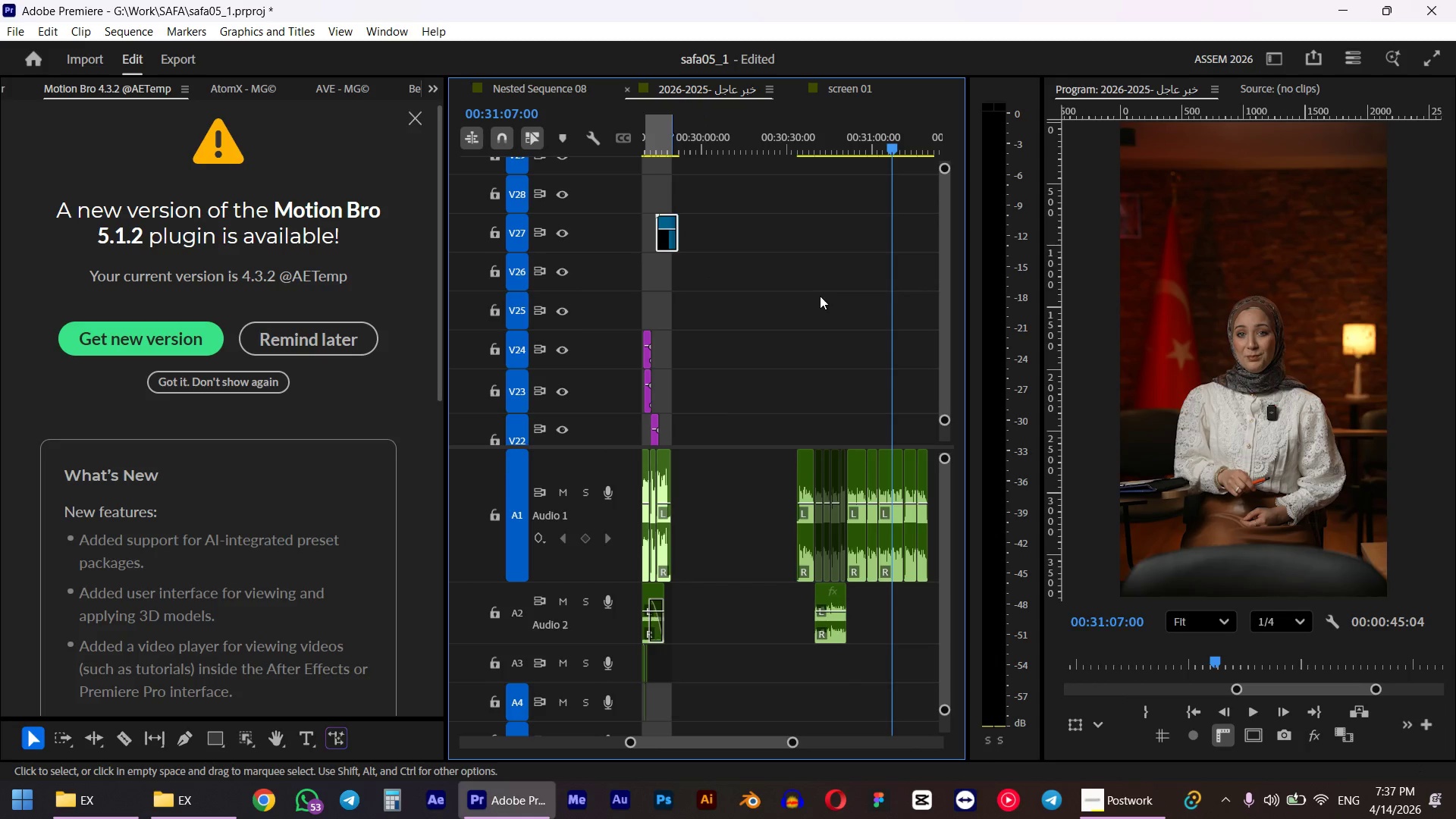 
key(Control+C)
 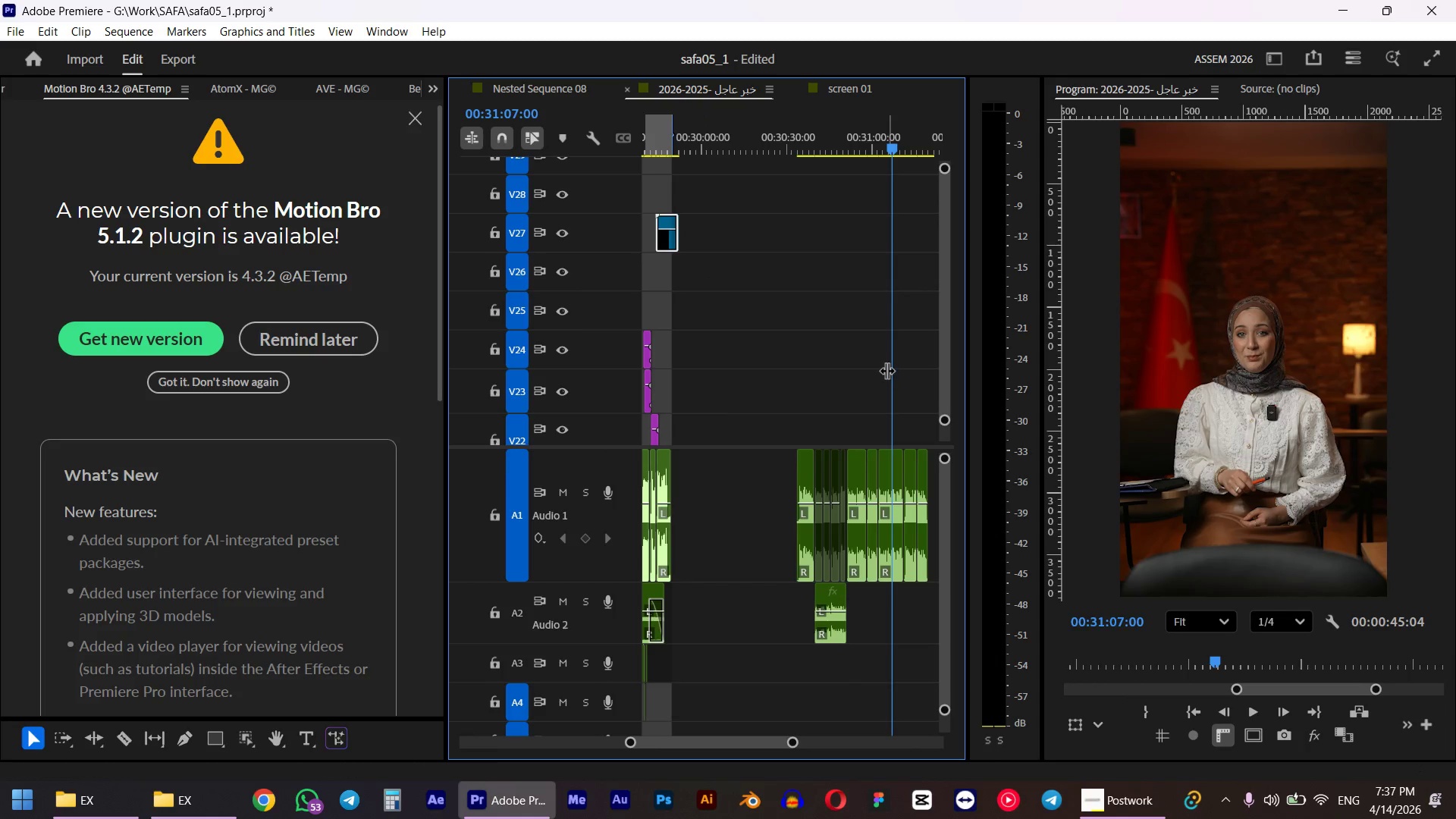 
hold_key(key=AltLeft, duration=0.73)
scroll: coordinate [763, 362], scroll_direction: up, amount: 7.0
 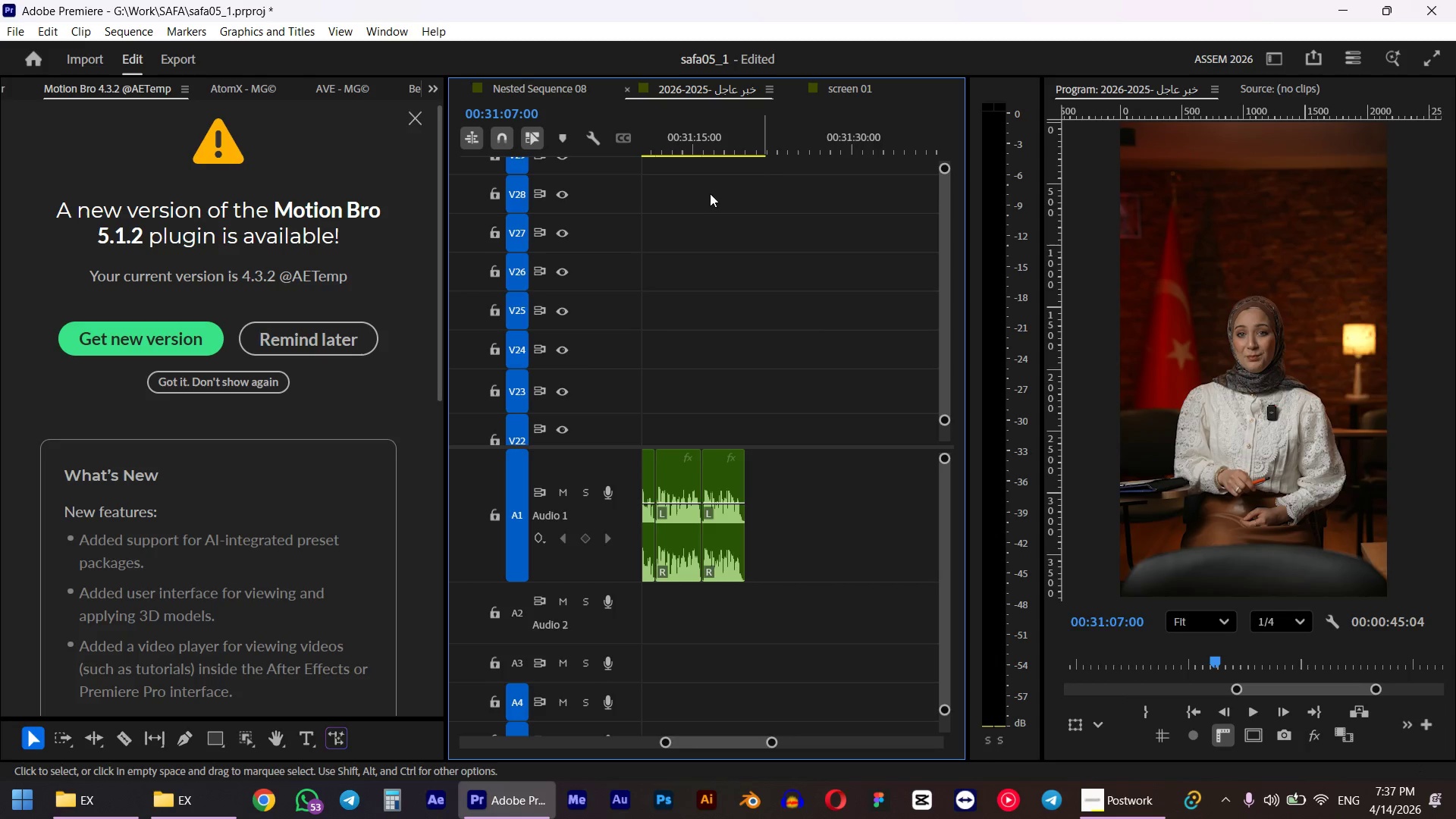 
left_click_drag(start_coordinate=[692, 148], to_coordinate=[698, 148])
 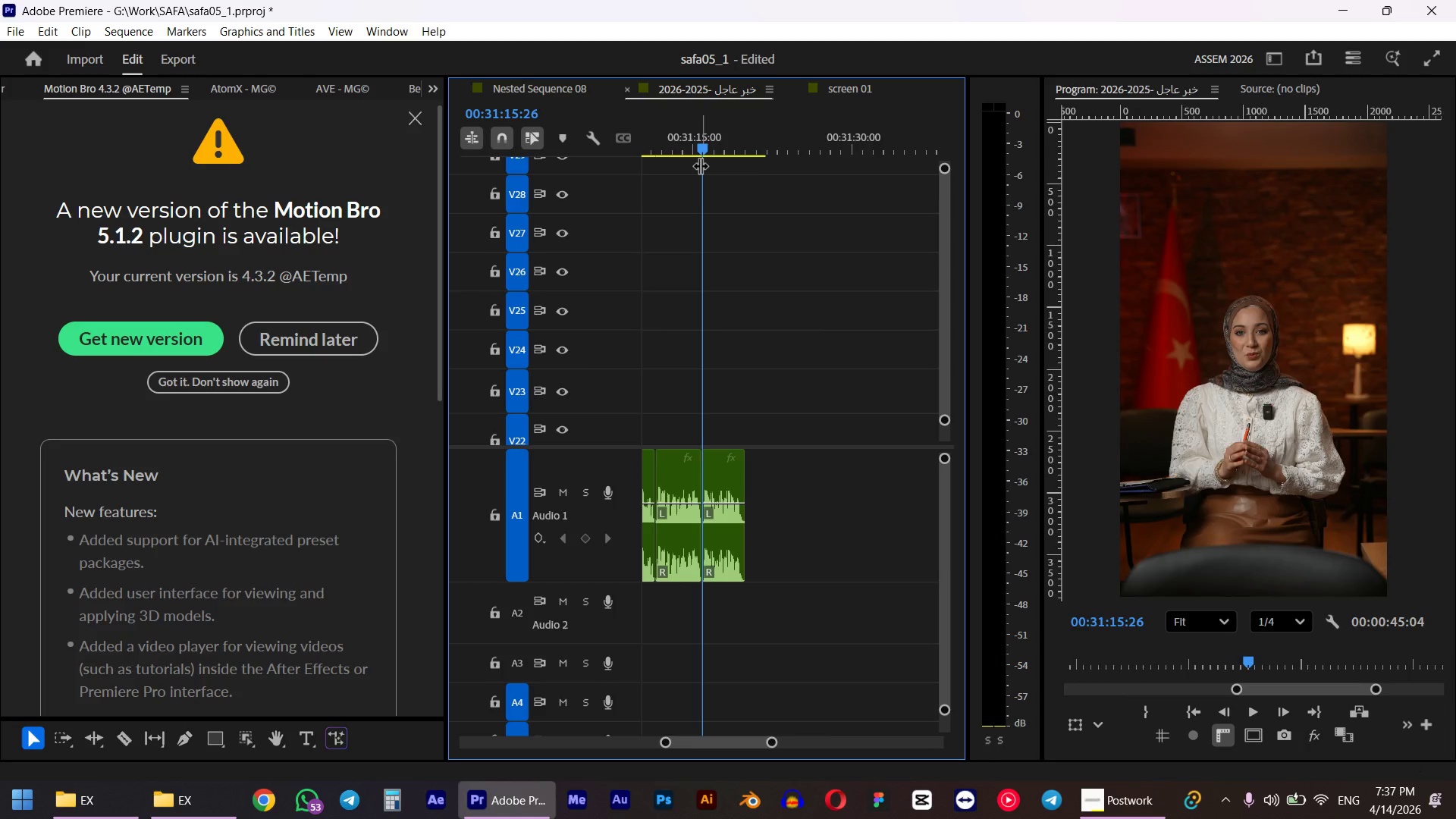 
hold_key(key=ShiftLeft, duration=0.89)
 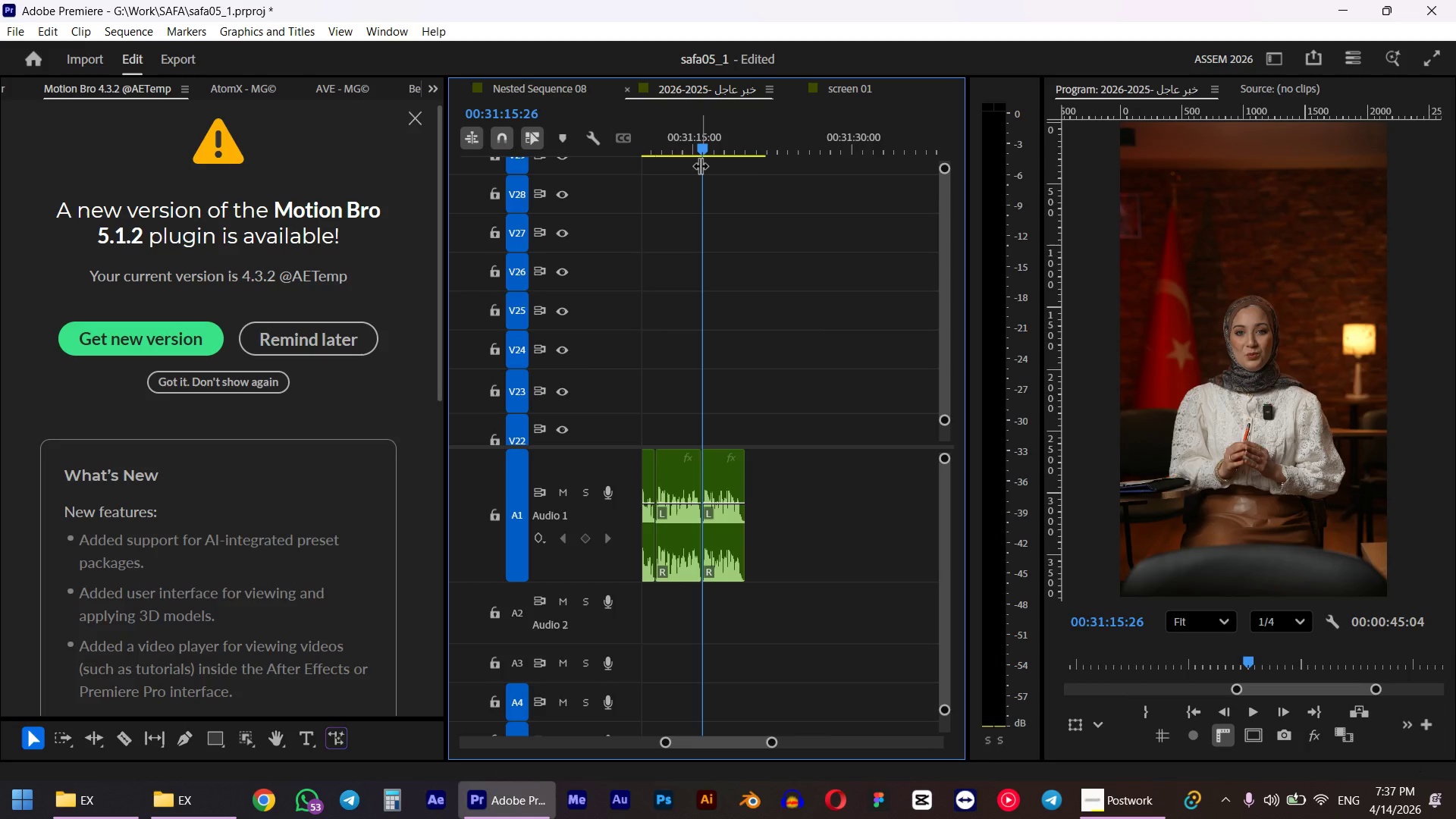 
key(Control+V)
 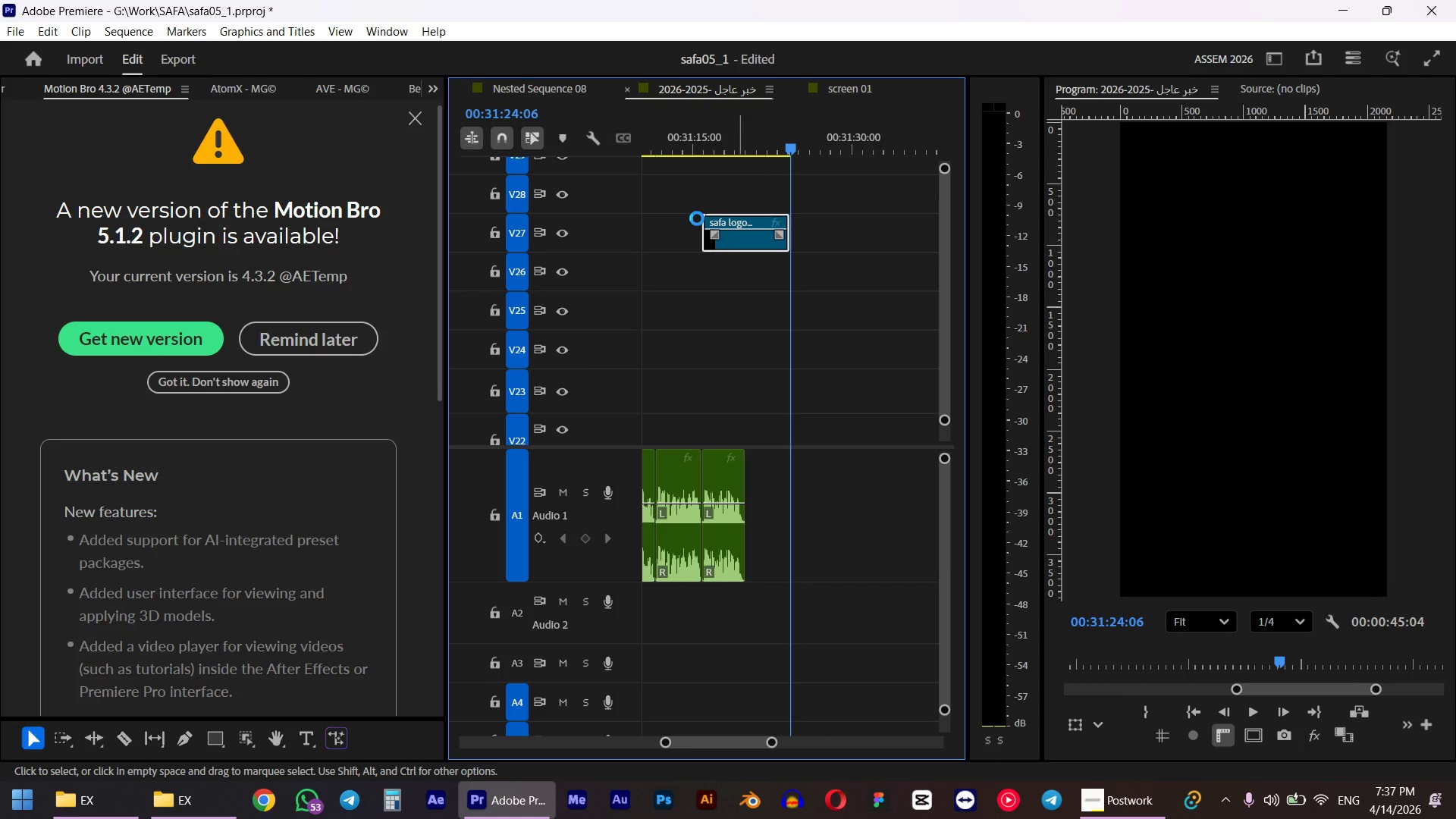 
hold_key(key=AltLeft, duration=0.7)
 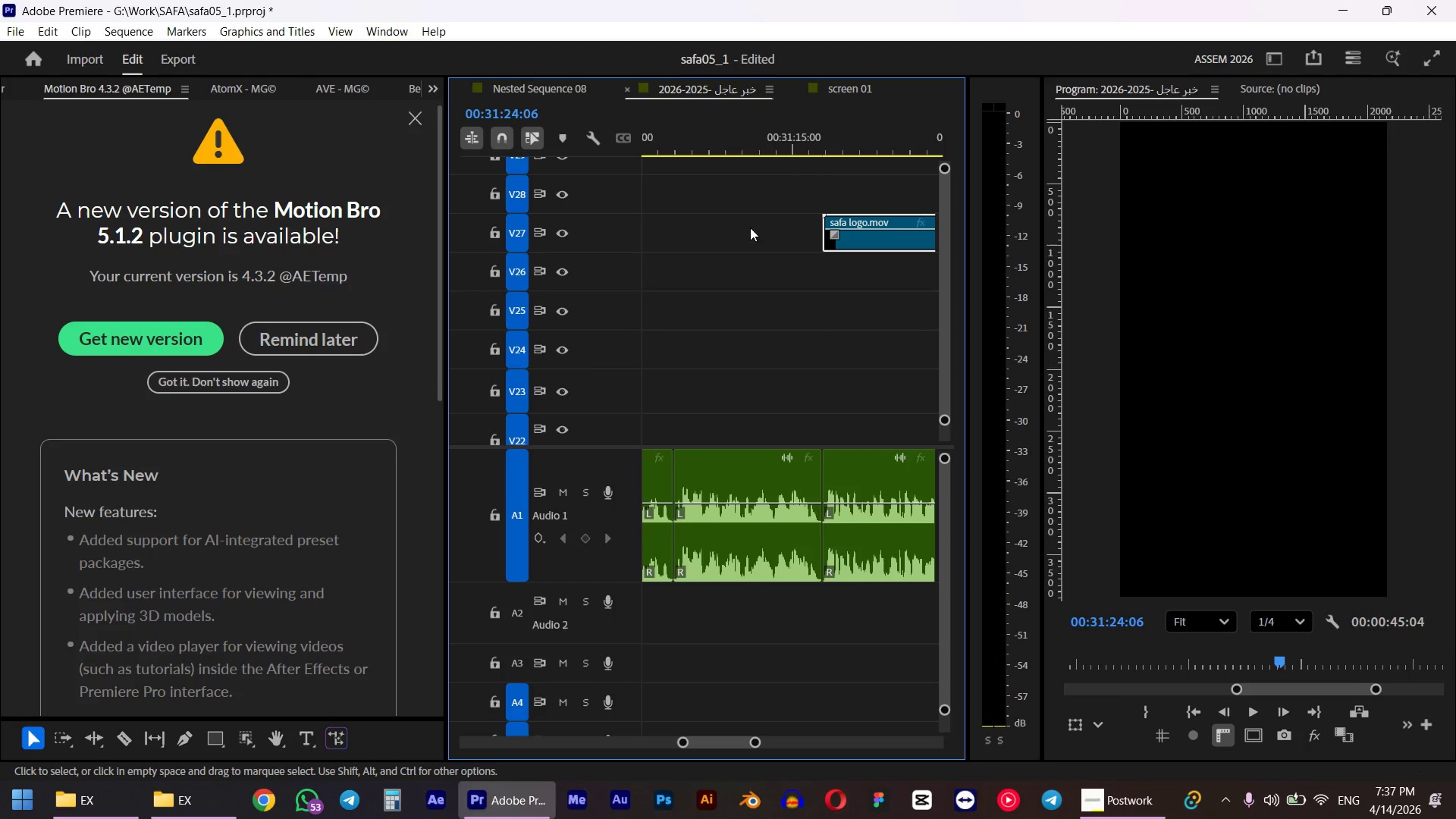 
left_click([753, 149])
 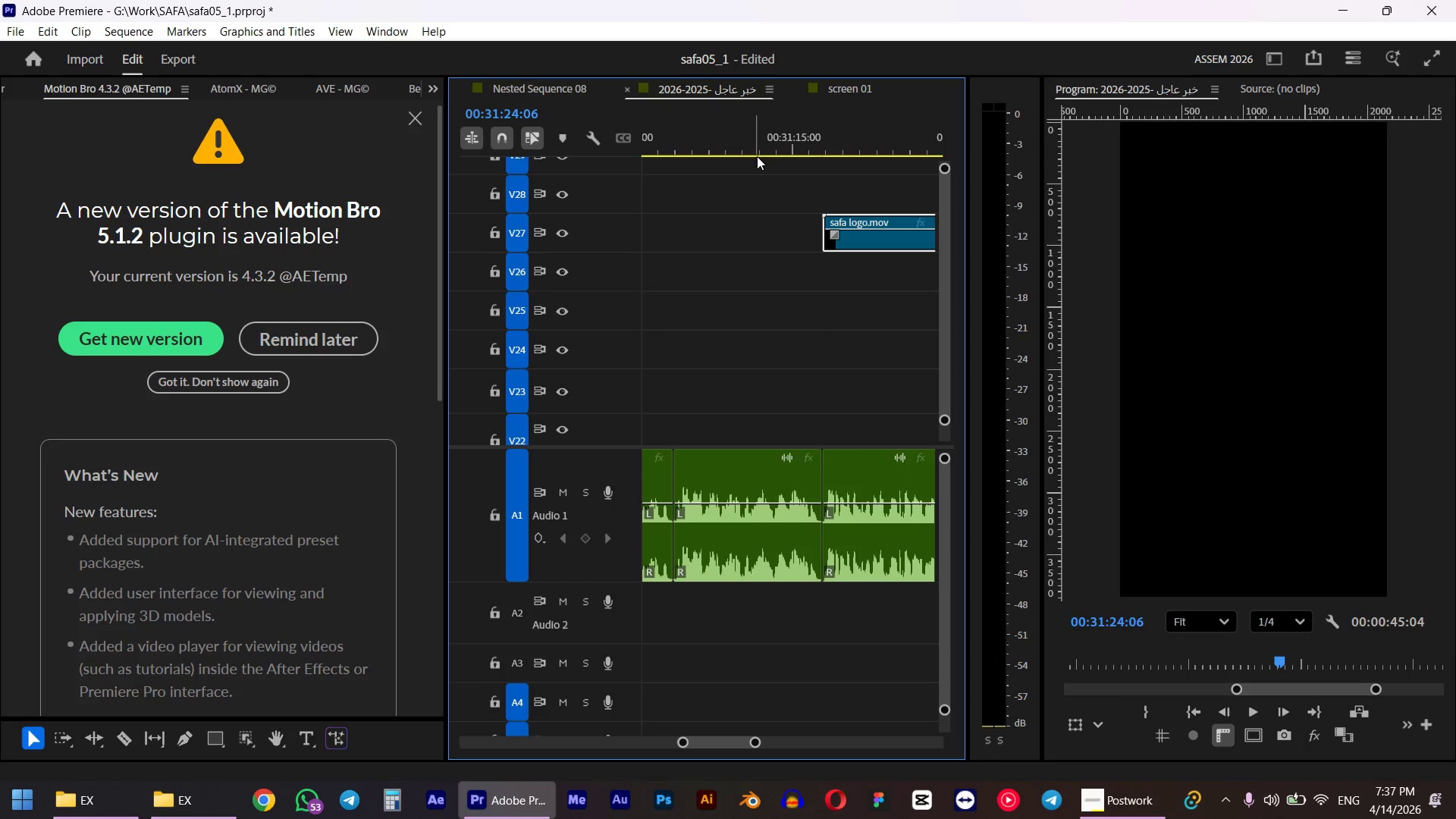 
scroll: coordinate [758, 352], scroll_direction: up, amount: 16.0
 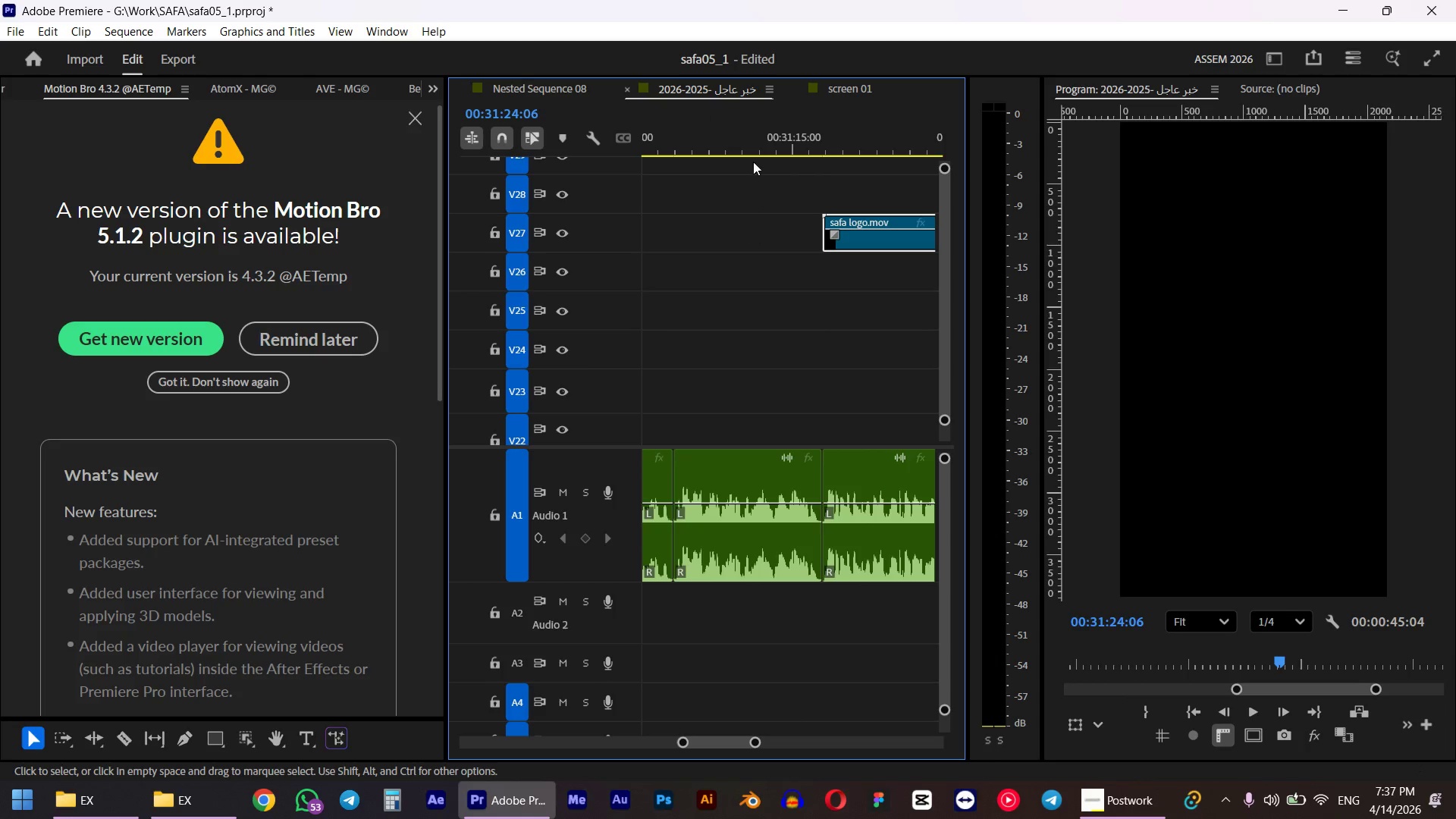 
left_click([765, 140])
 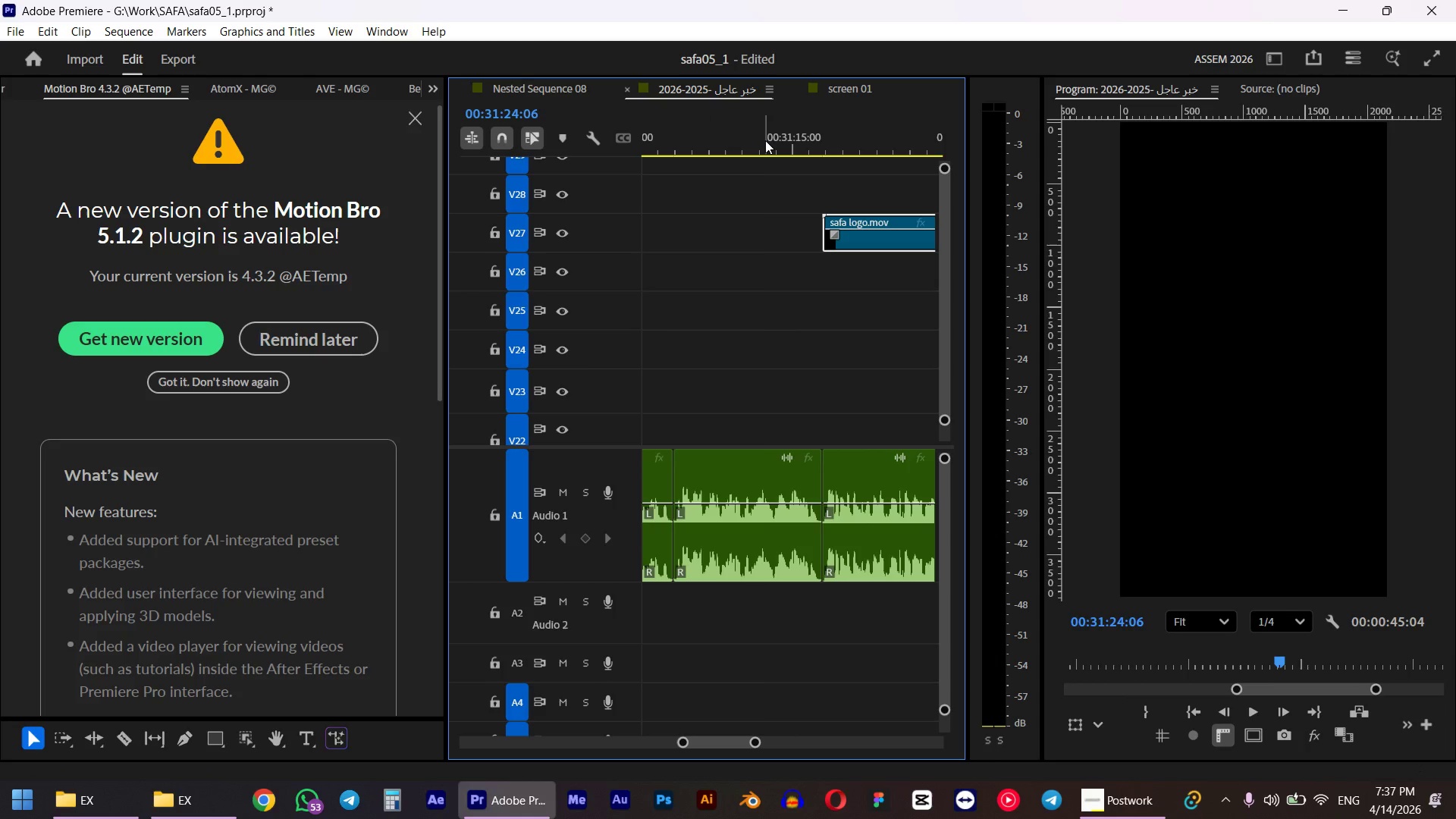 
key(Space)
 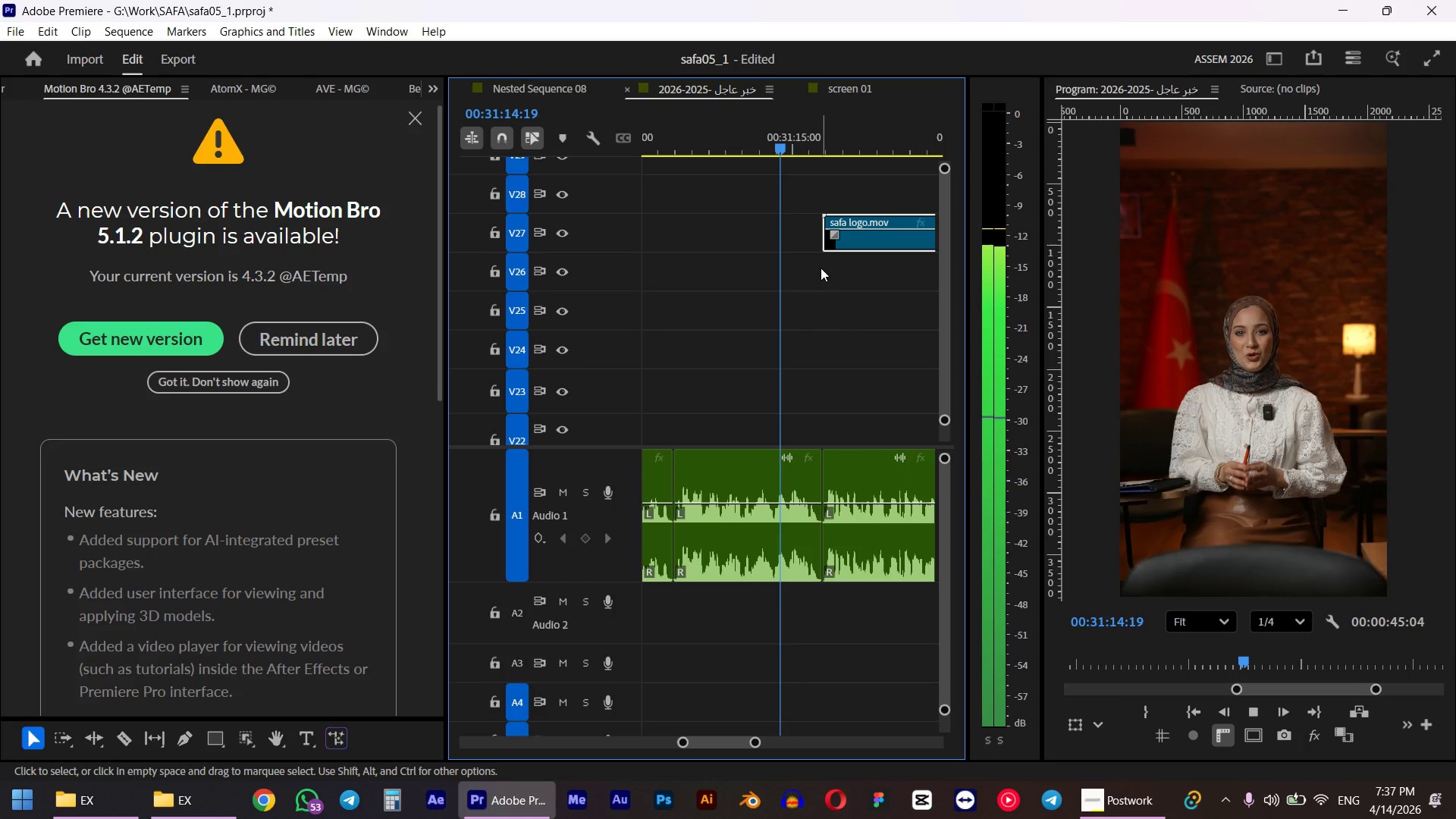 
key(Space)
 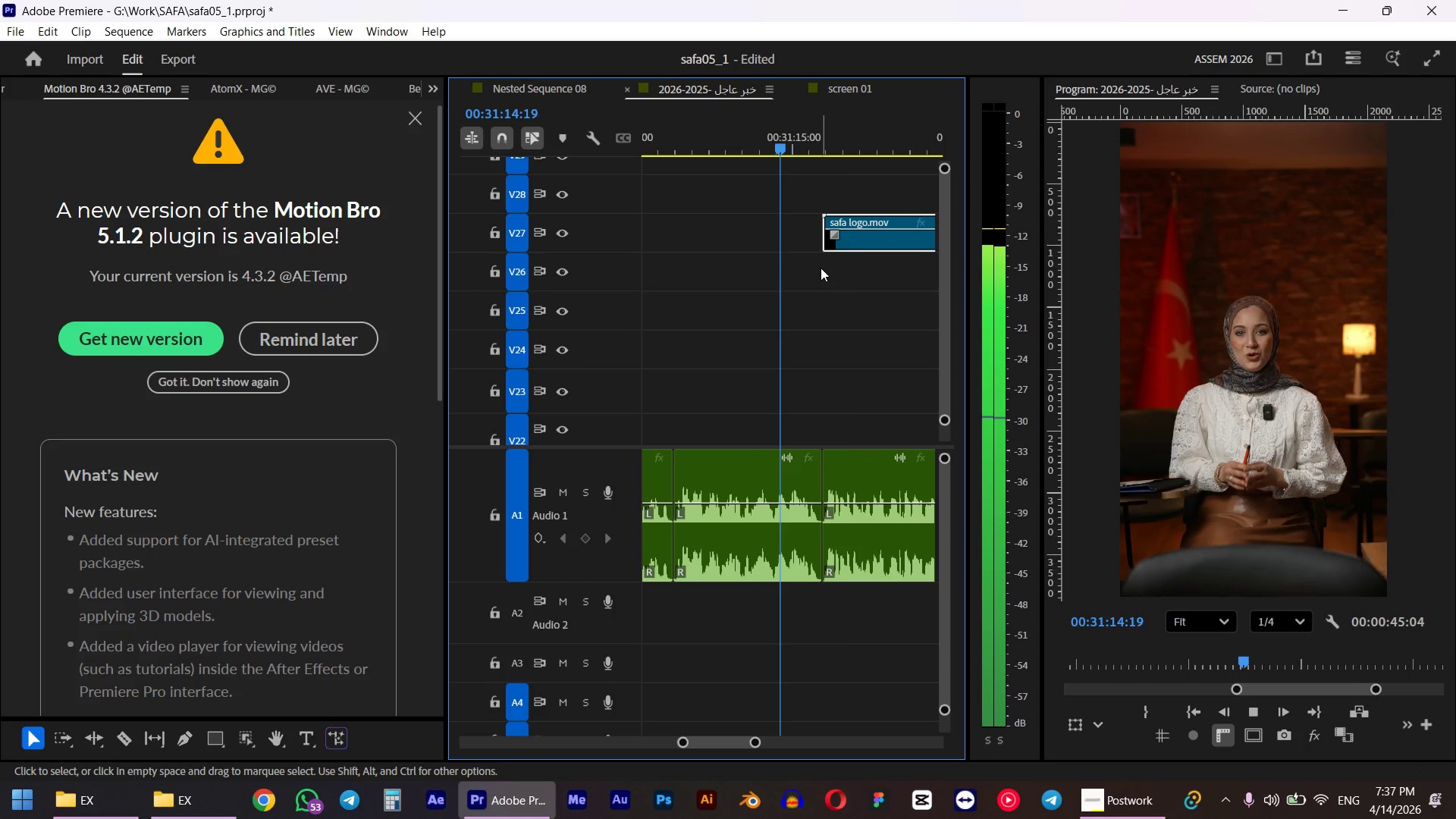 
left_click_drag(start_coordinate=[874, 246], to_coordinate=[854, 244])
 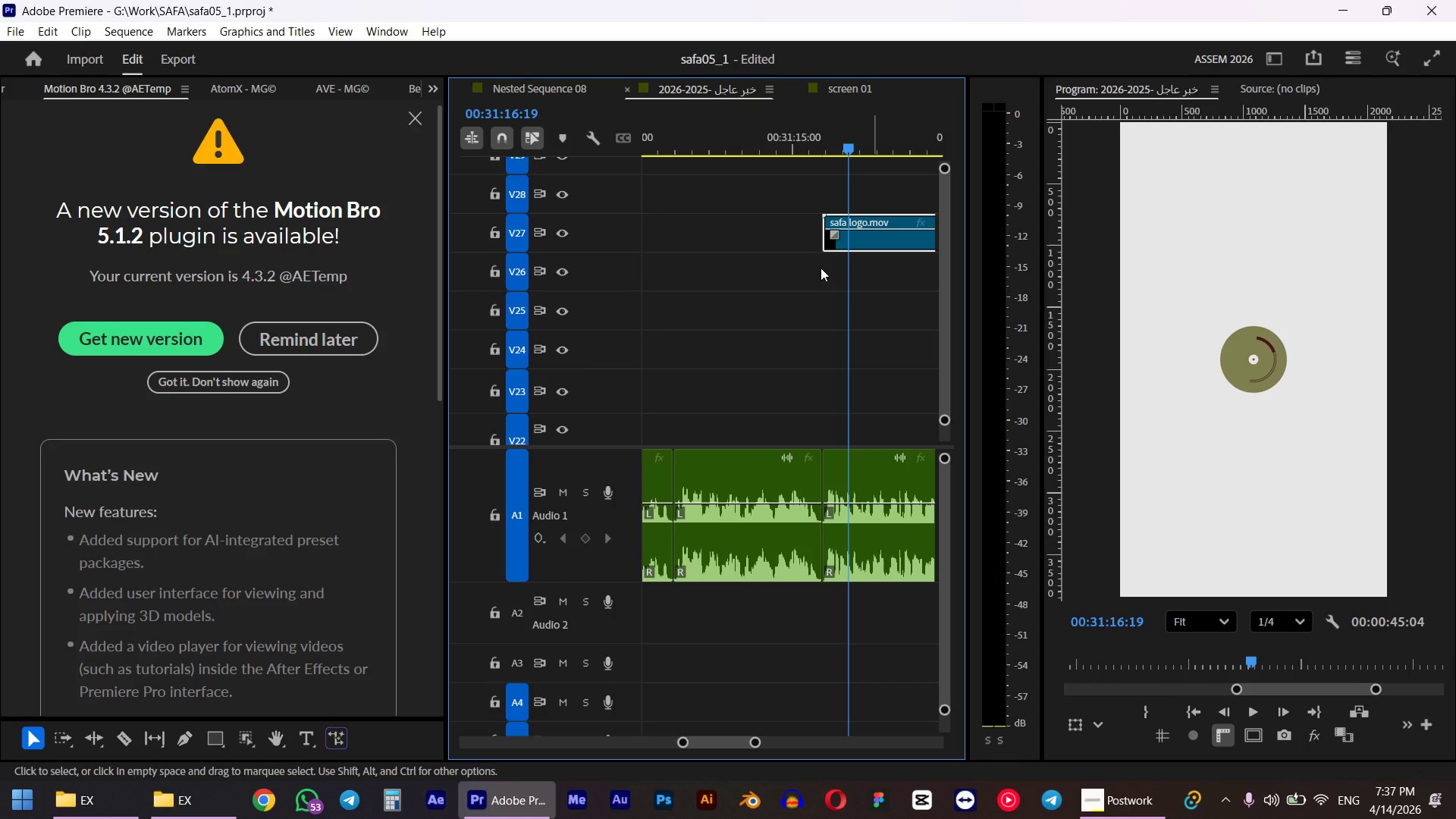 
left_click([793, 153])
 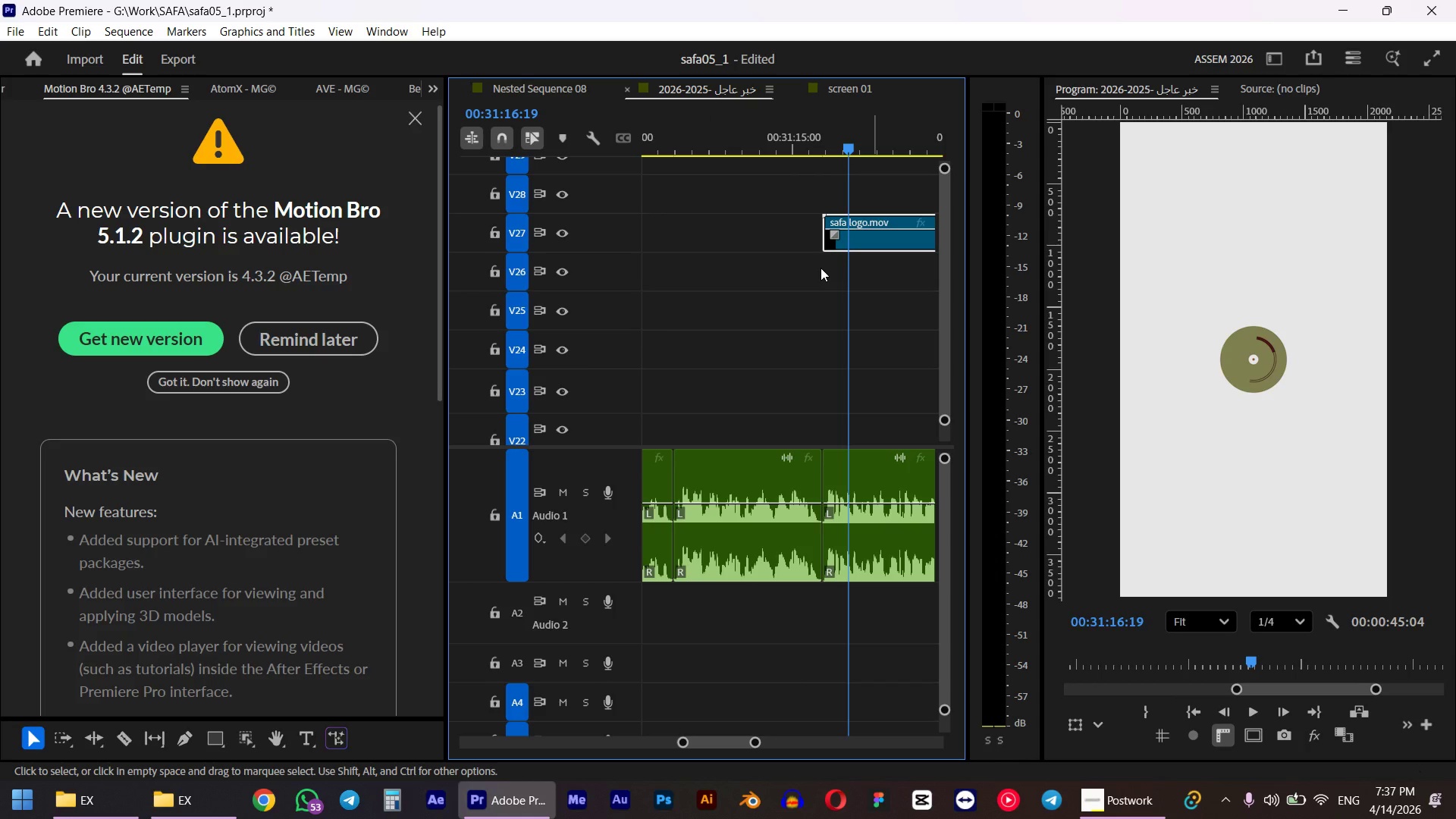 
key(Space)
 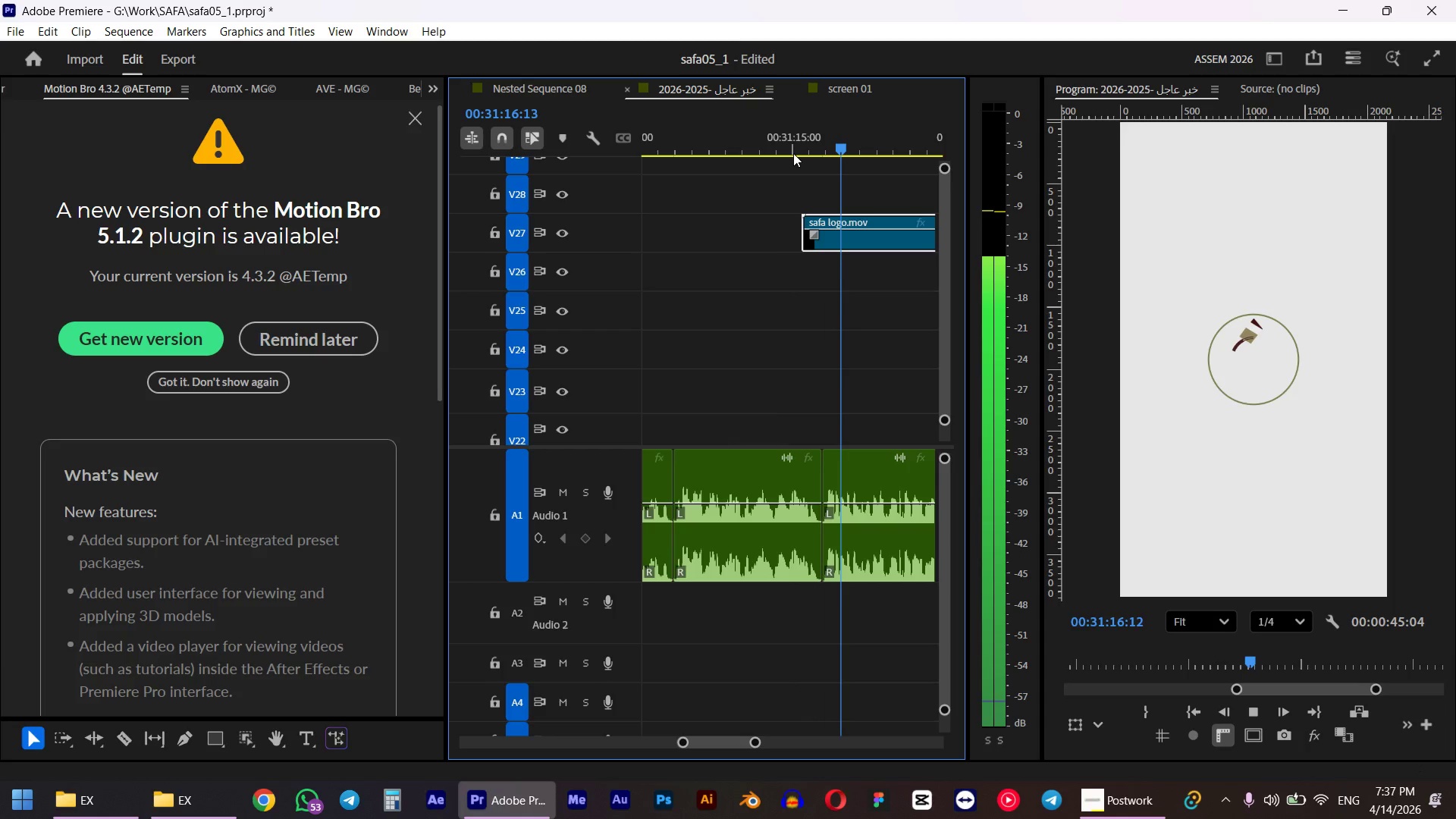 
wait(6.47)
 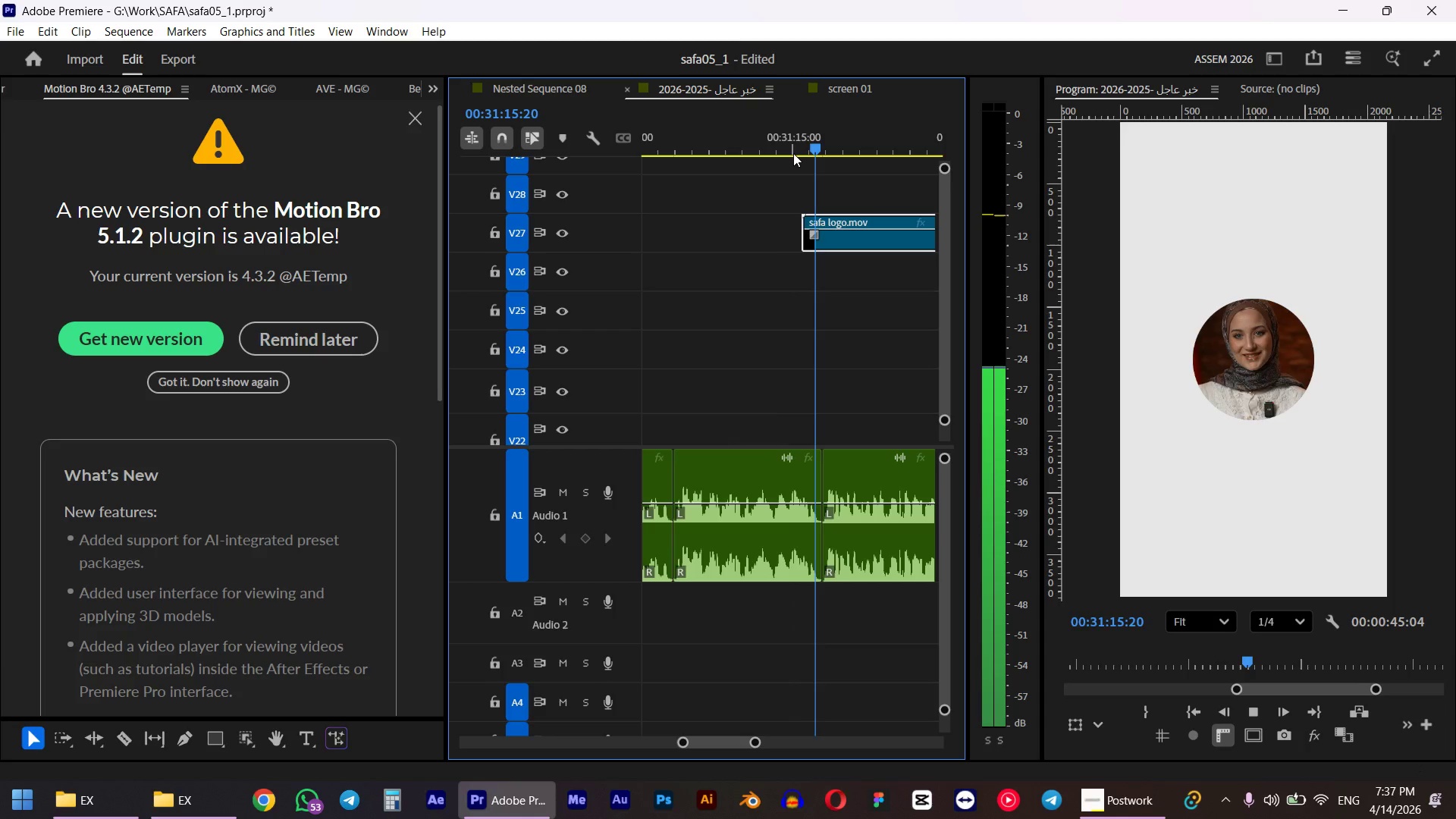 
key(Space)
 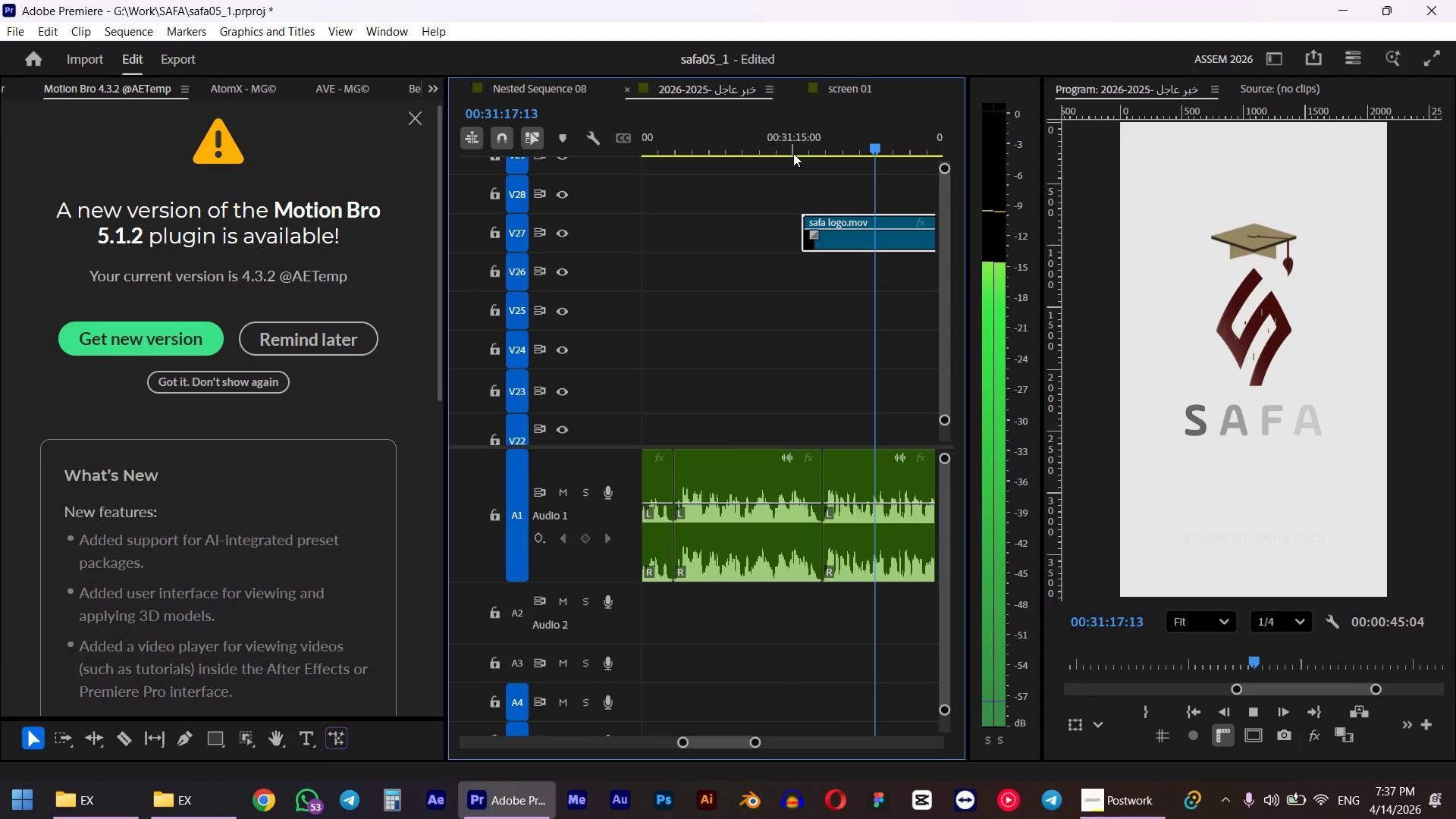 
left_click_drag(start_coordinate=[855, 140], to_coordinate=[818, 146])
 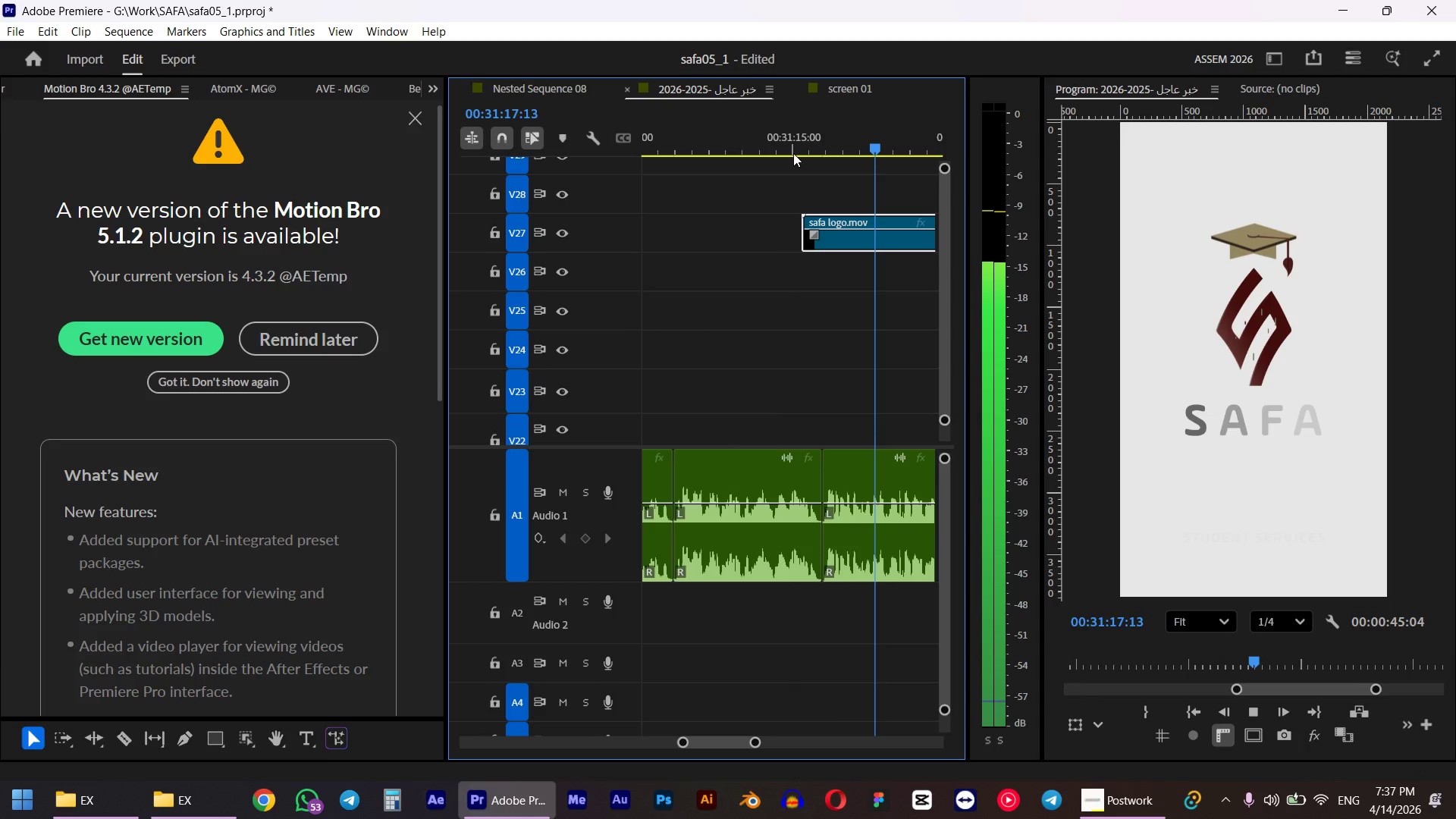 
hold_key(key=ShiftLeft, duration=0.48)
 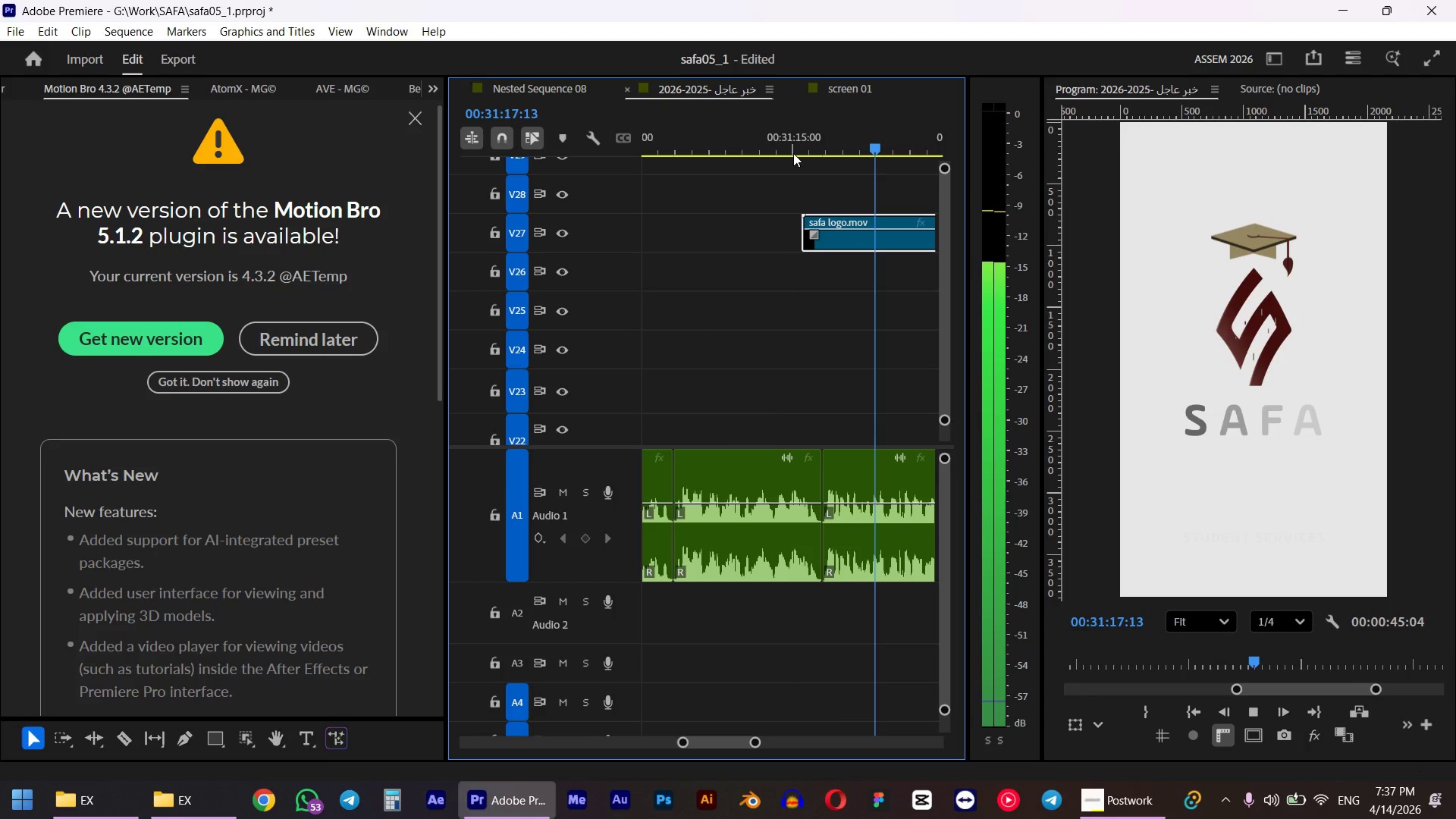 
key(O)
 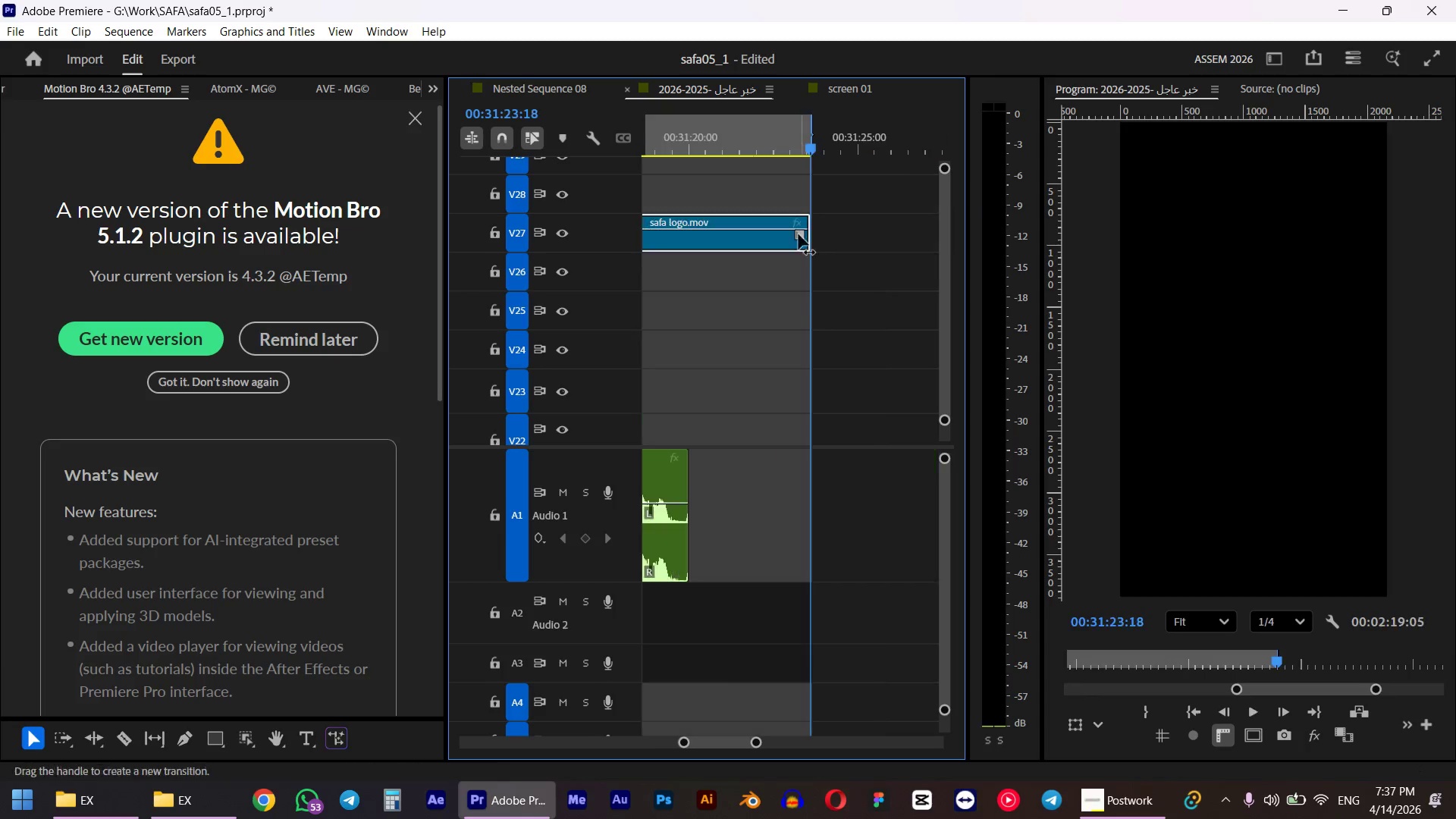 
hold_key(key=AltLeft, duration=1.28)
scroll: coordinate [797, 336], scroll_direction: down, amount: 17.0
 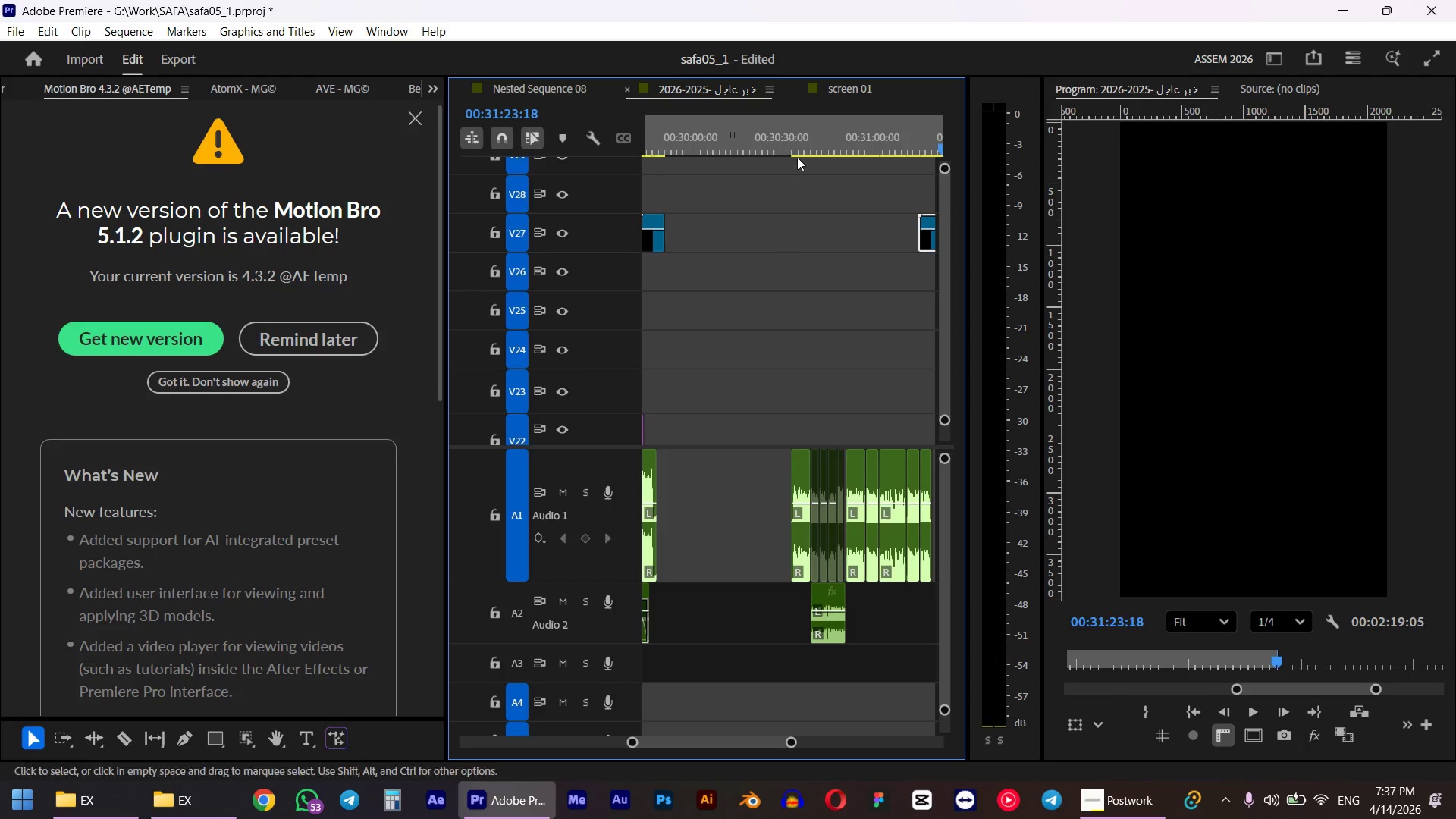 
left_click_drag(start_coordinate=[805, 140], to_coordinate=[786, 140])
 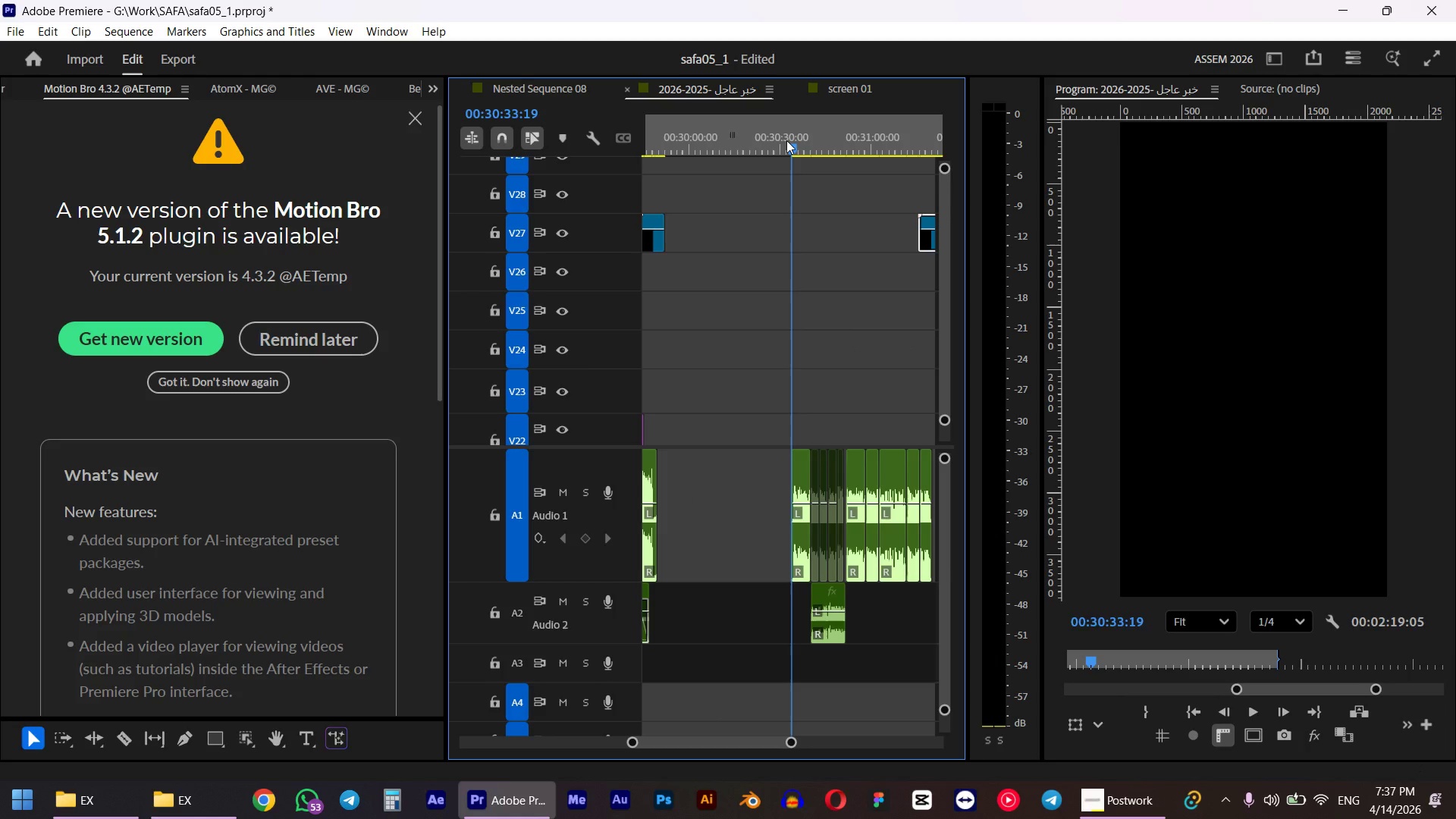 
hold_key(key=ShiftLeft, duration=0.5)
 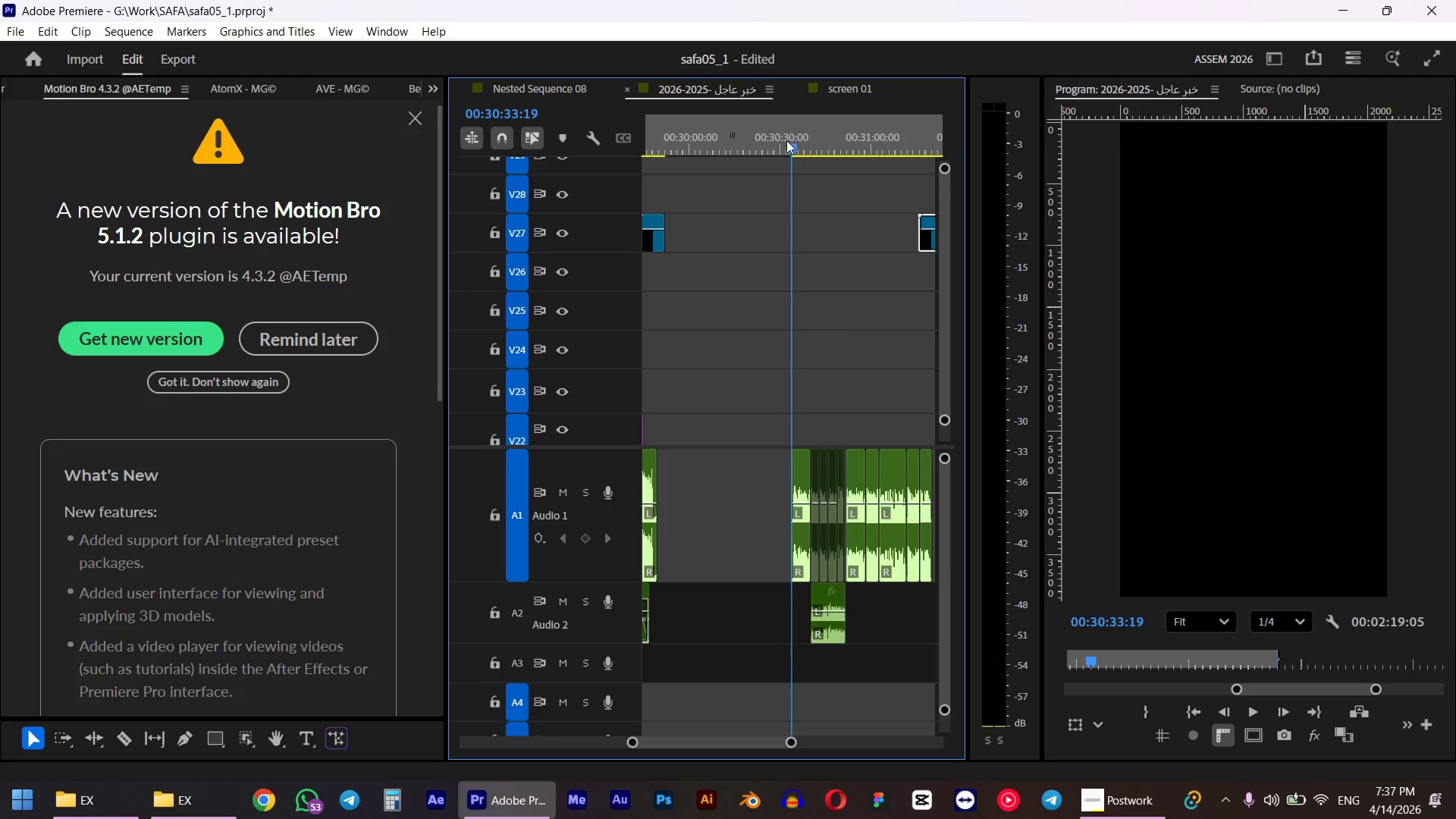 
key(I)
 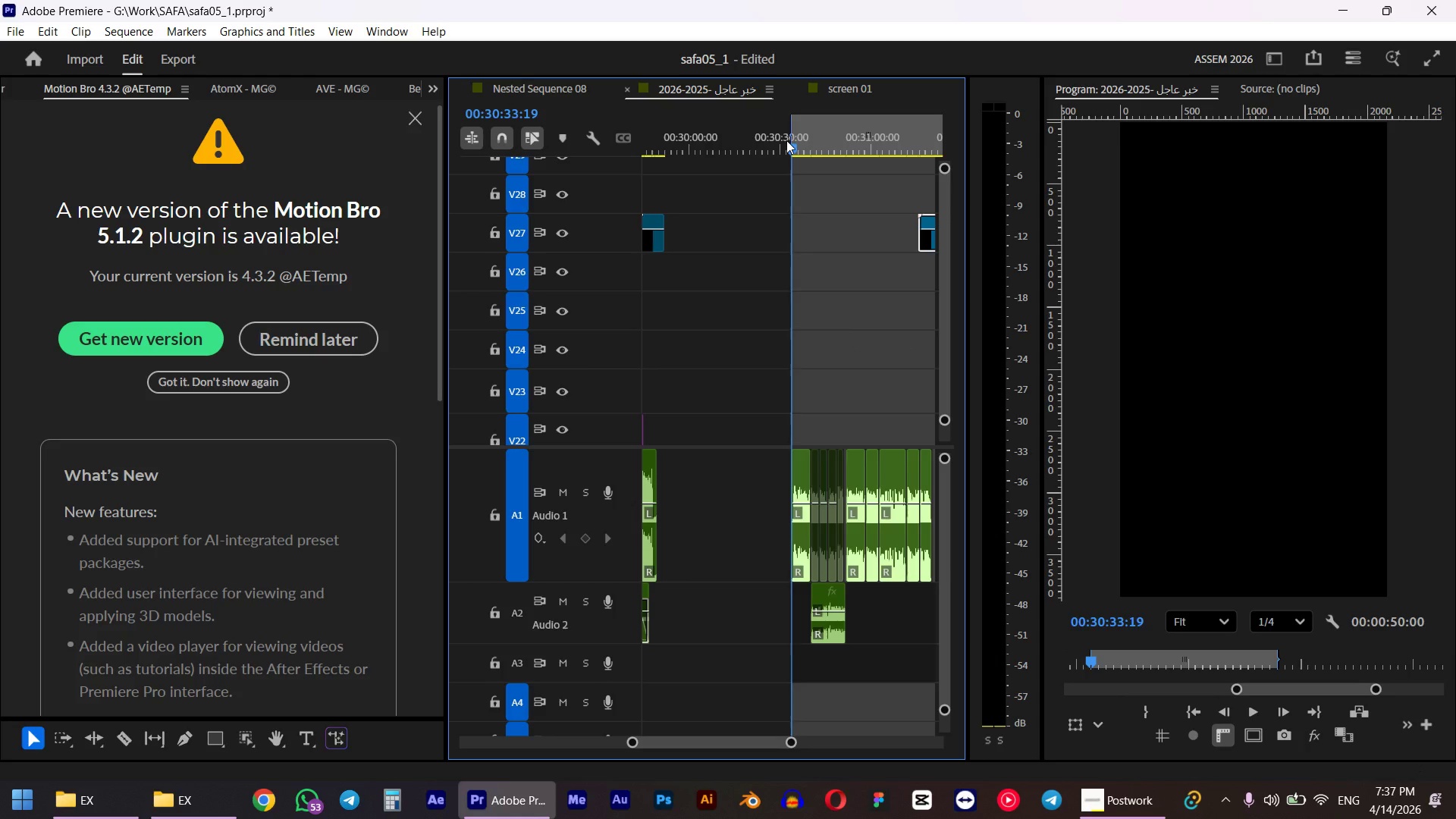 
key(Space)
 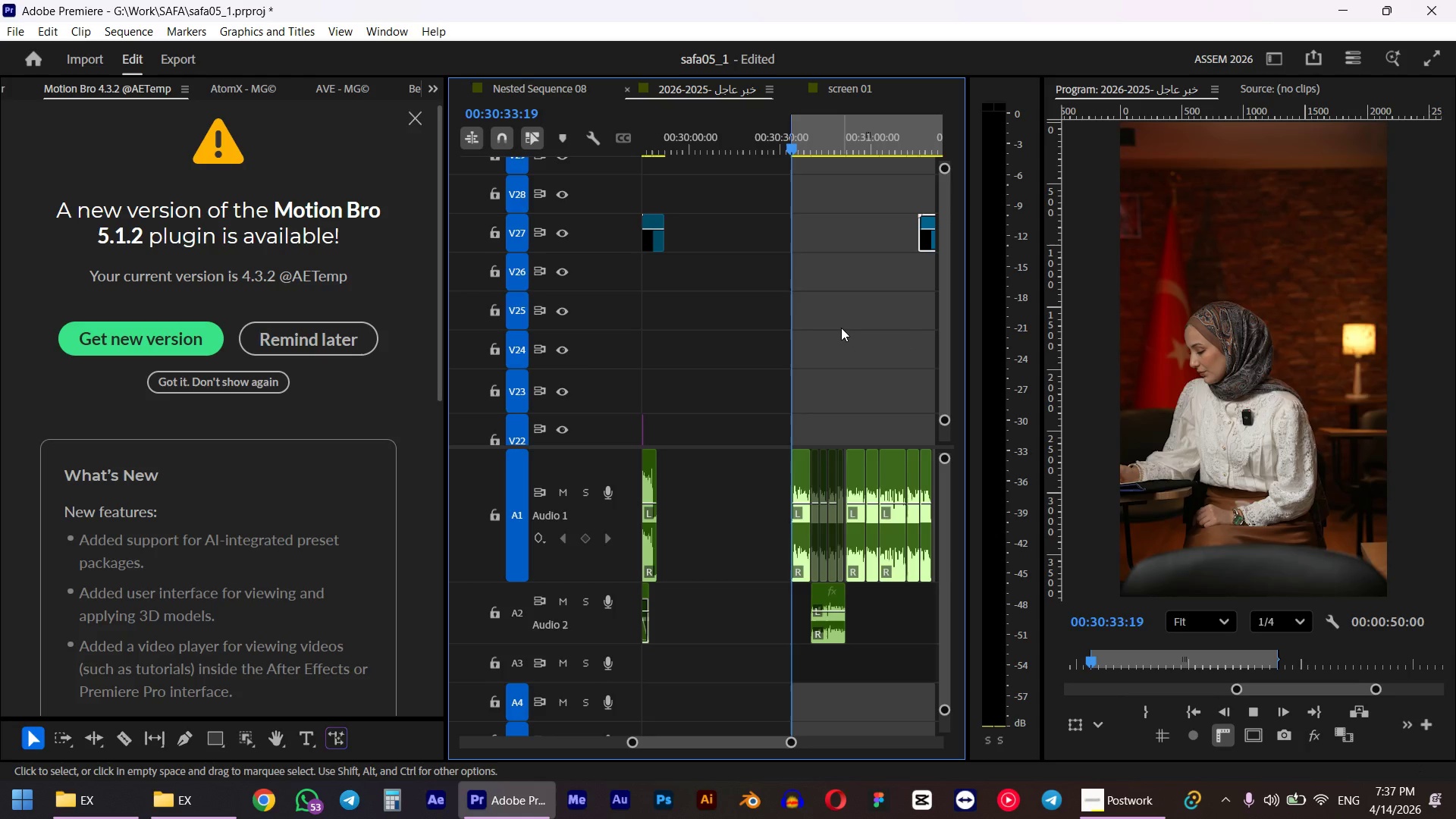 
scroll: coordinate [841, 328], scroll_direction: down, amount: 3.0
 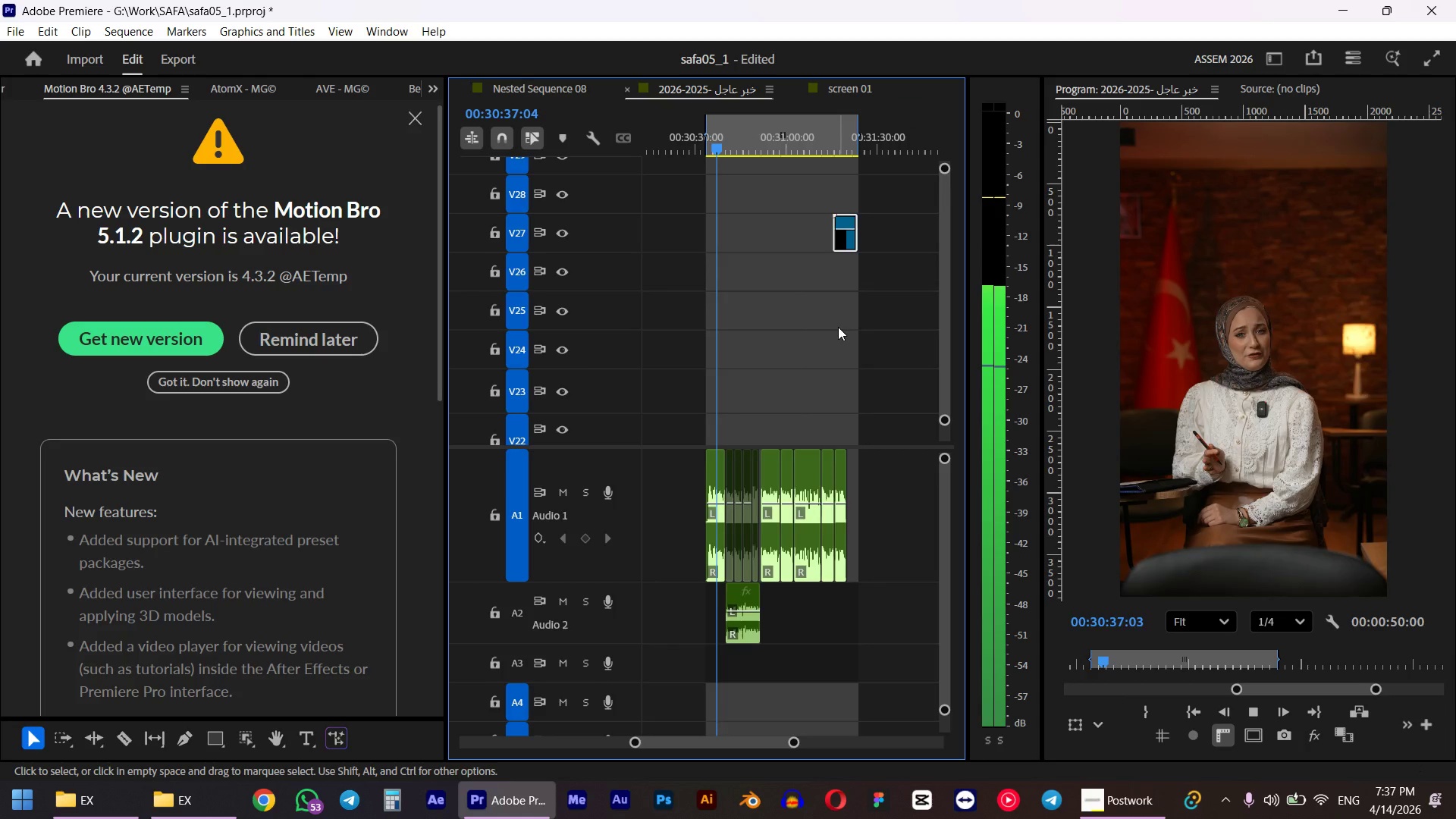 
key(Space)
 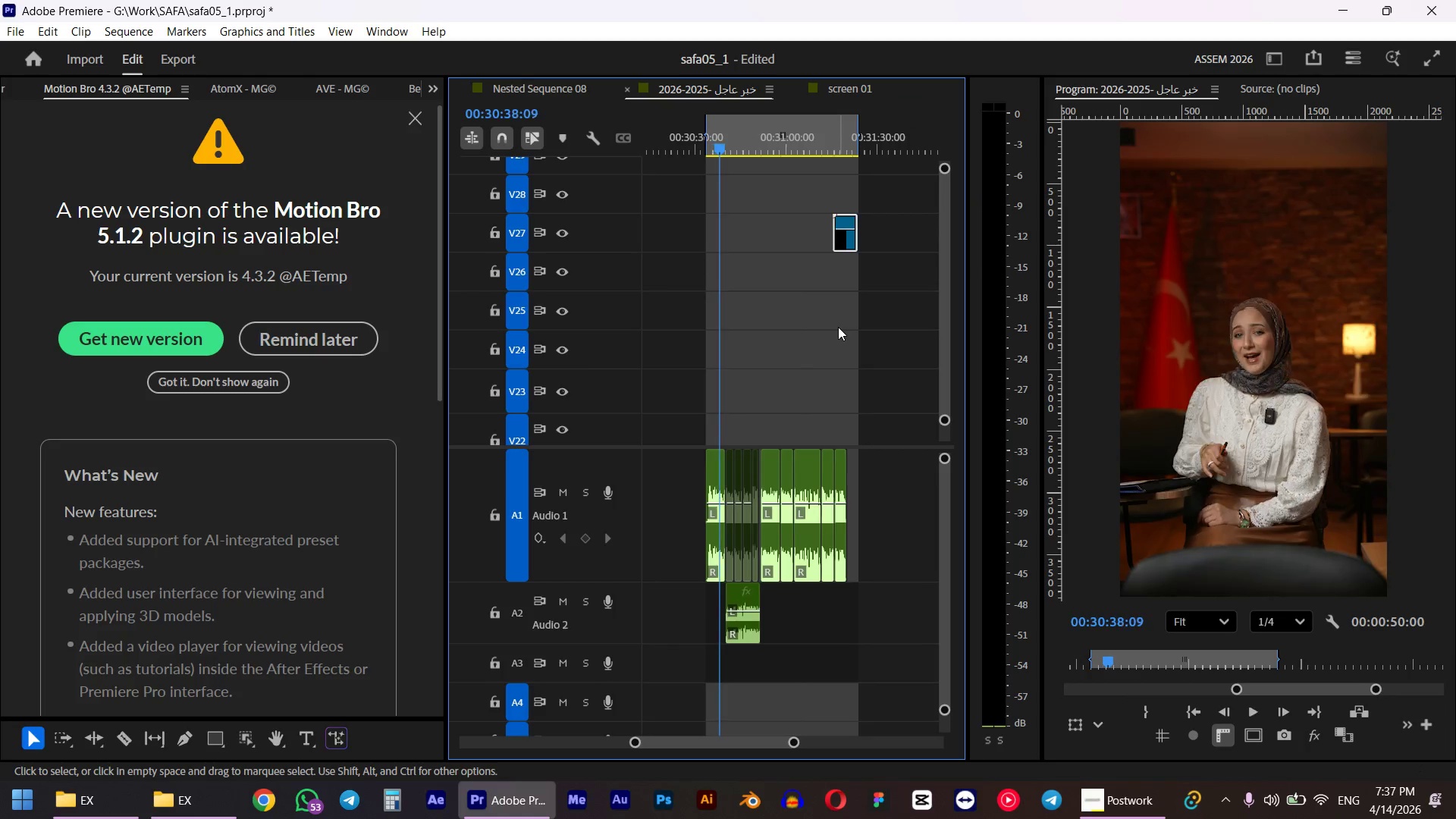 
key(Alt+AltLeft)
 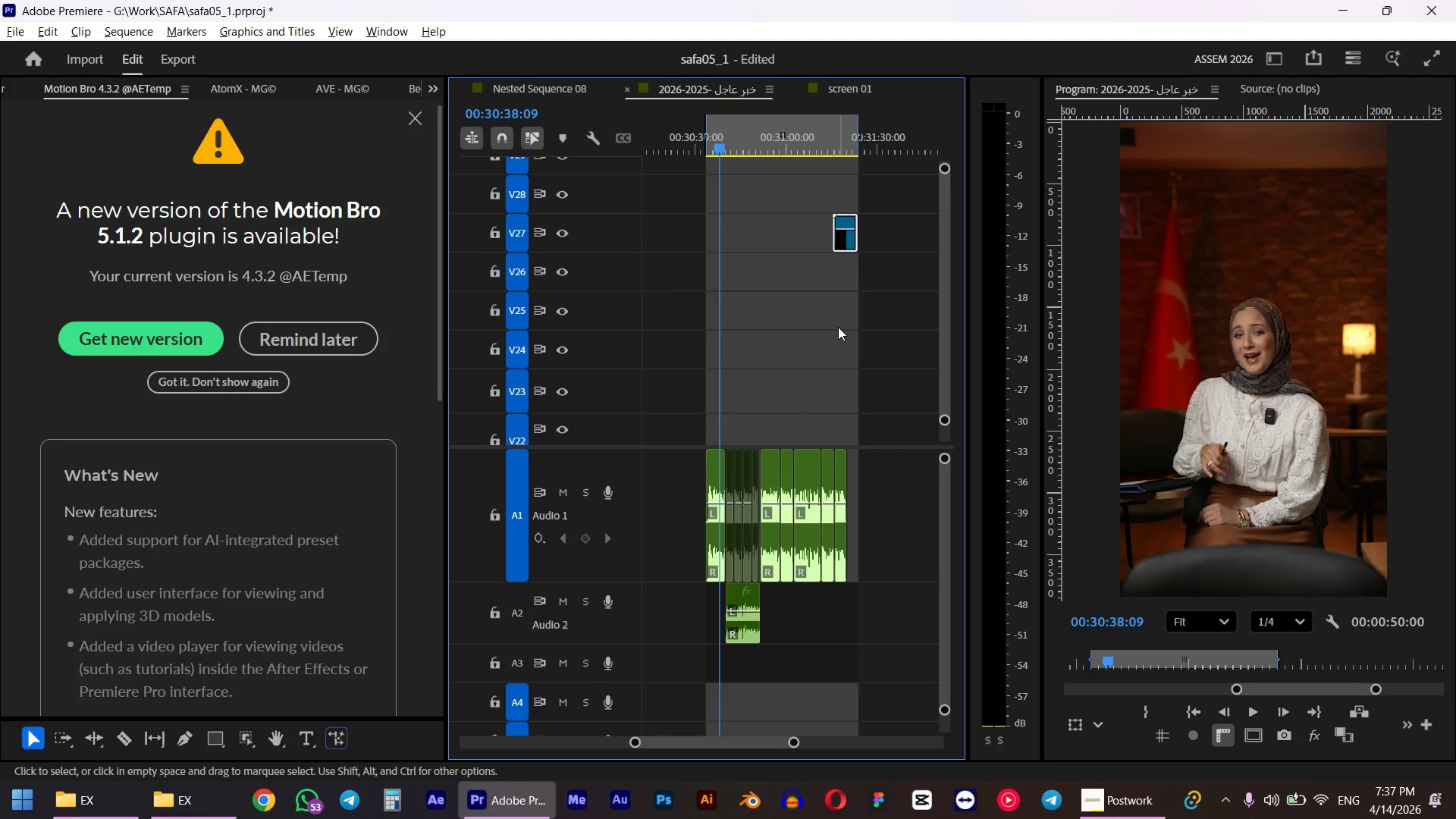 
scroll: coordinate [838, 327], scroll_direction: down, amount: 4.0
 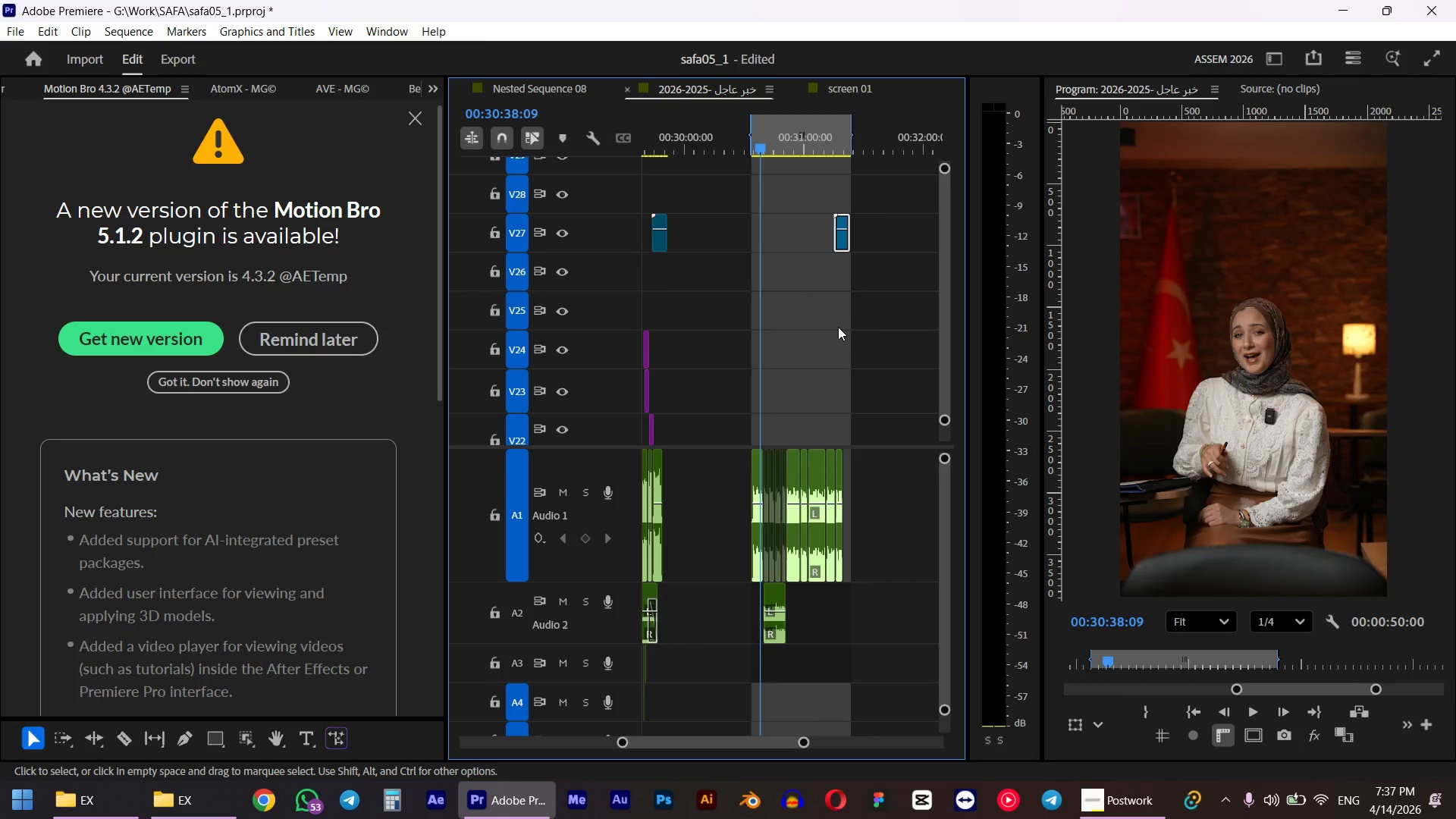 
key(Control+S)
 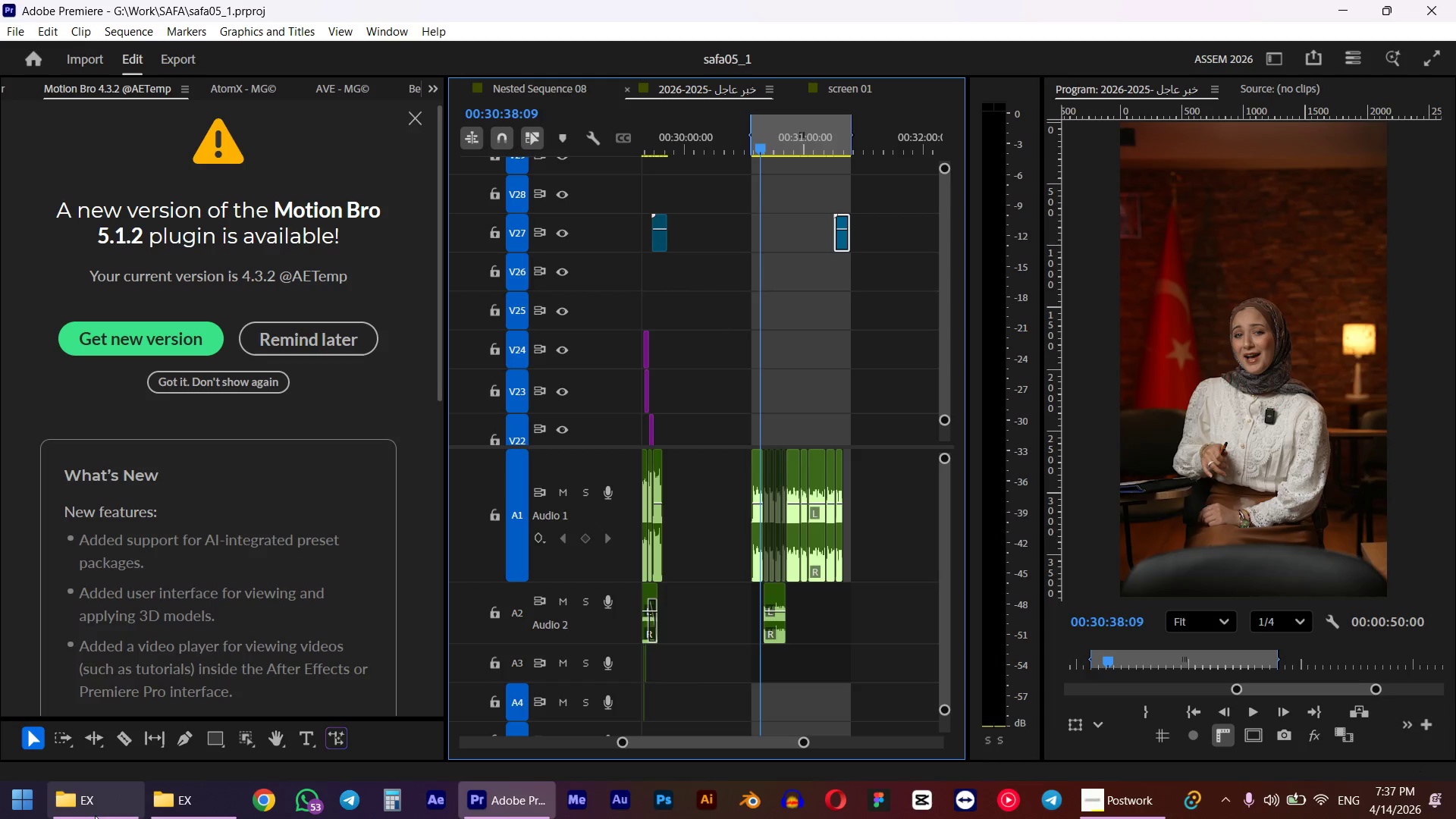 
left_click([173, 808])
 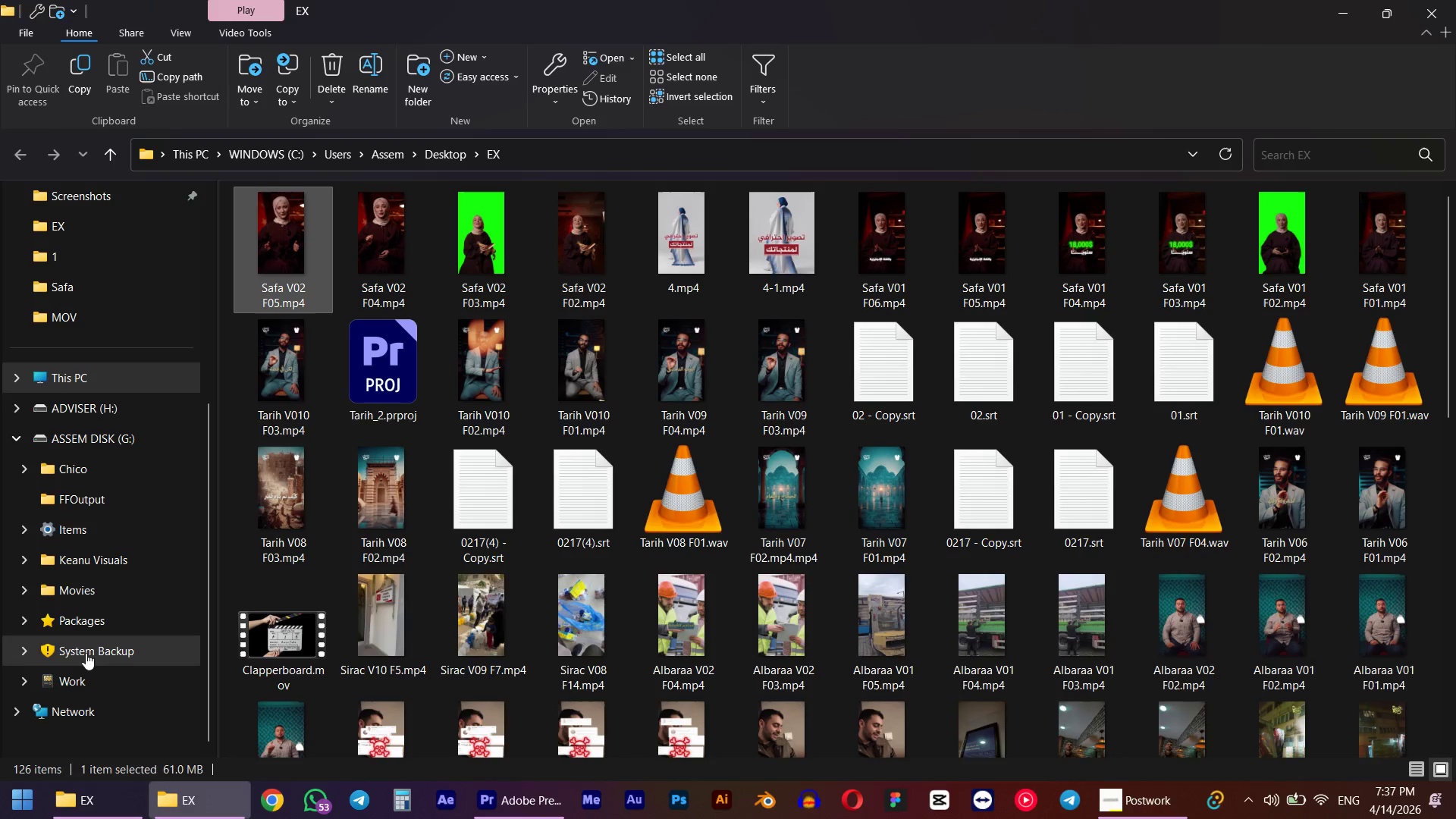 
scroll: coordinate [84, 592], scroll_direction: up, amount: 3.0
 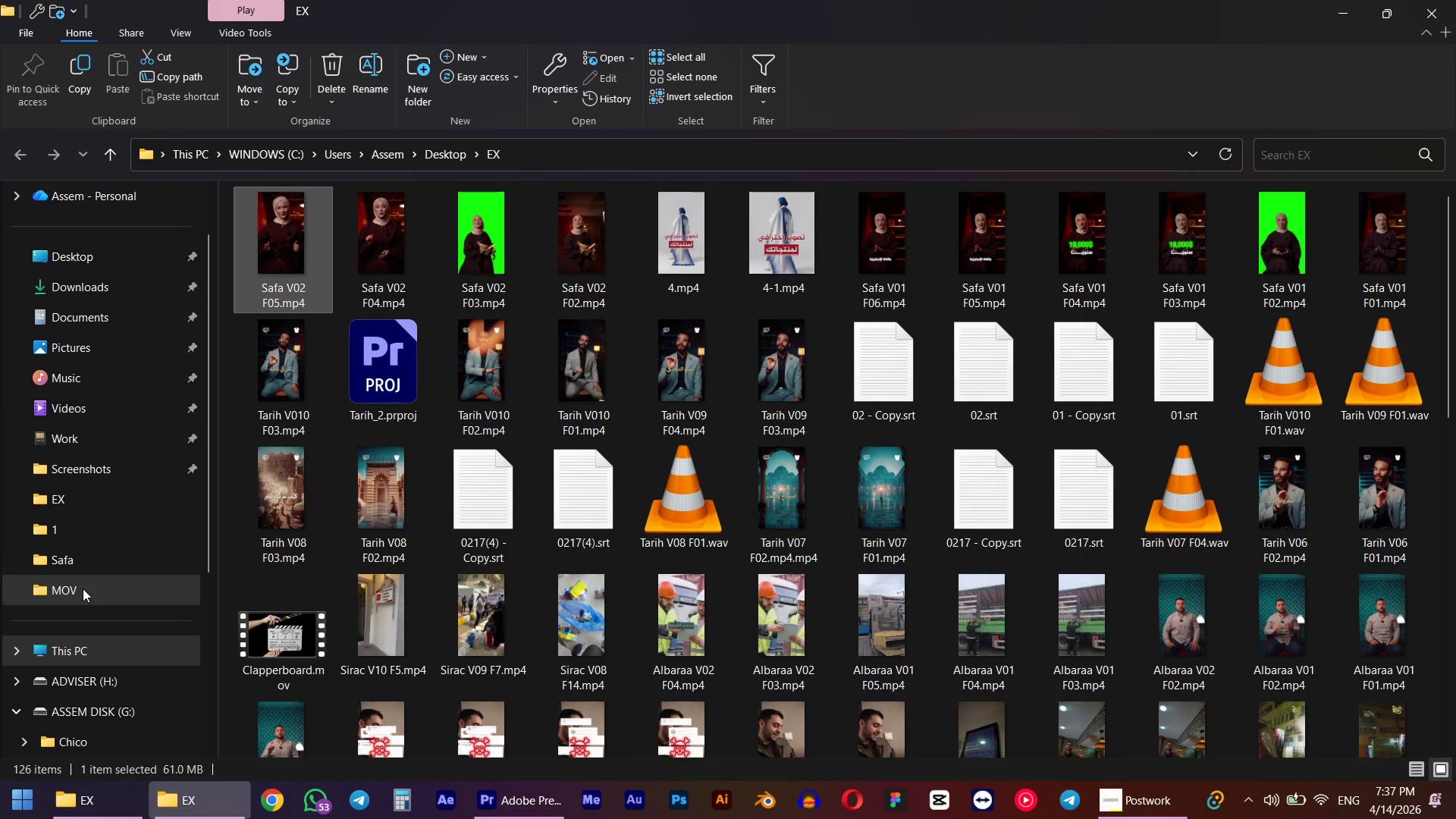 
left_click([84, 560])
 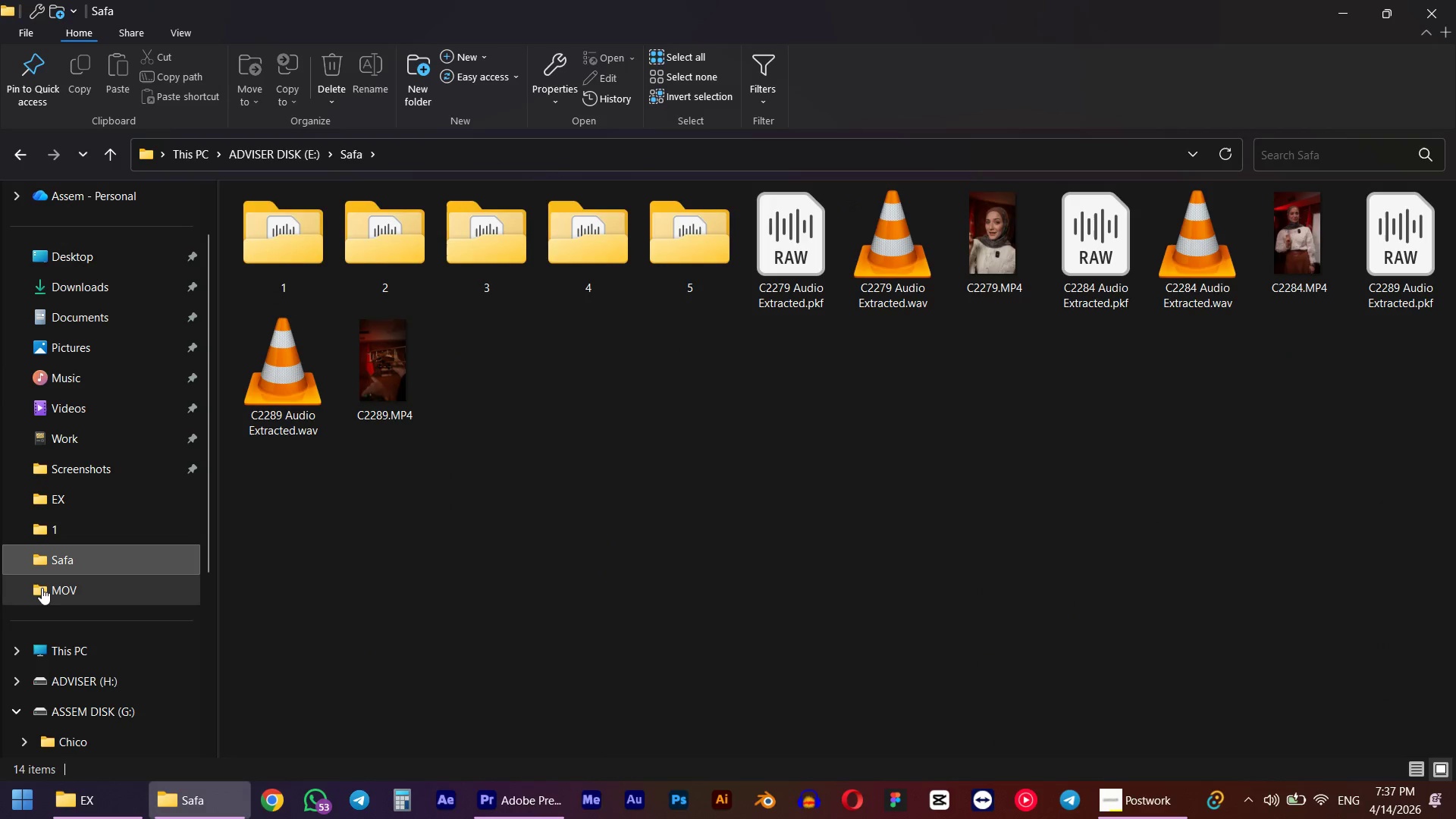 
left_click([64, 442])
 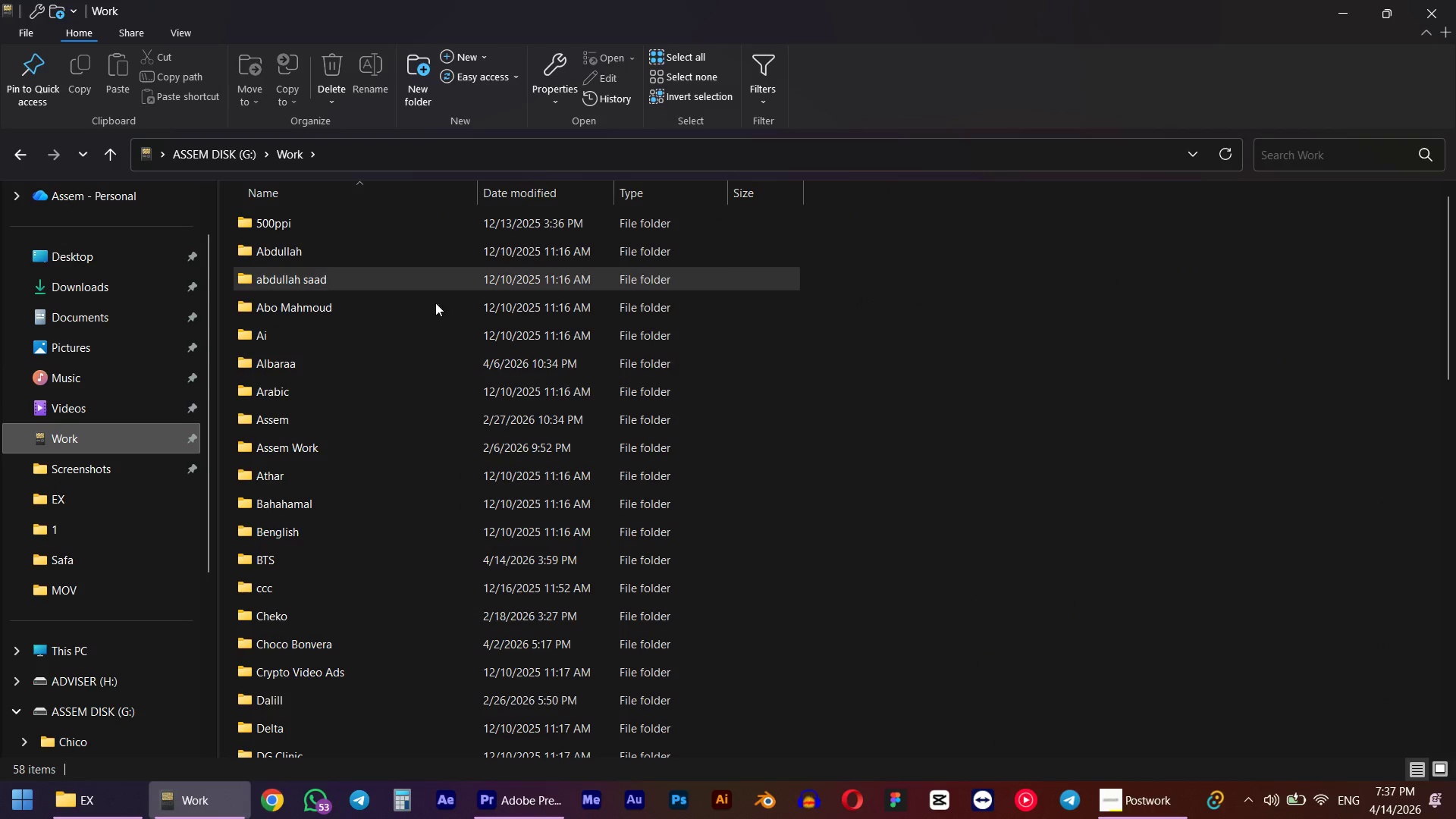 
left_click([449, 417])
 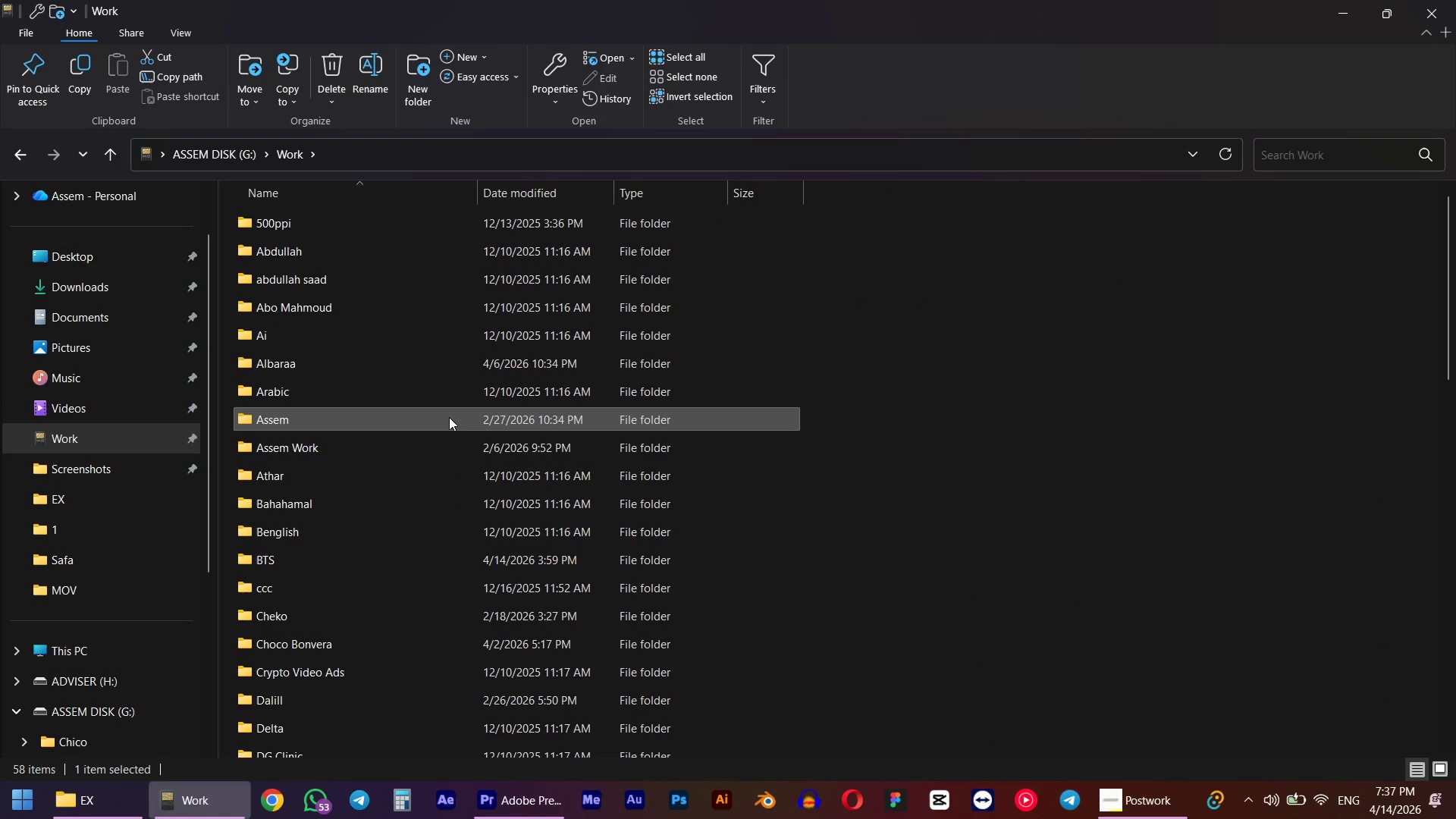 
key(M)
 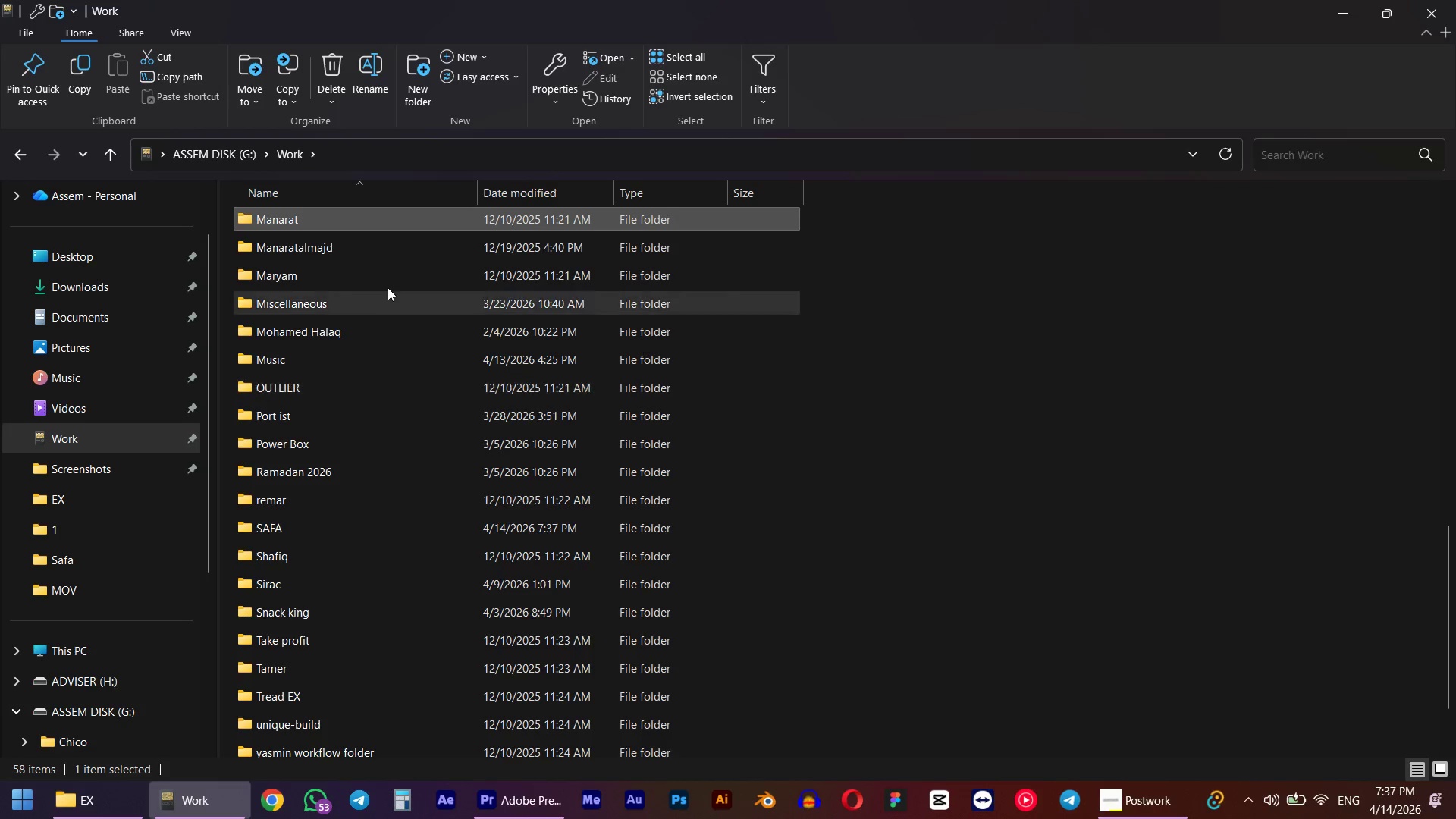 
type(mmm)
 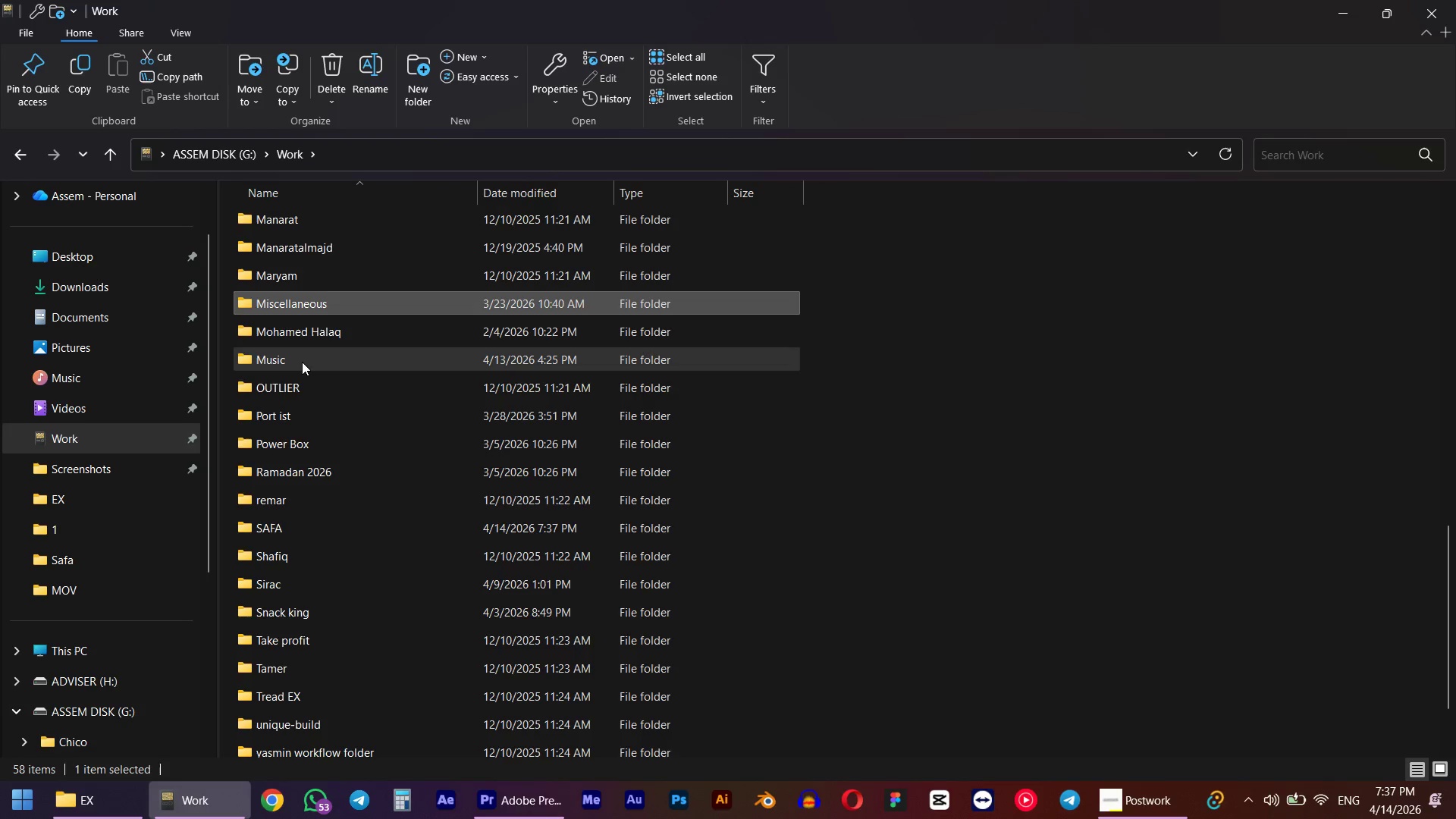 
double_click([302, 362])
 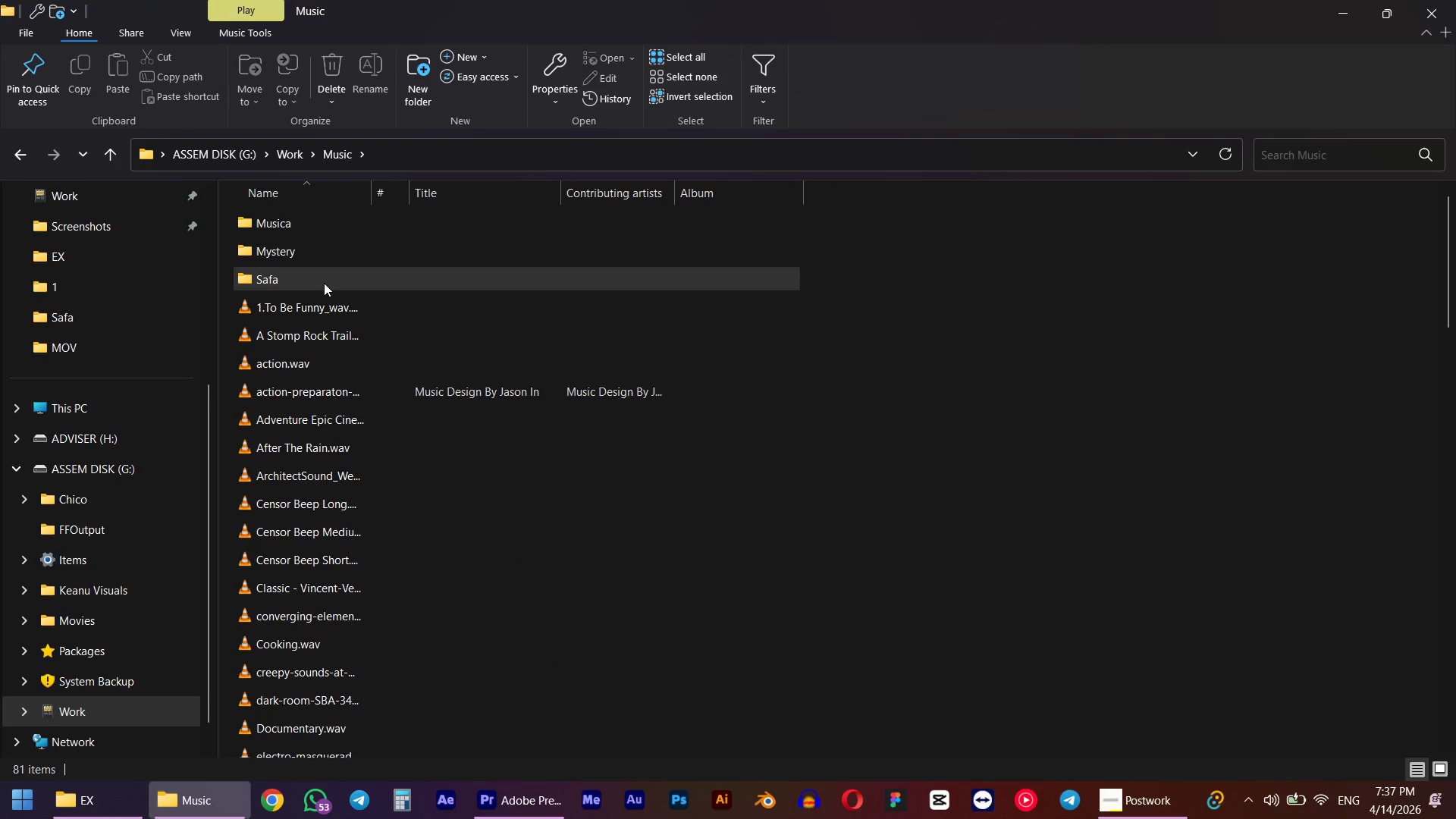 
left_click([315, 314])
 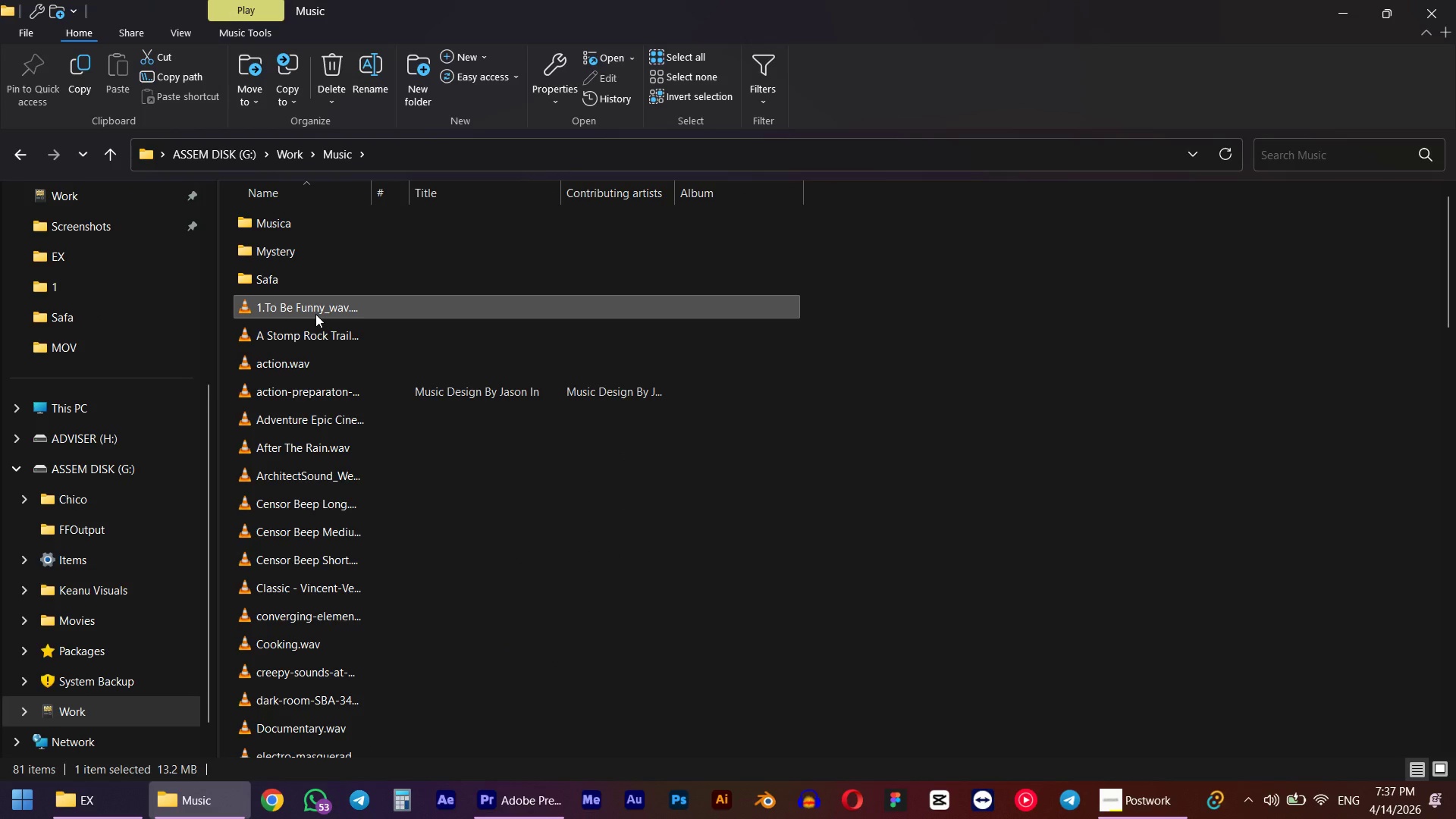 
key(Space)
 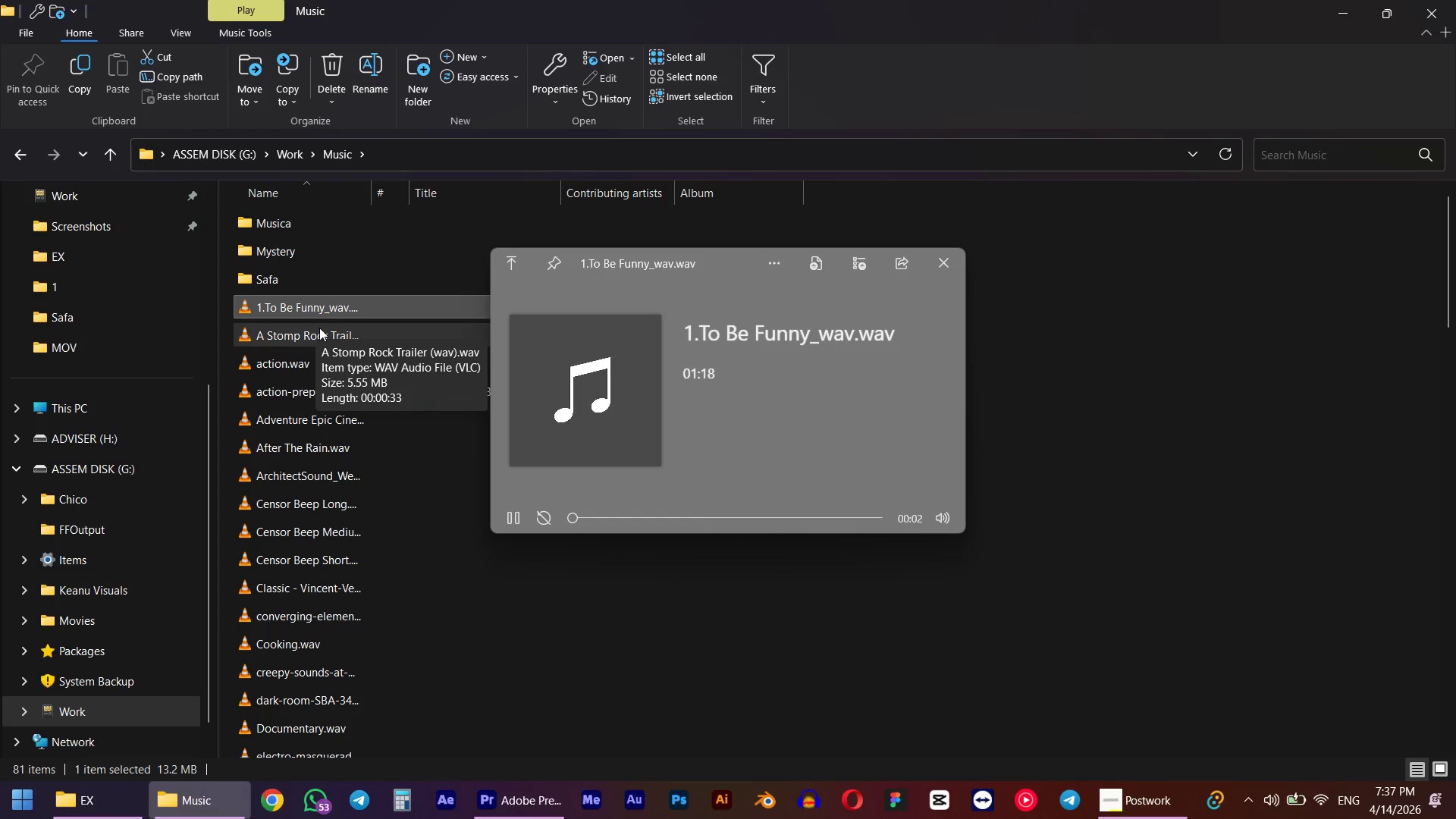 
scroll: coordinate [306, 625], scroll_direction: down, amount: 6.0
 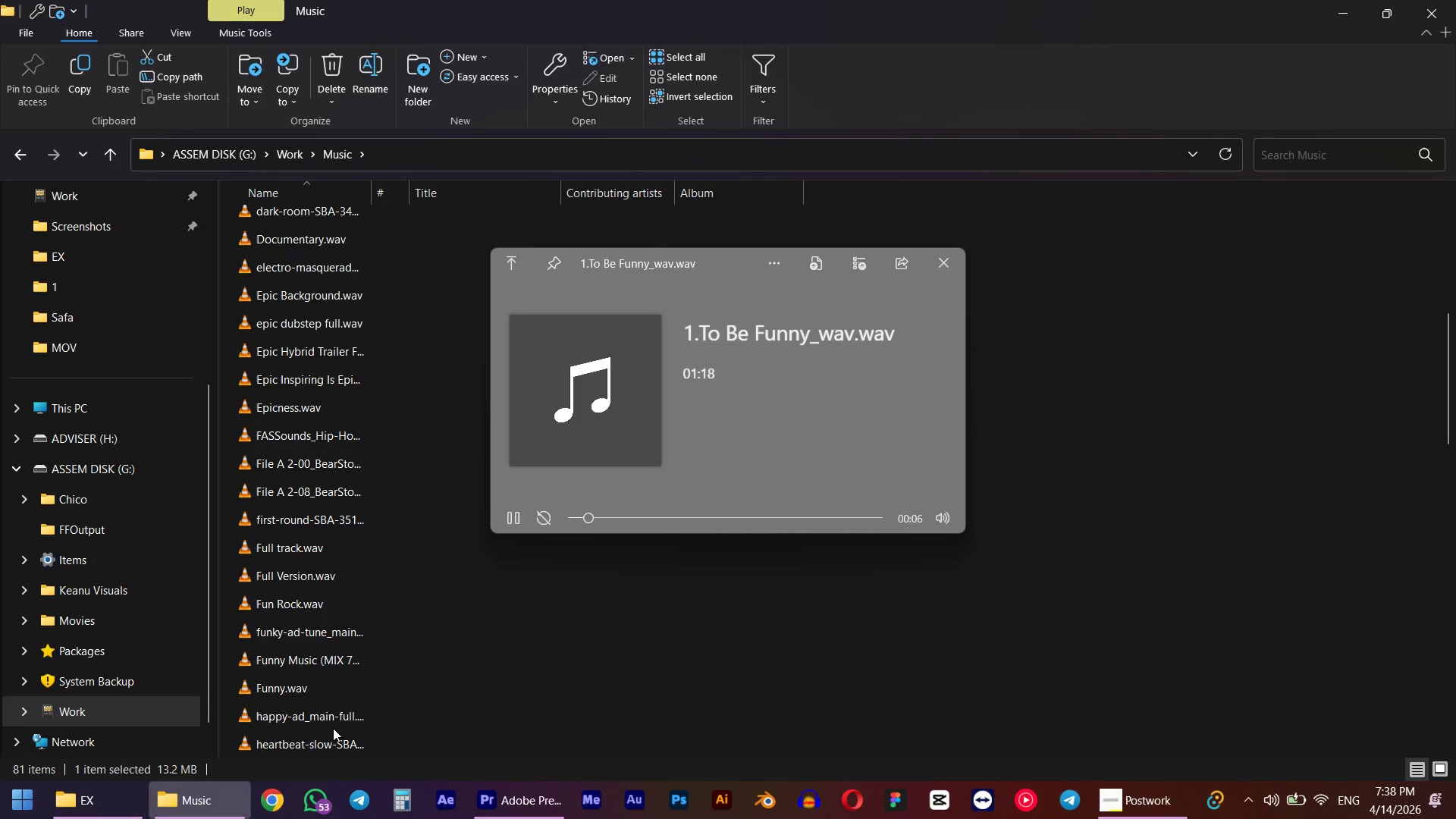 
double_click([285, 719])
 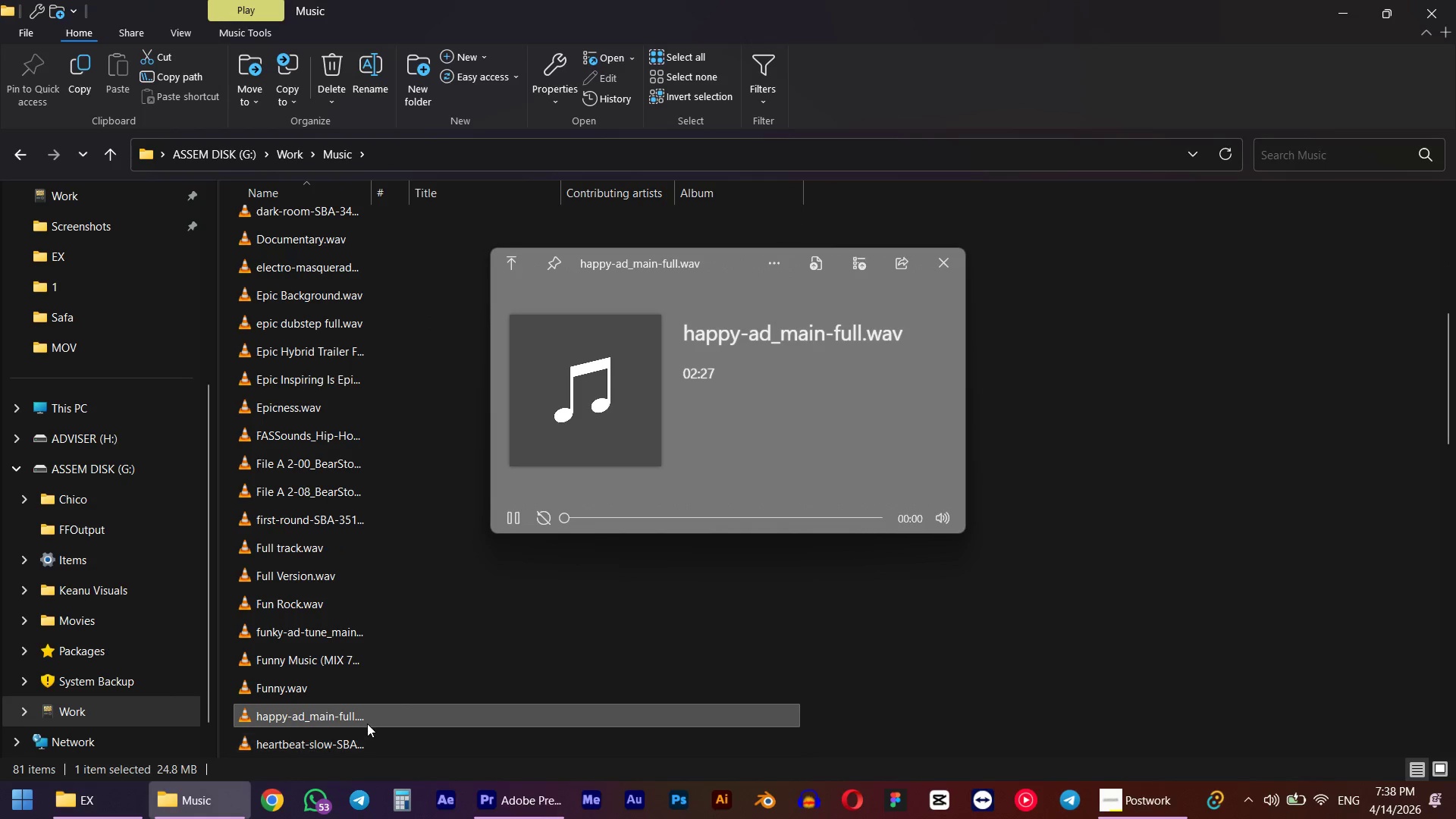 
mouse_move([341, 713])
 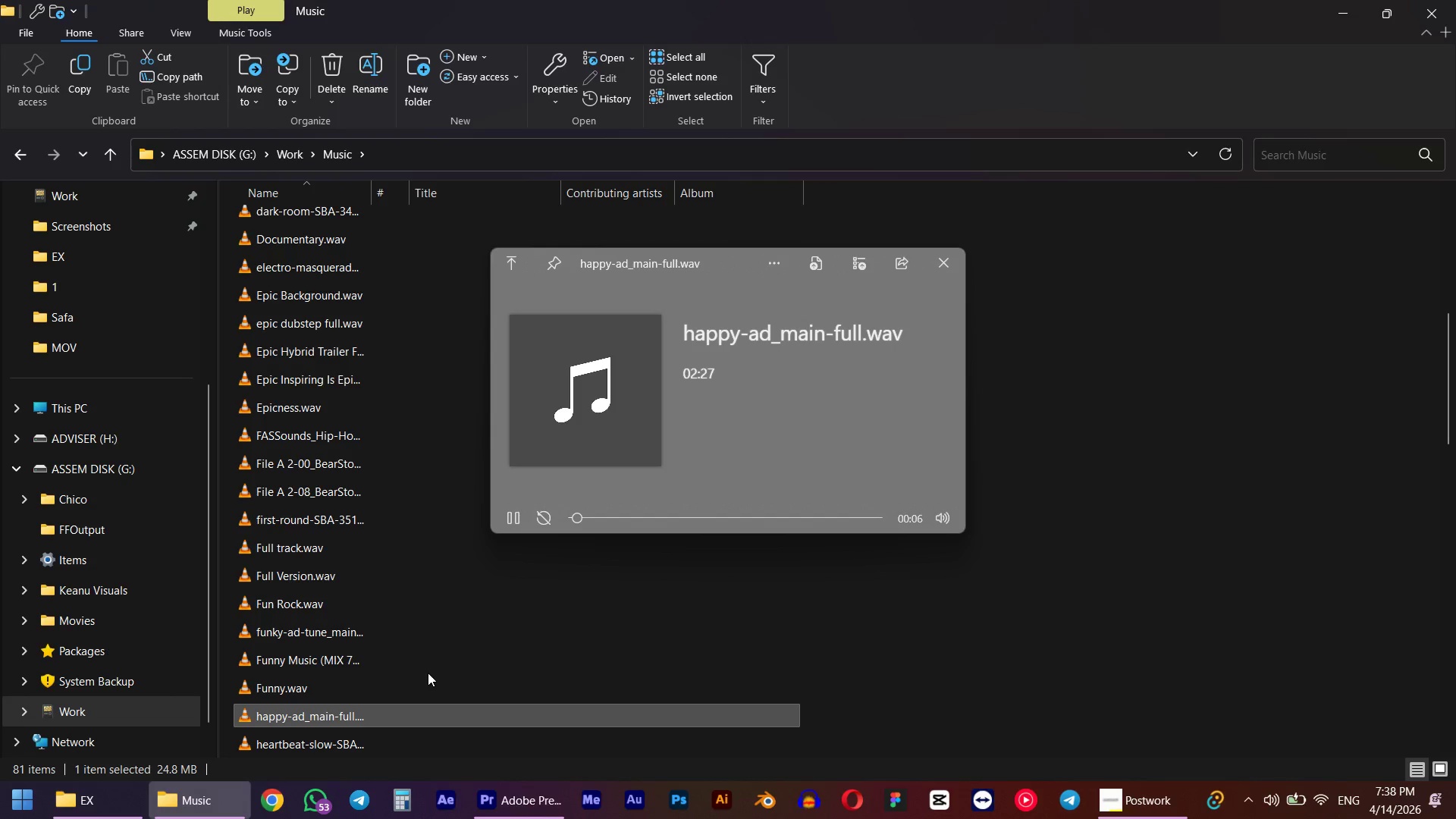 
left_click([275, 670])
 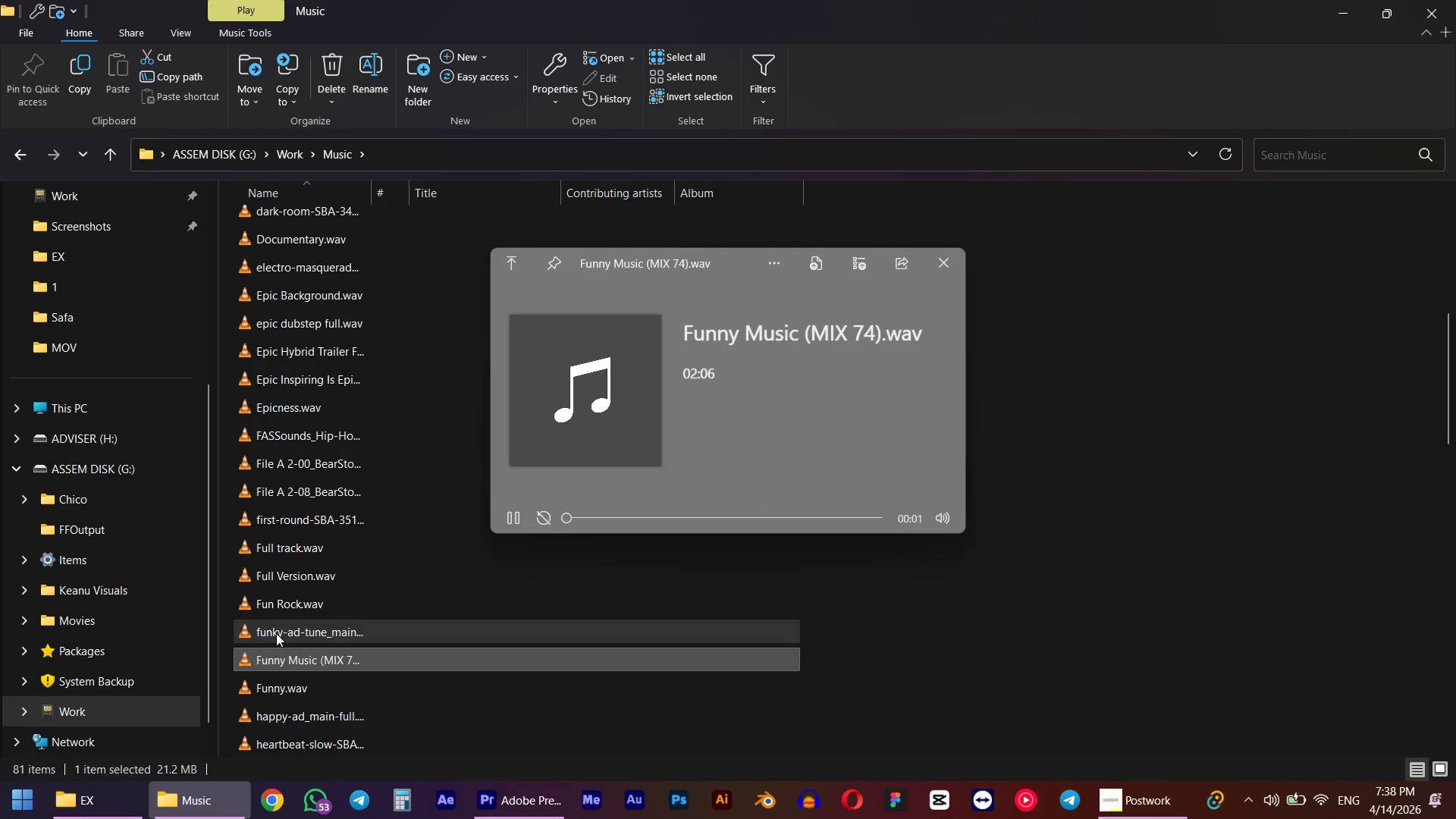 
left_click([276, 633])
 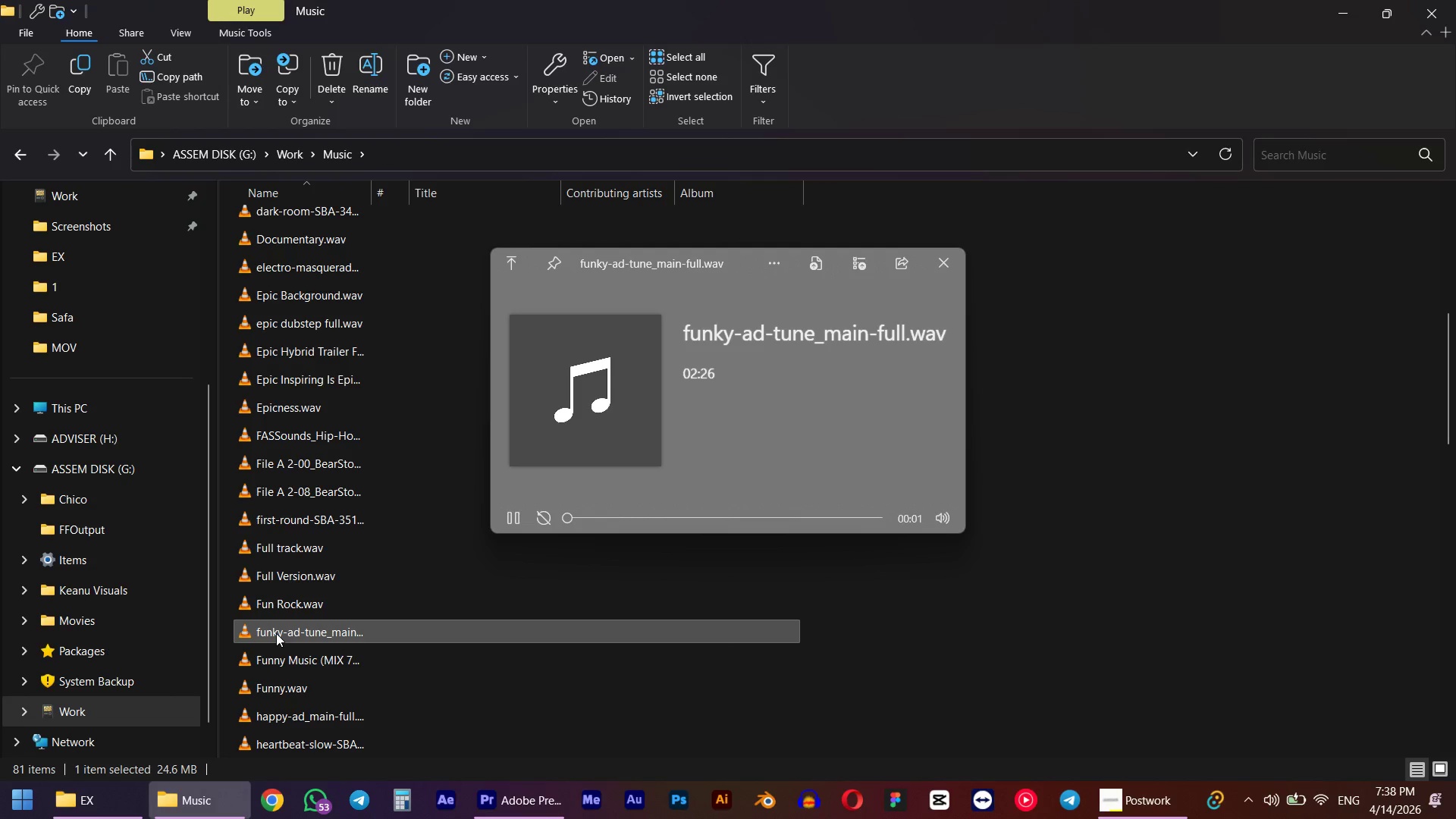 
left_click([291, 716])
 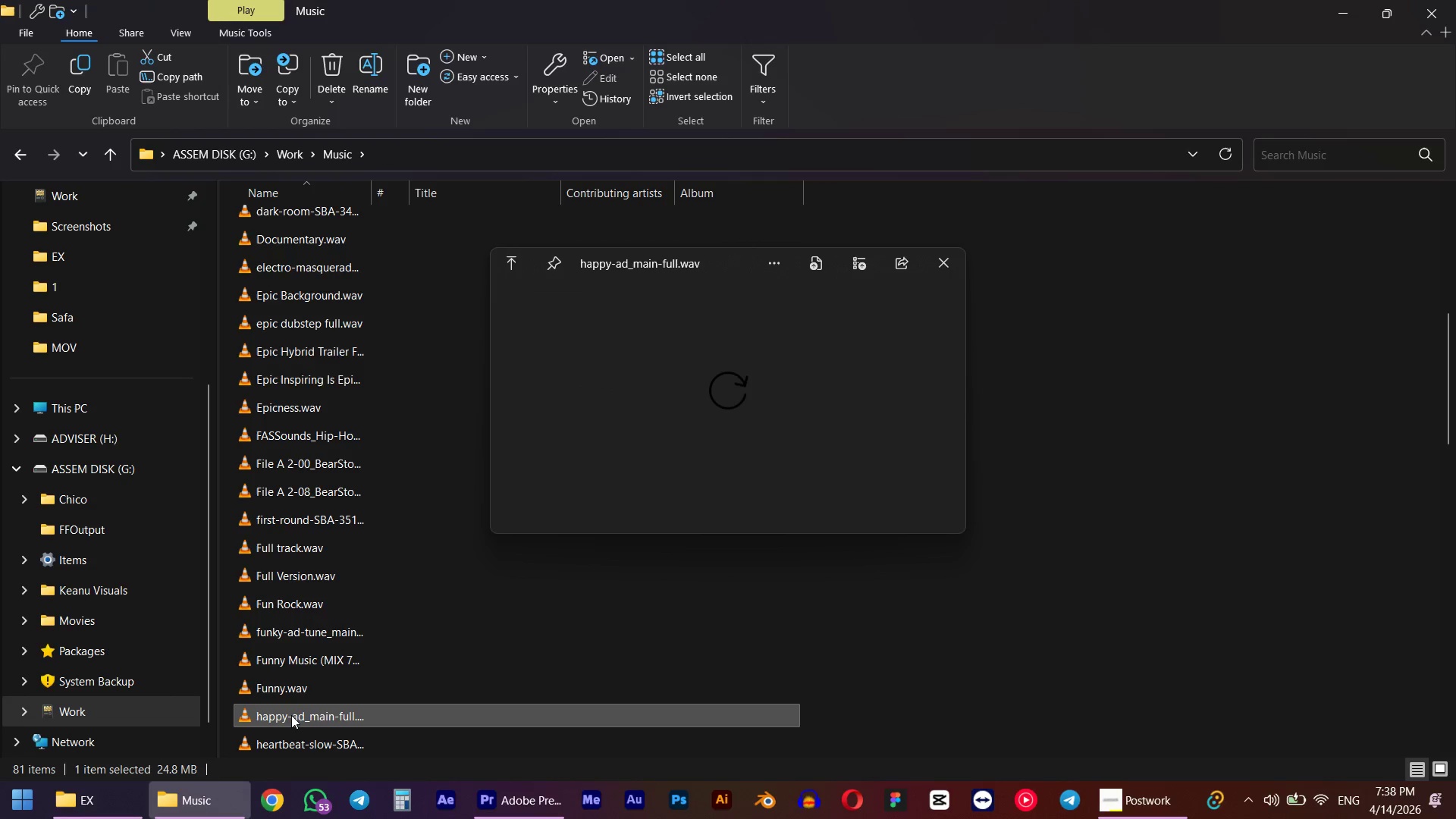 
scroll: coordinate [325, 692], scroll_direction: down, amount: 21.0
 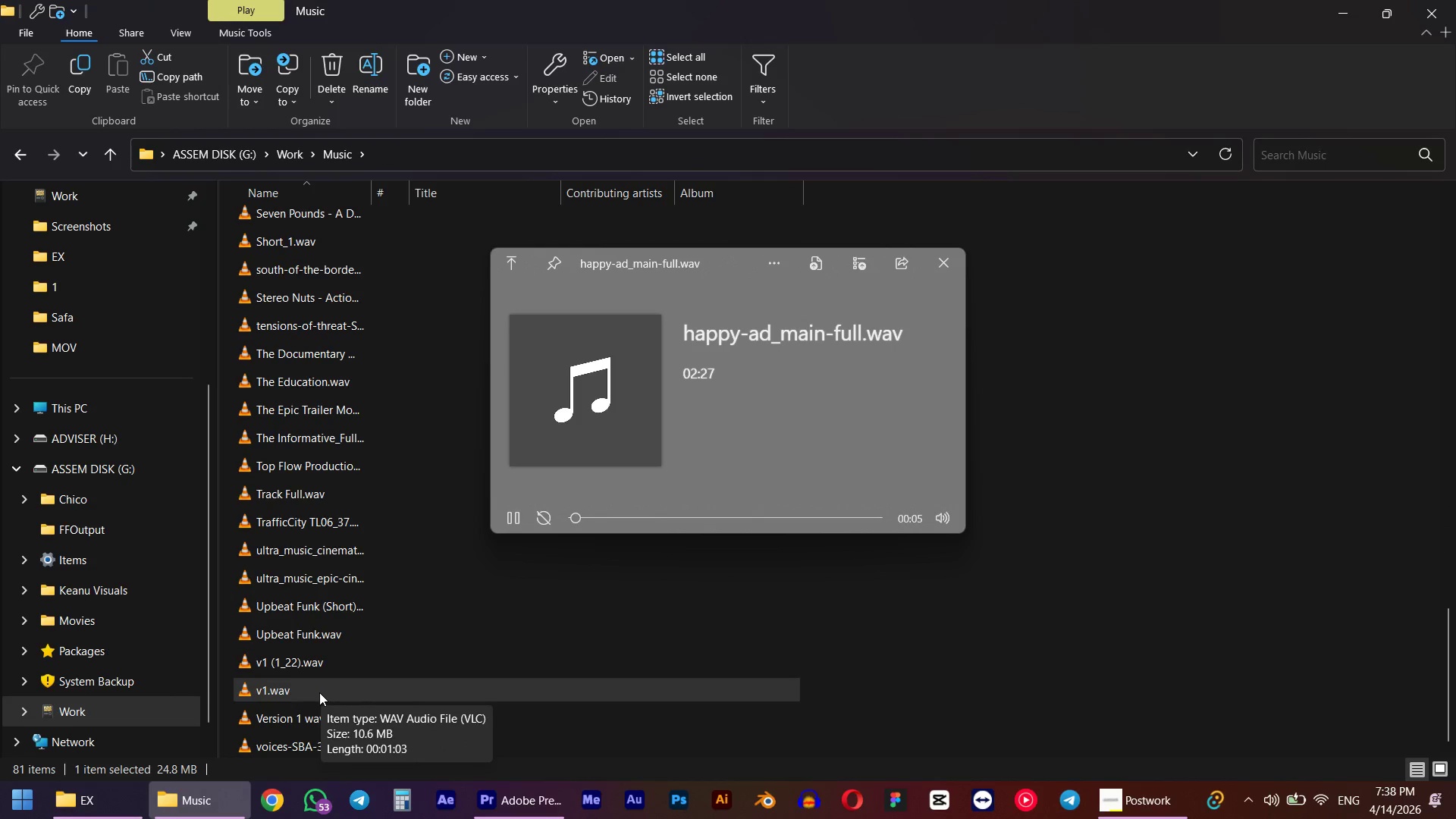 
scroll: coordinate [312, 687], scroll_direction: up, amount: 12.0
 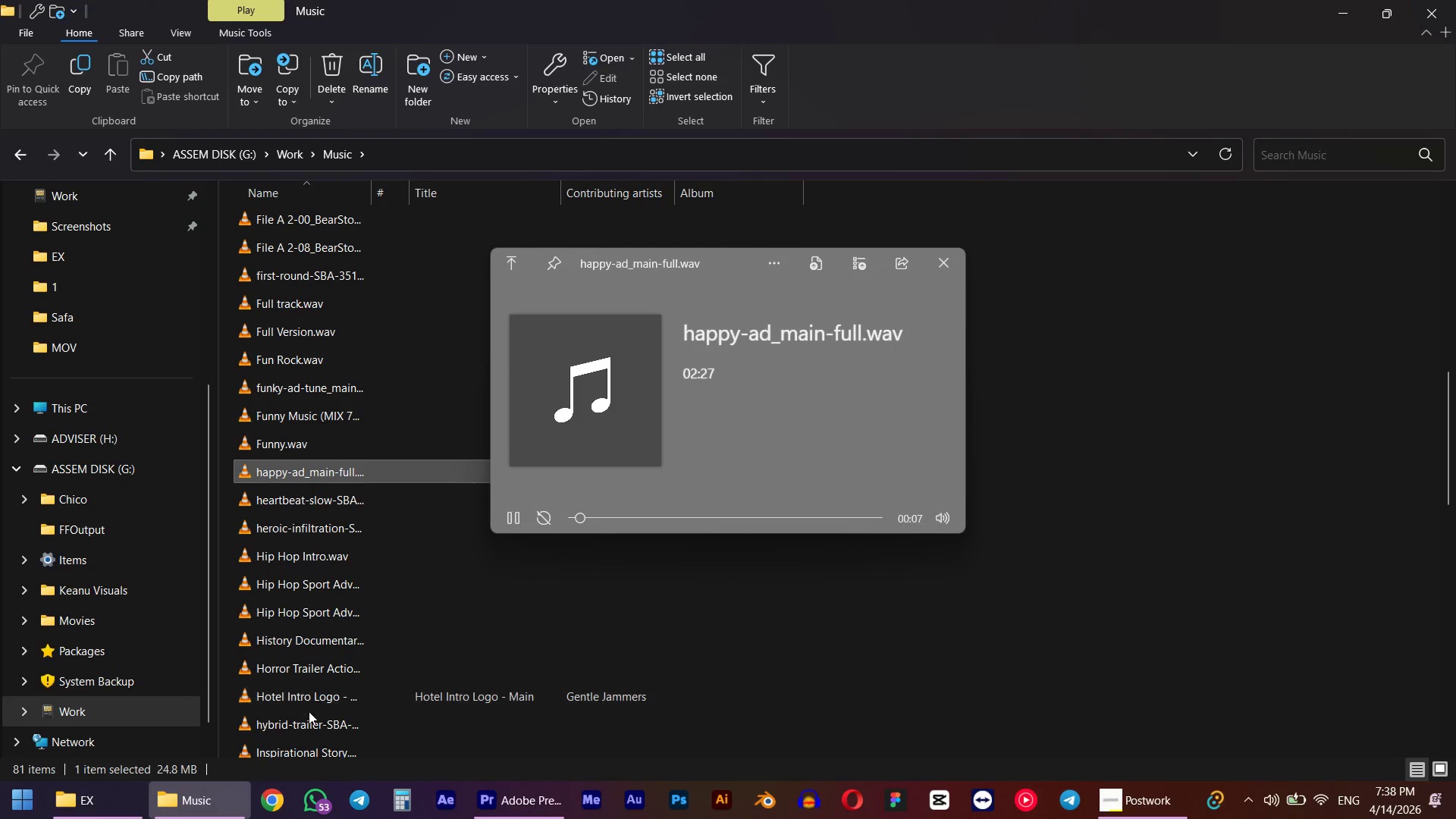 
scroll: coordinate [295, 726], scroll_direction: down, amount: 2.0
 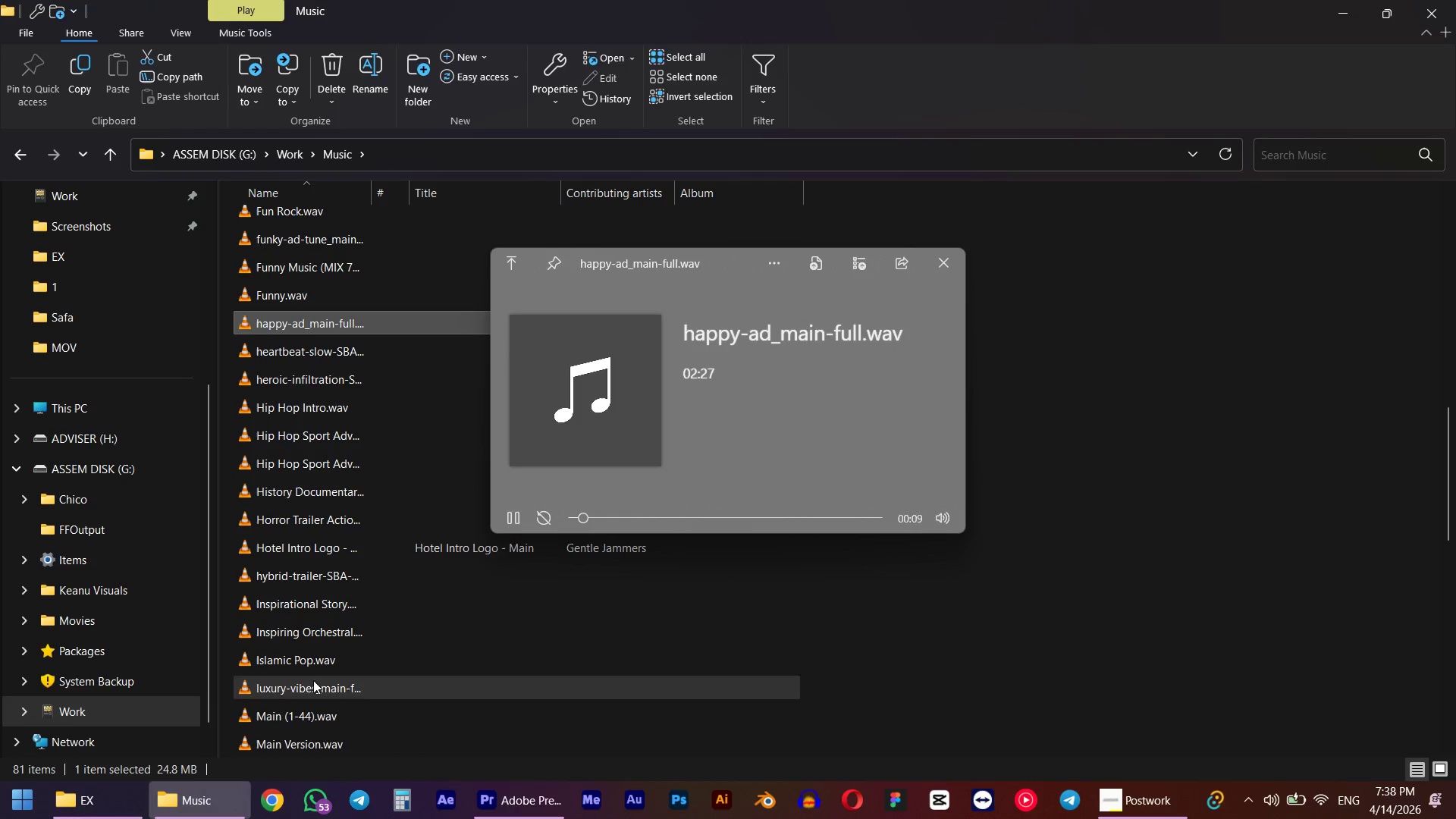 
left_click([307, 685])
 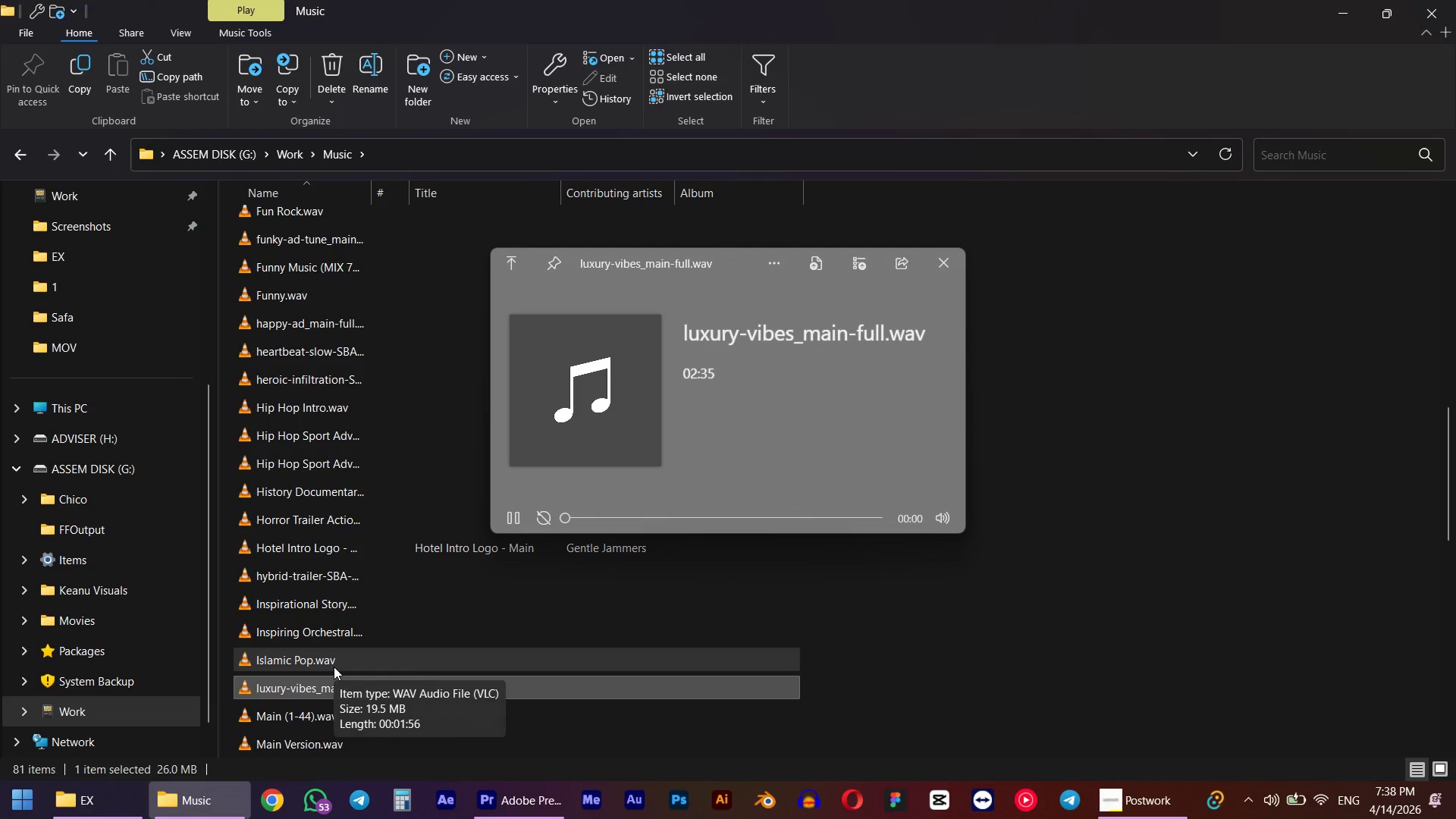 
scroll: coordinate [334, 667], scroll_direction: up, amount: 13.0
 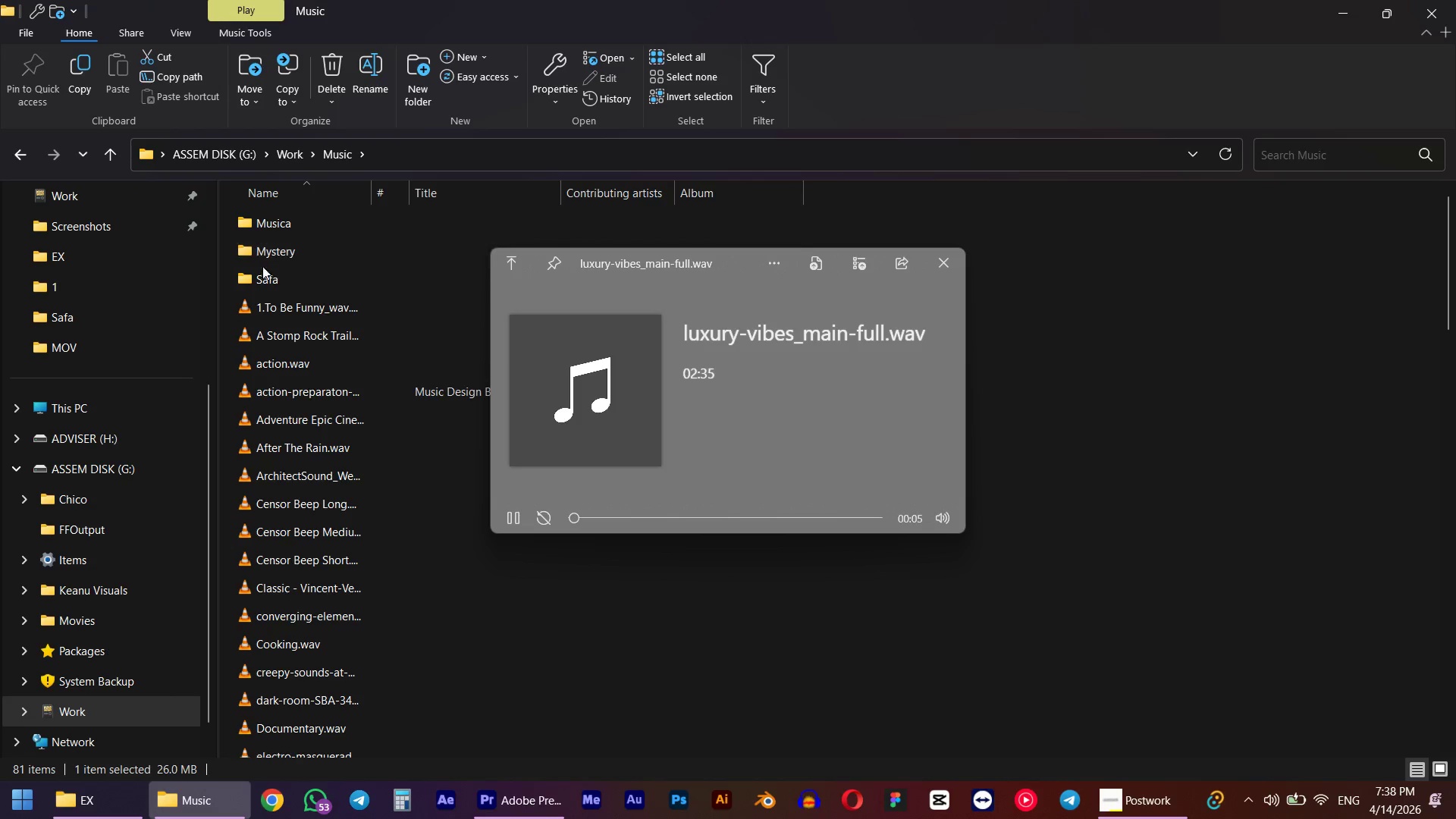 
double_click([263, 284])
 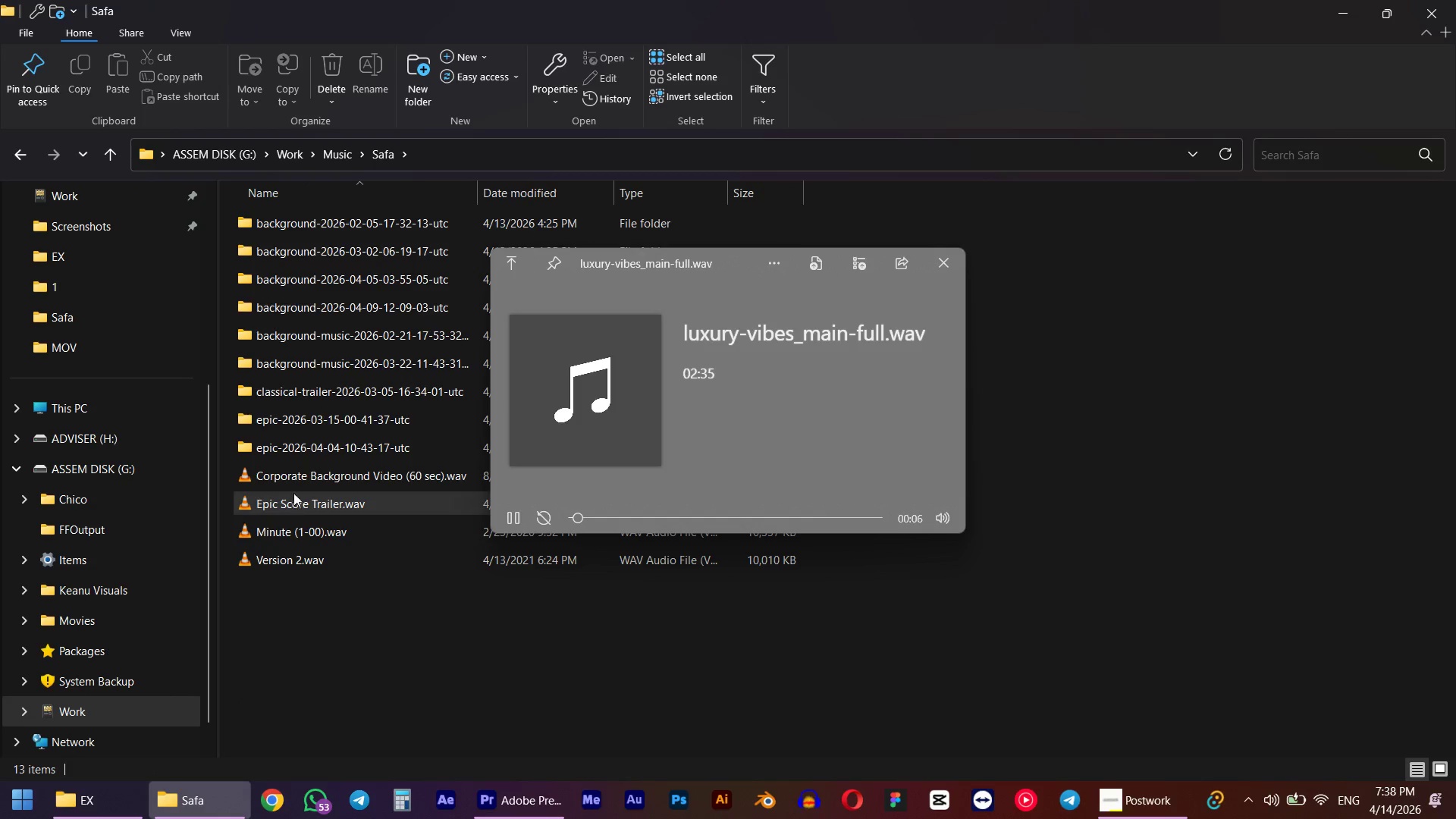 
left_click([298, 477])
 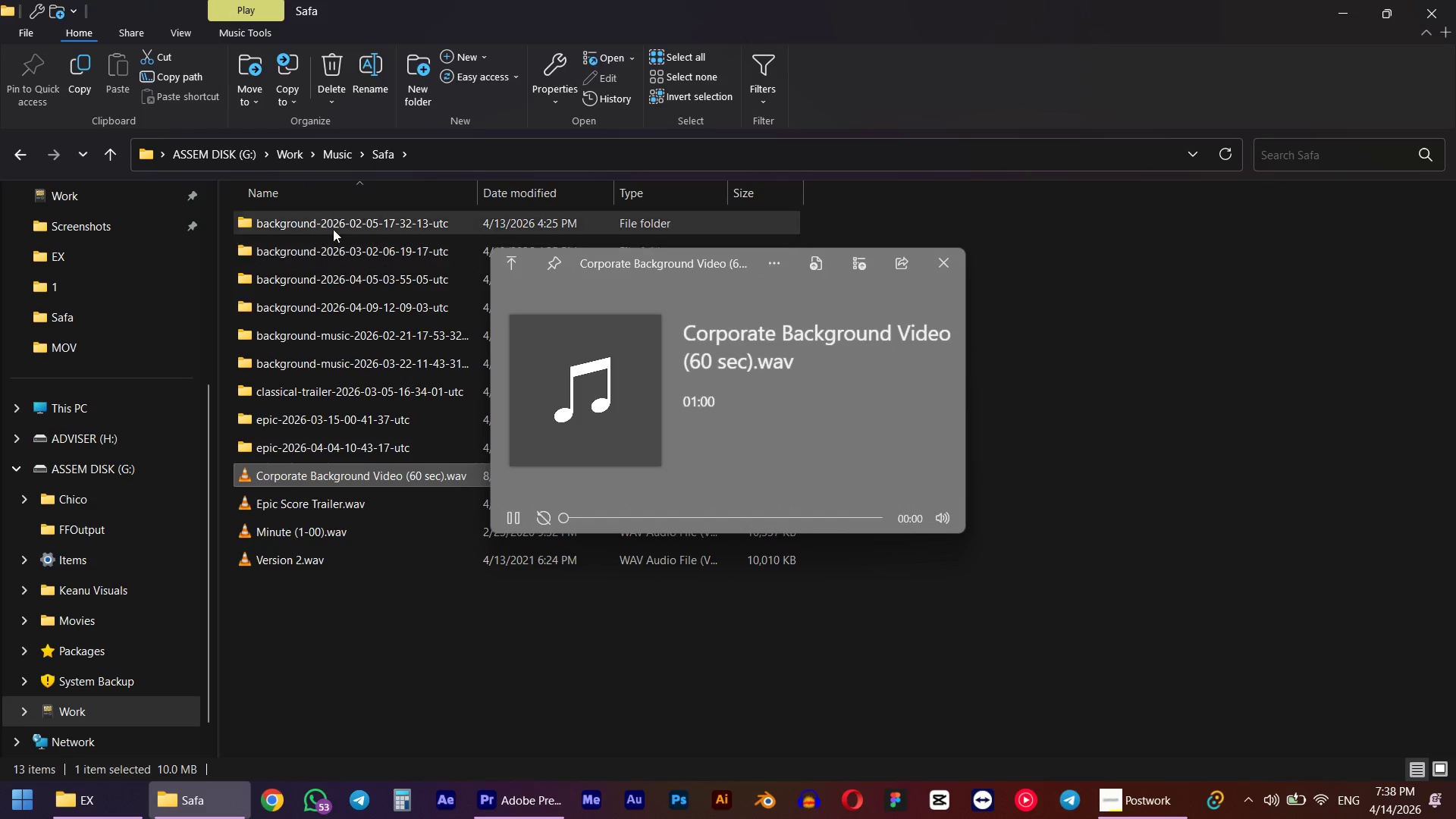 
double_click([333, 226])
 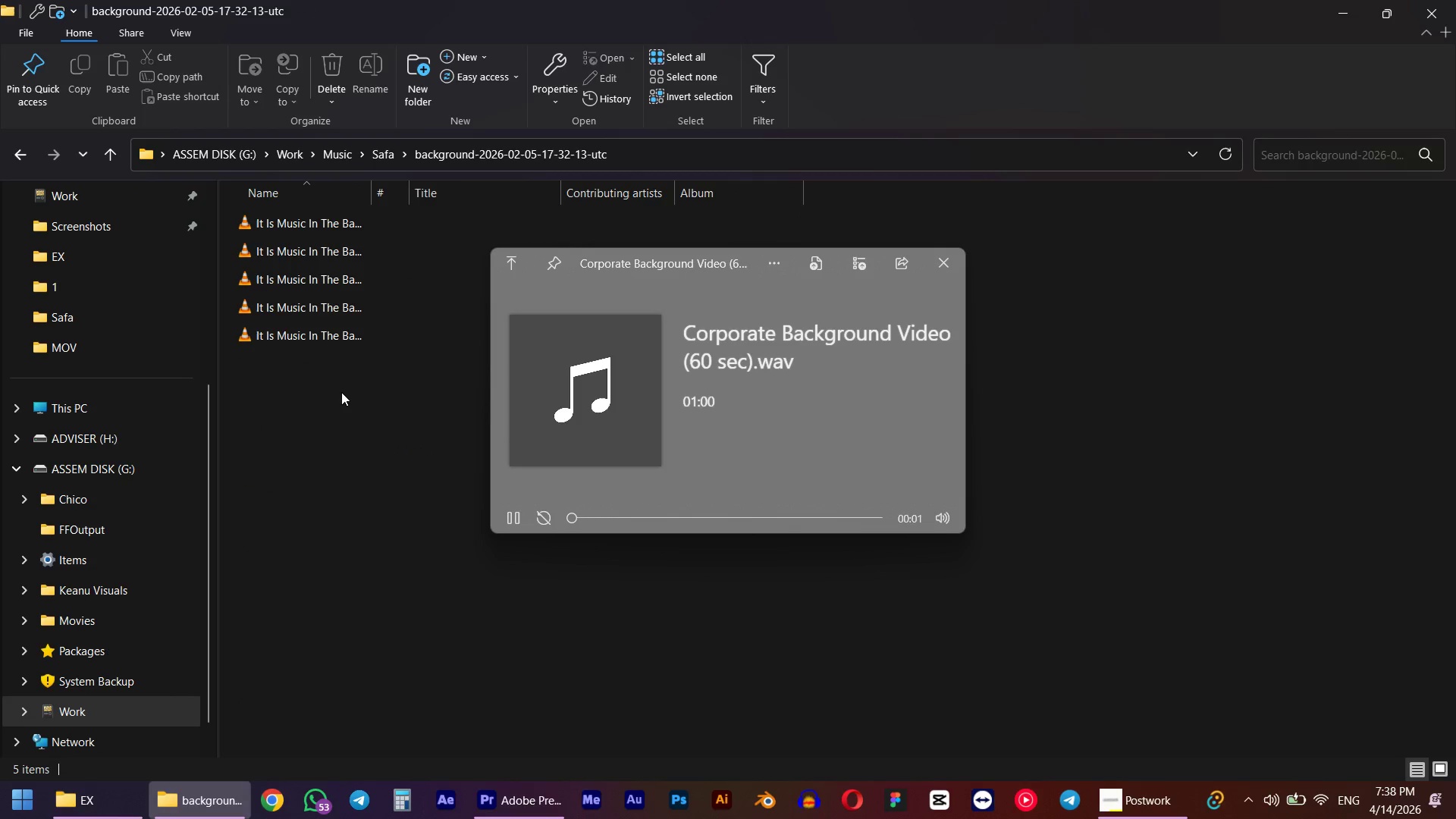 
mouse_move([324, 365])
 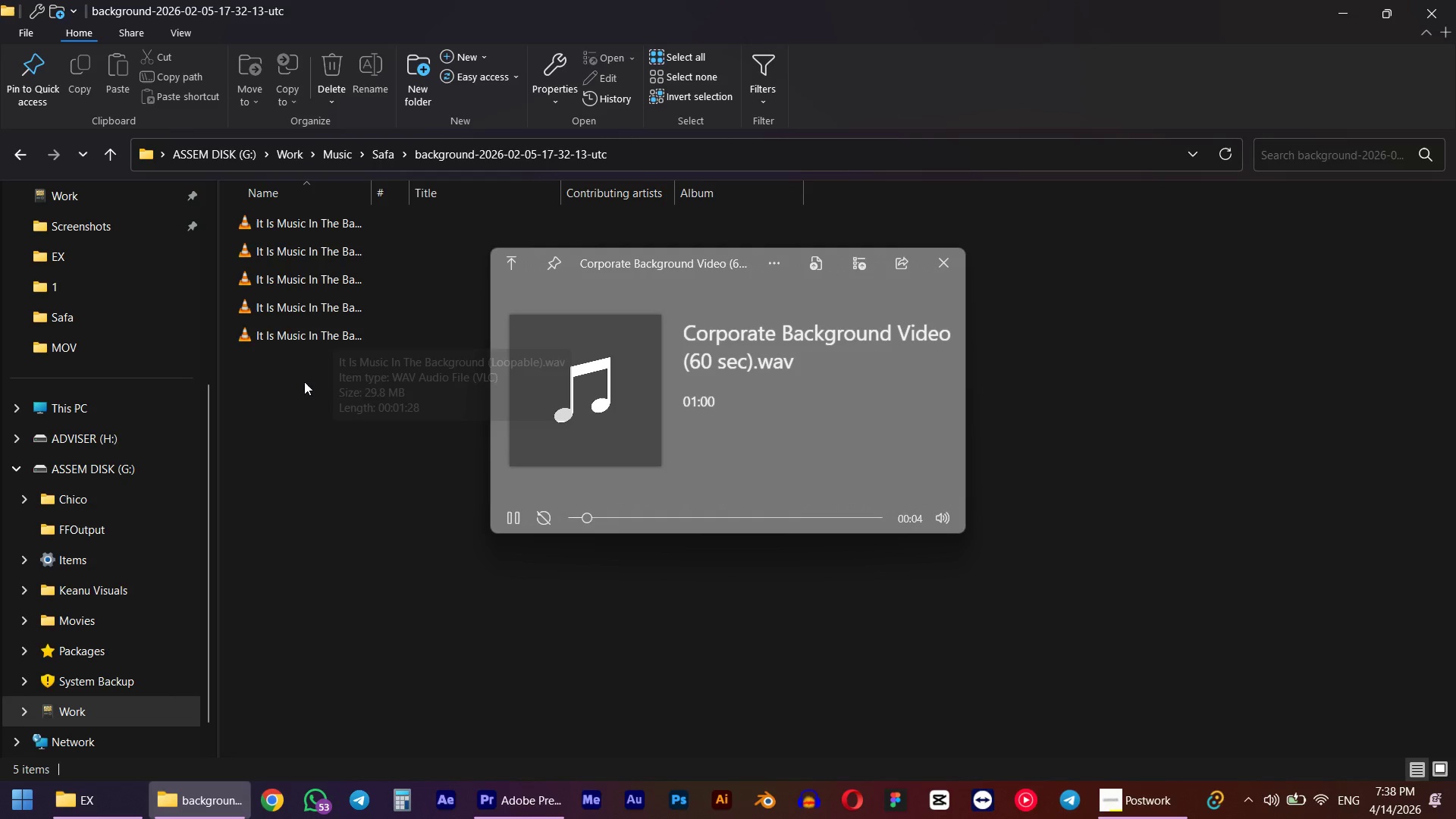 
left_click([312, 311])
 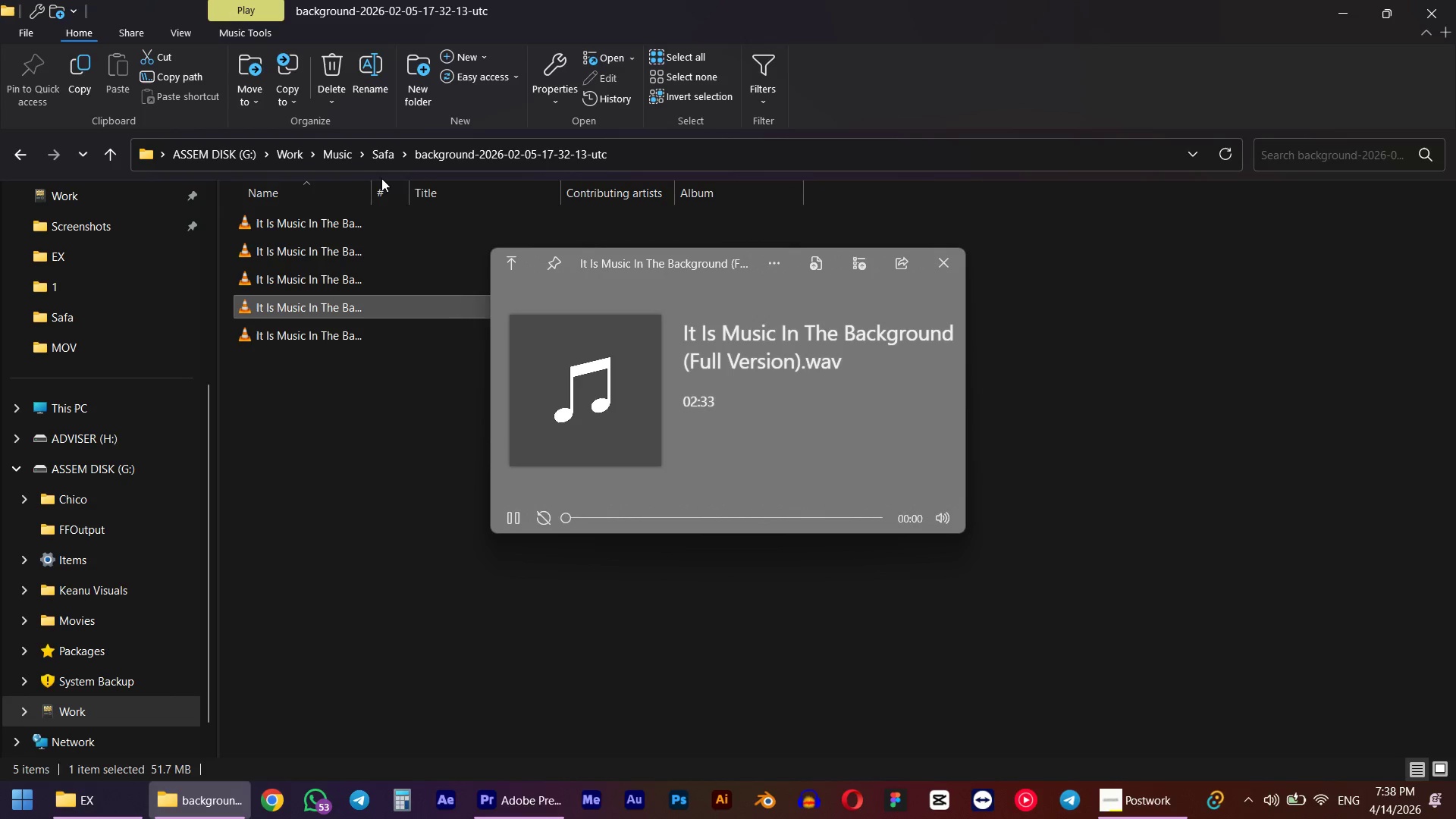 
double_click([375, 193])
 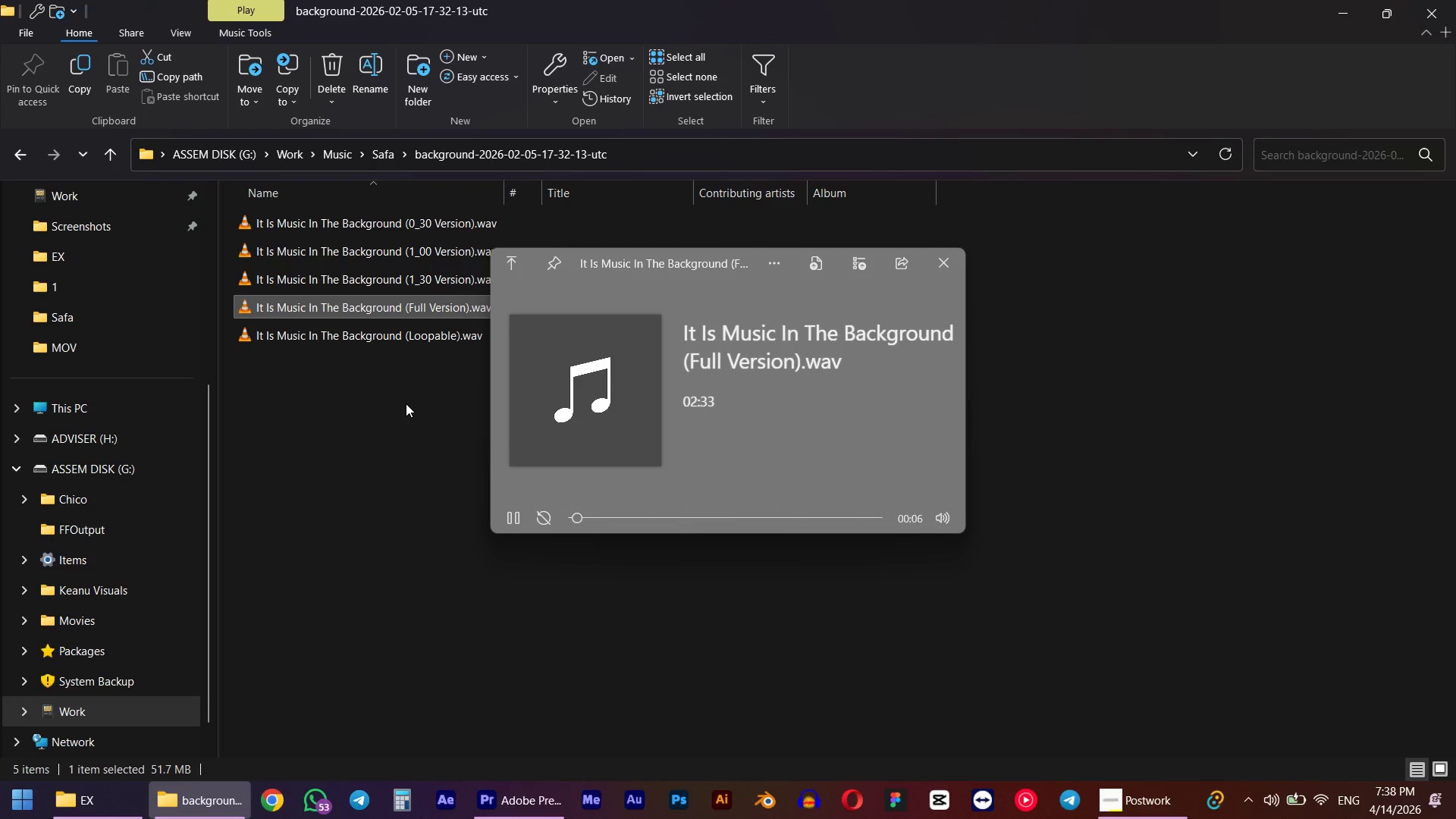 
wait(6.5)
 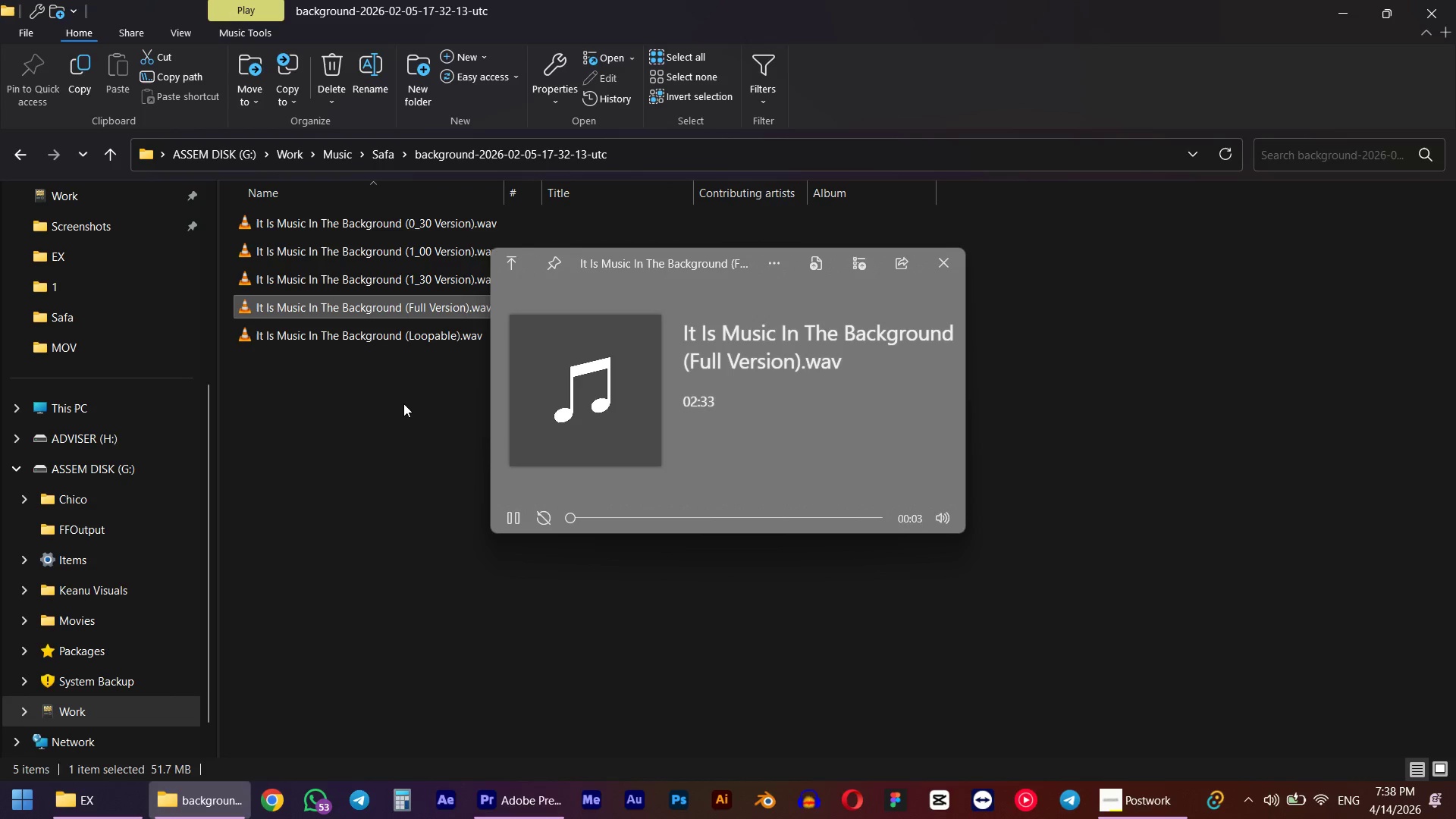 
double_click([298, 246])
 